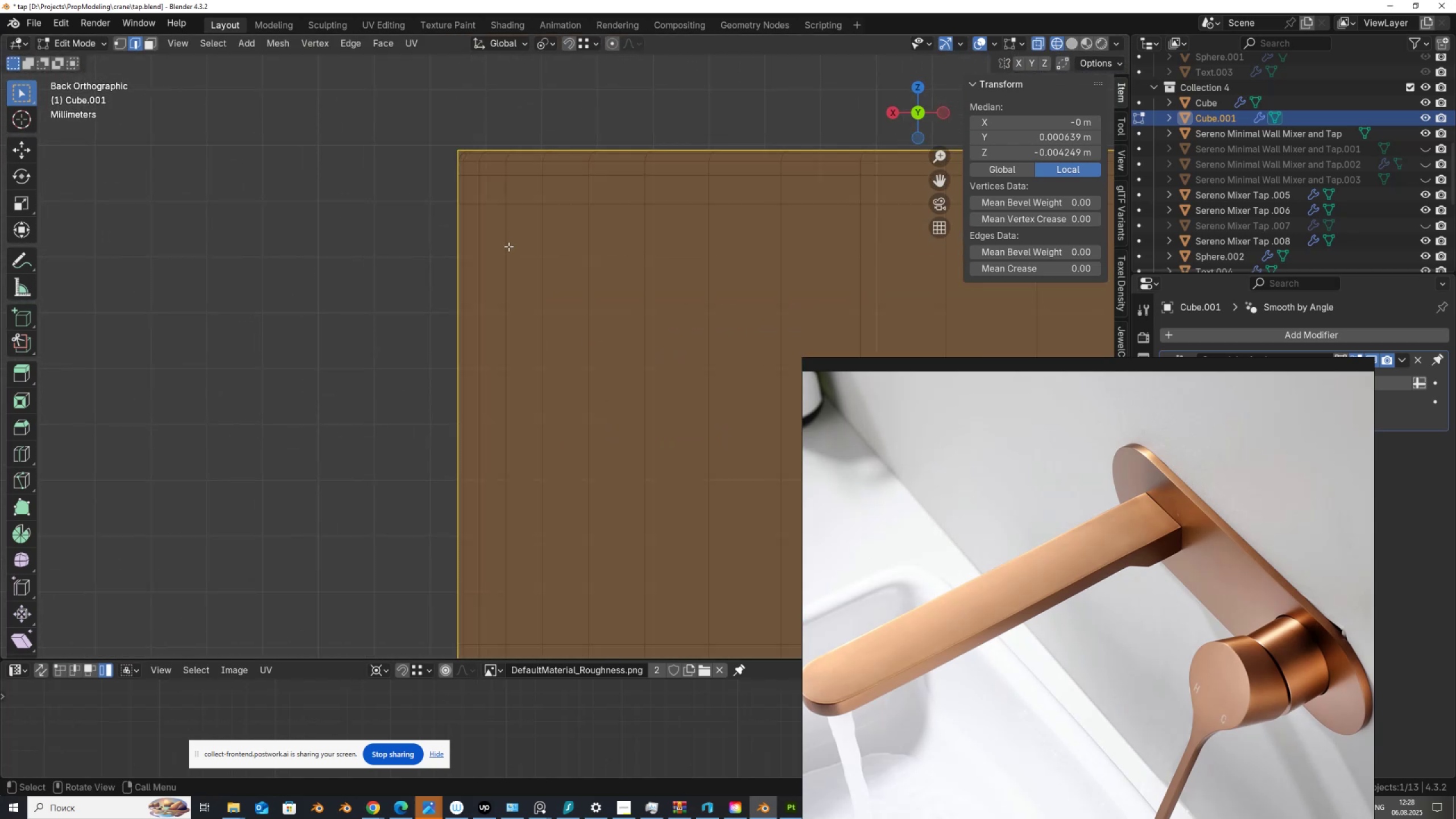 
hold_key(key=ShiftLeft, duration=0.3)
 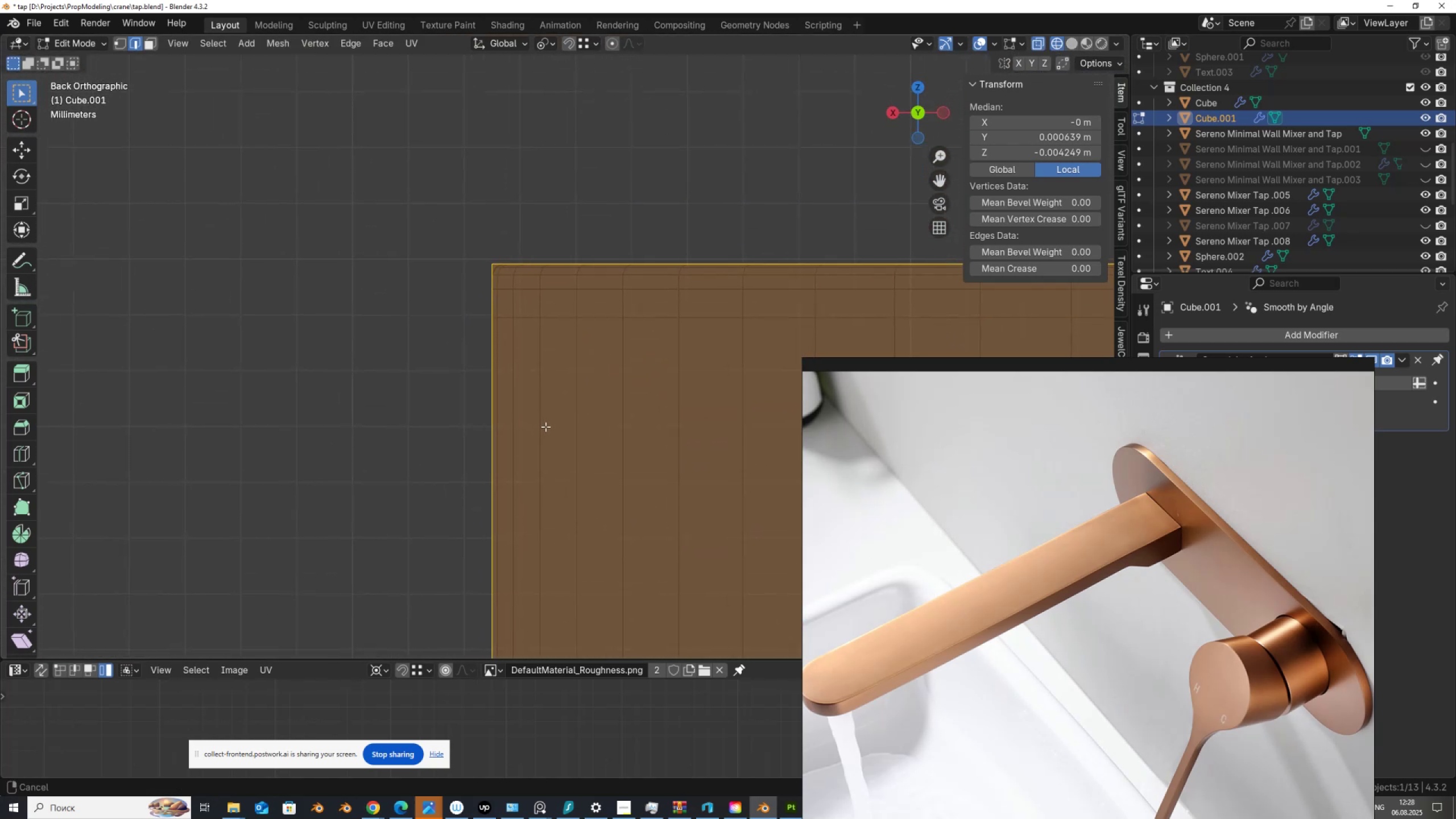 
scroll: coordinate [547, 377], scroll_direction: up, amount: 9.0
 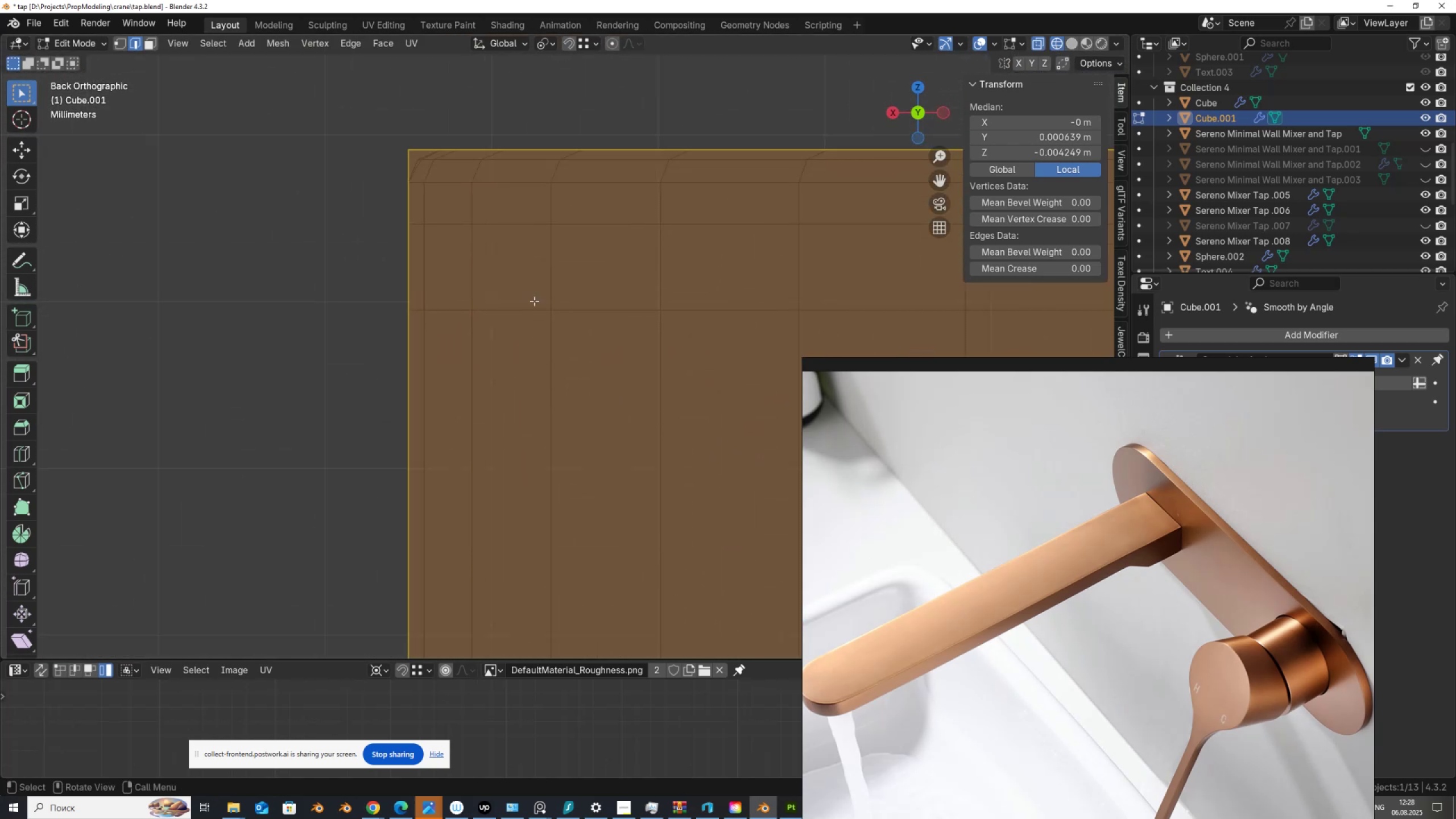 
hold_key(key=ShiftLeft, duration=0.34)
 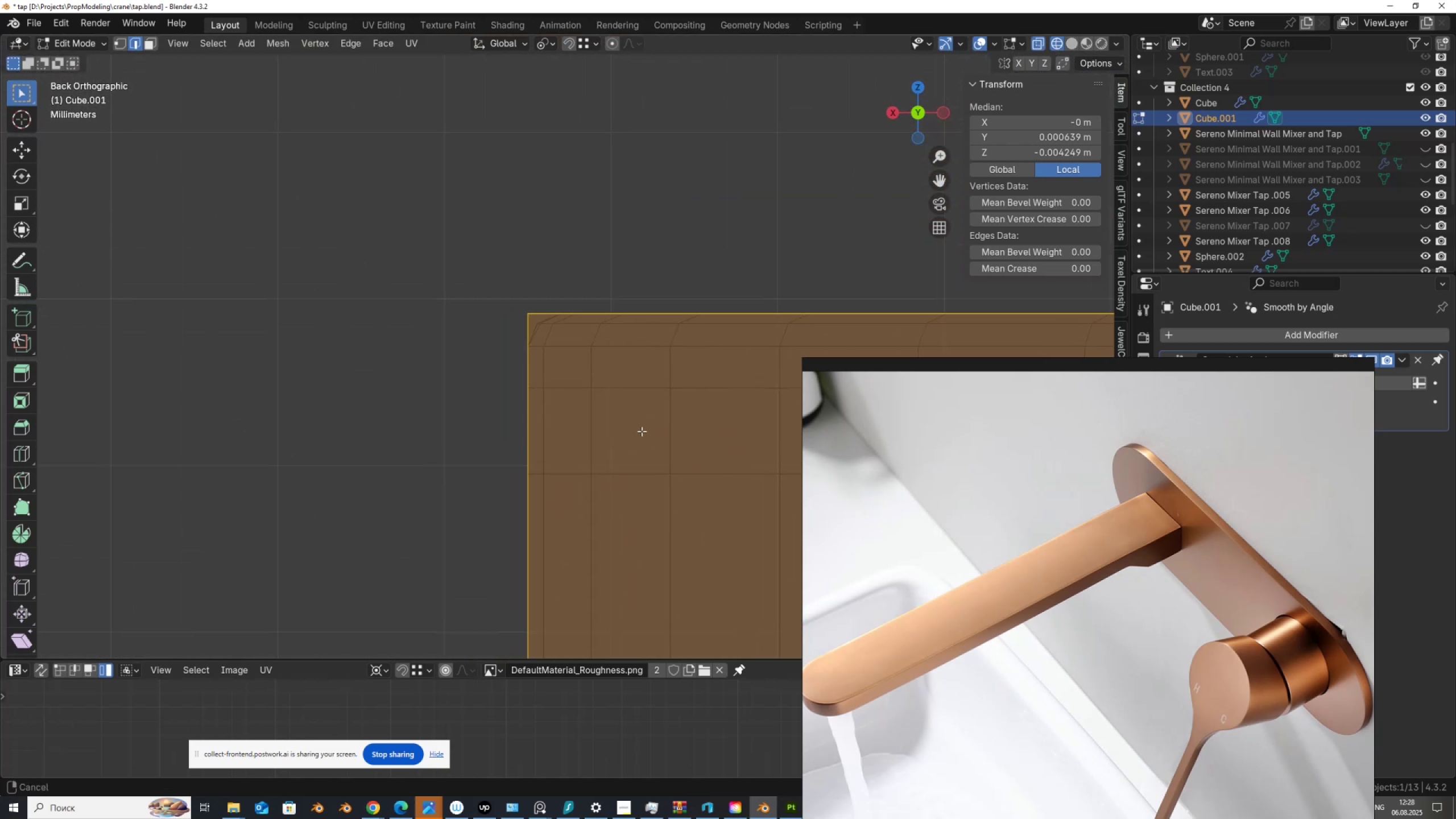 
scroll: coordinate [642, 431], scroll_direction: up, amount: 5.0
 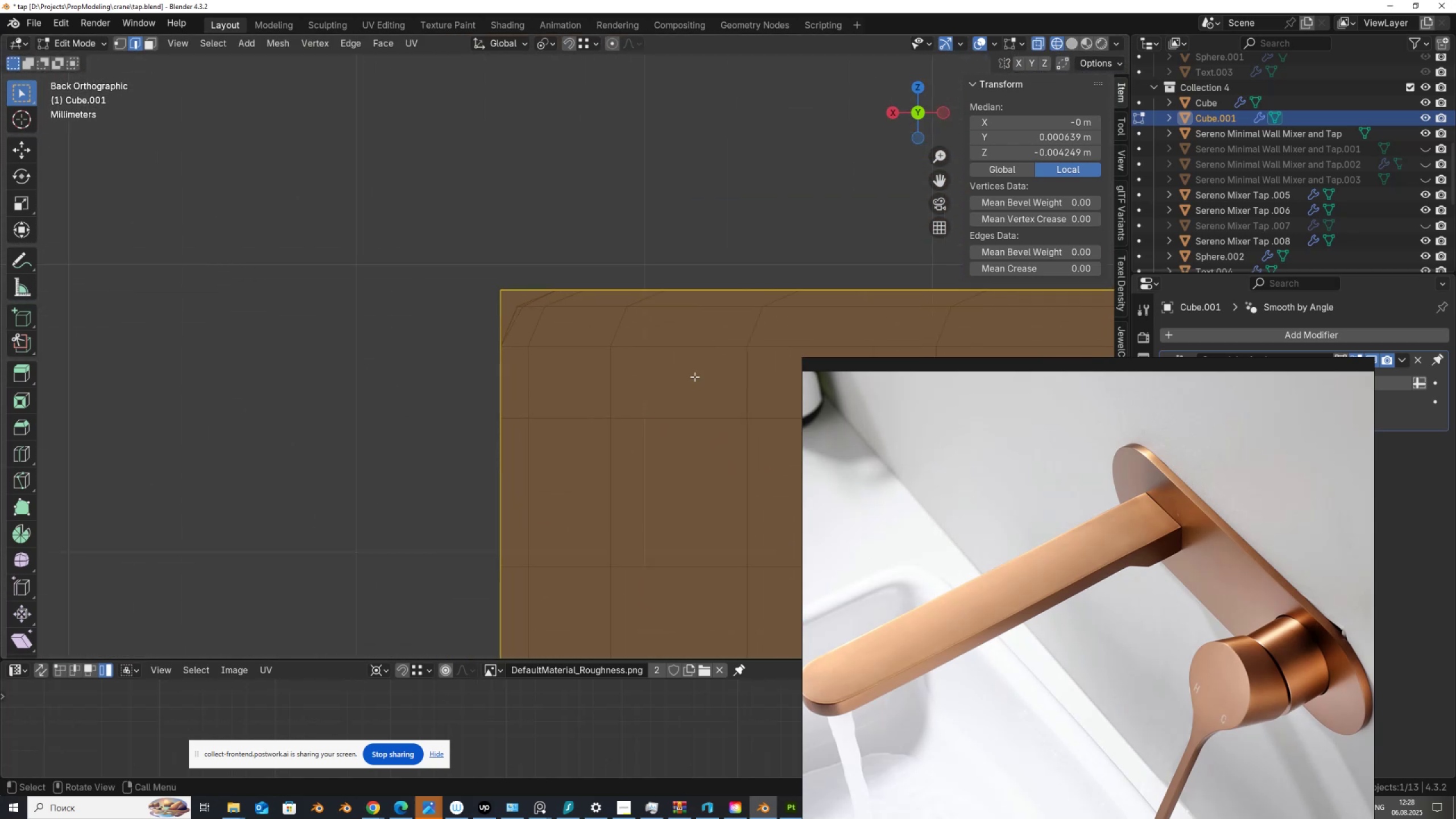 
key(Control+B)
 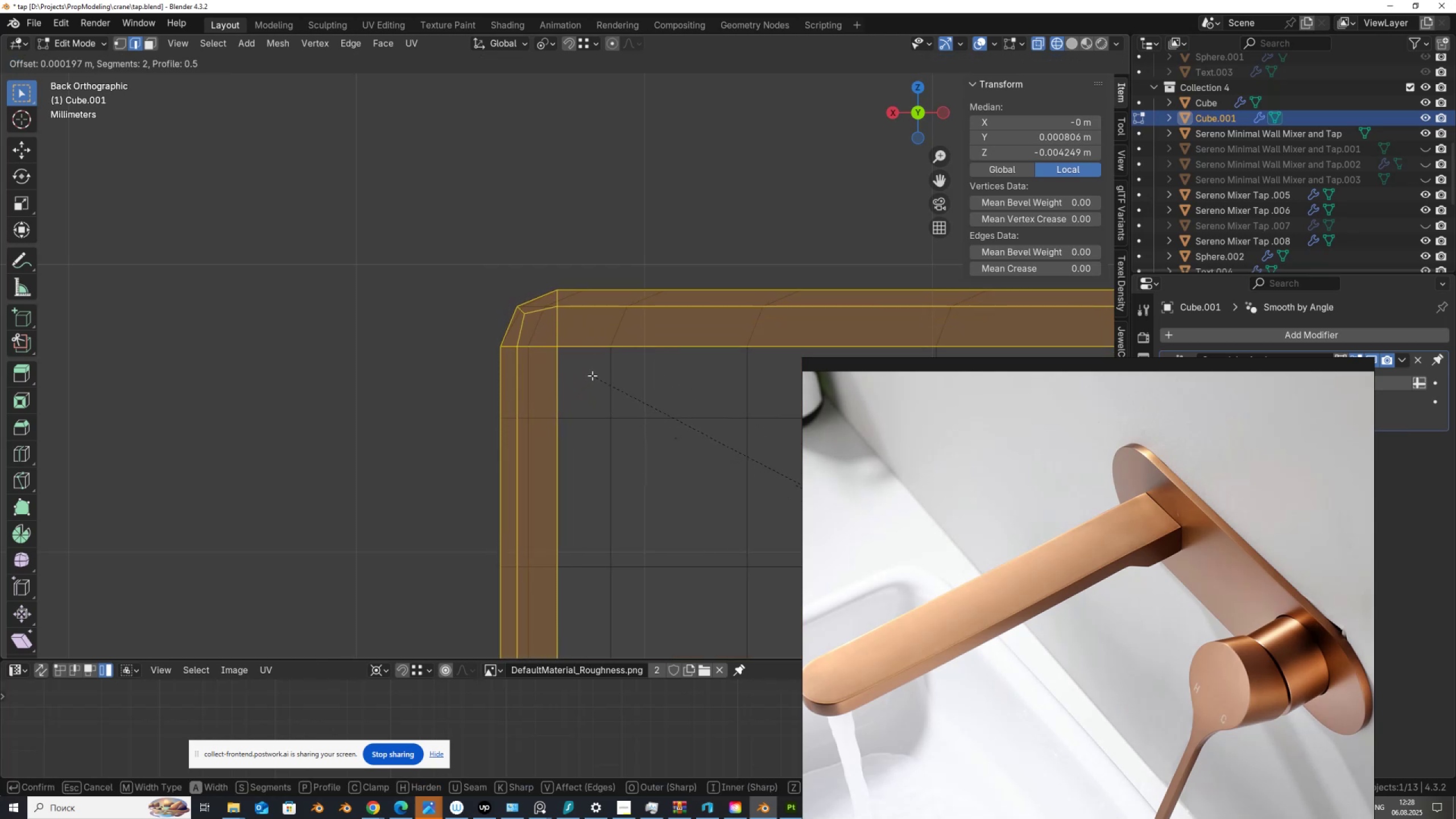 
wait(7.02)
 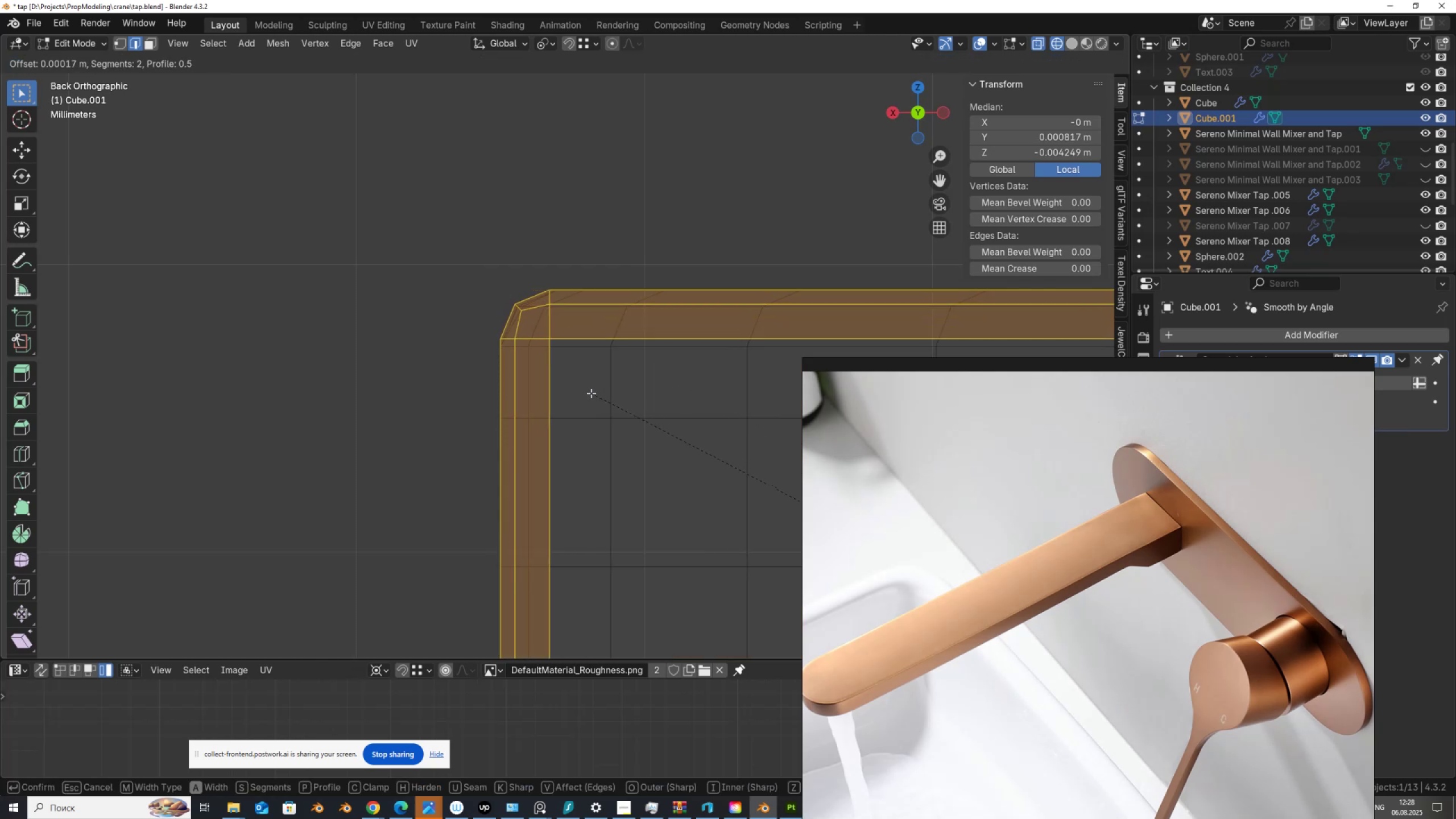 
left_click([592, 375])
 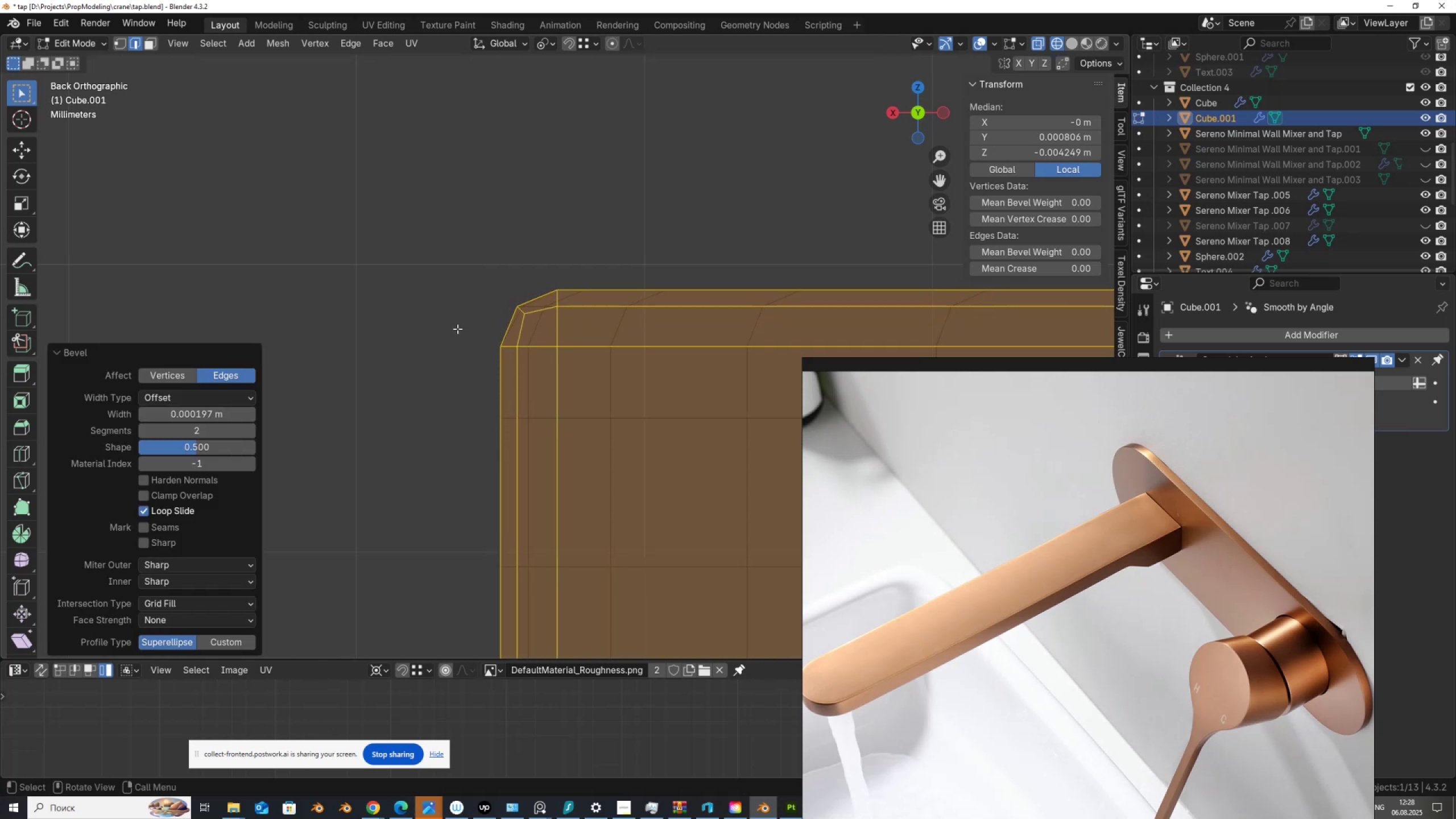 
scroll: coordinate [487, 377], scroll_direction: down, amount: 10.0
 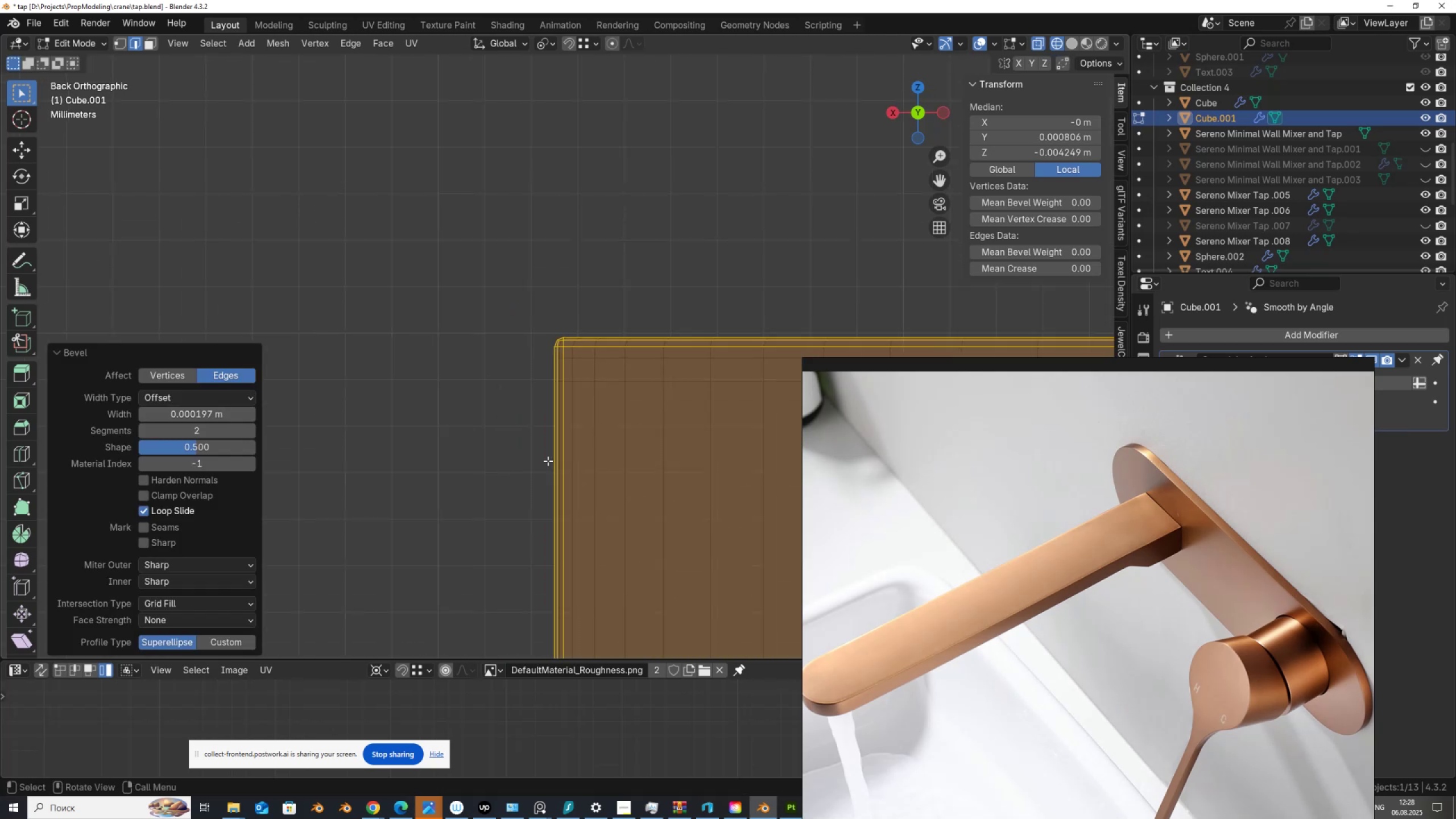 
hold_key(key=ShiftLeft, duration=1.22)
 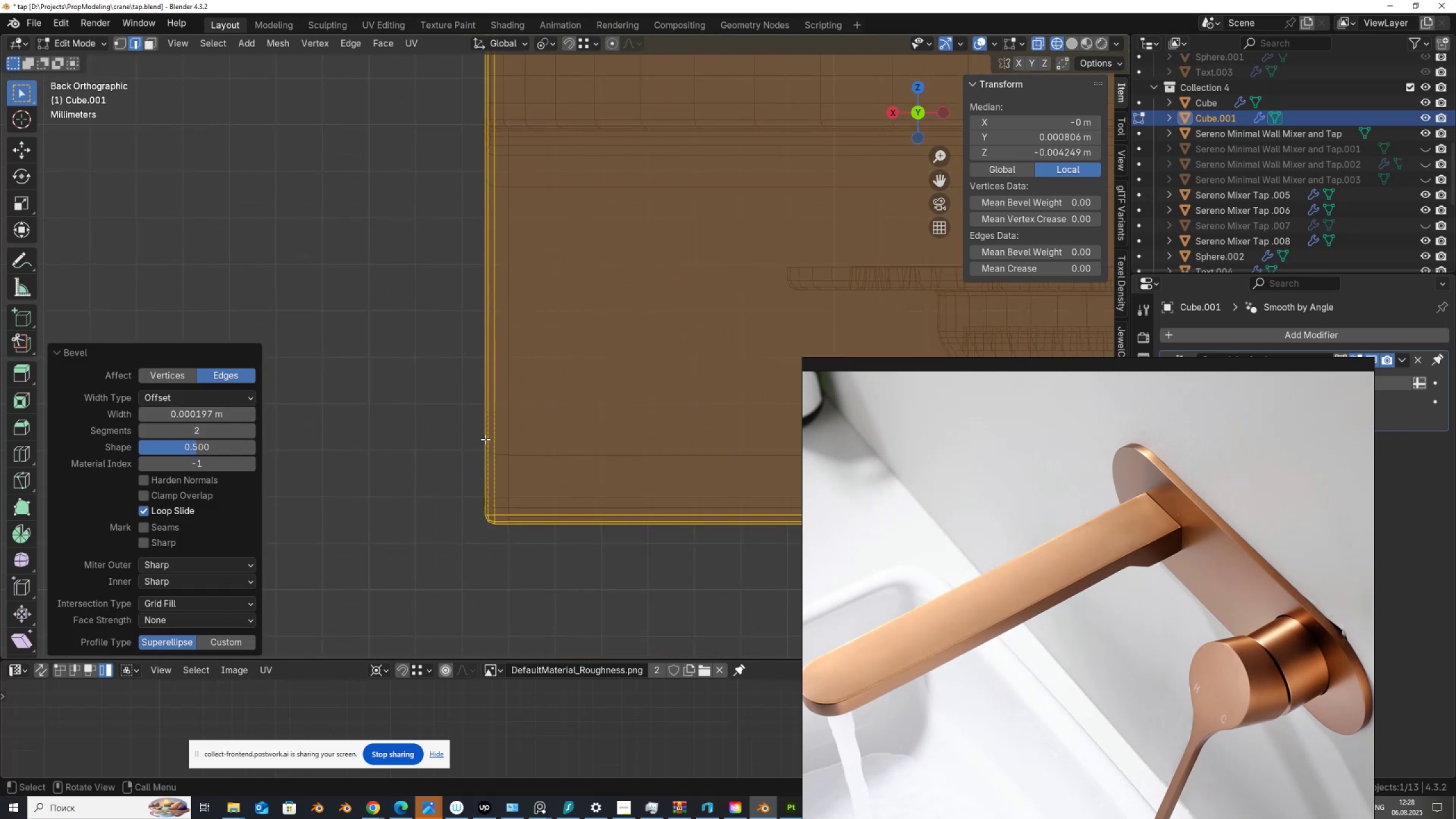 
scroll: coordinate [521, 525], scroll_direction: up, amount: 3.0
 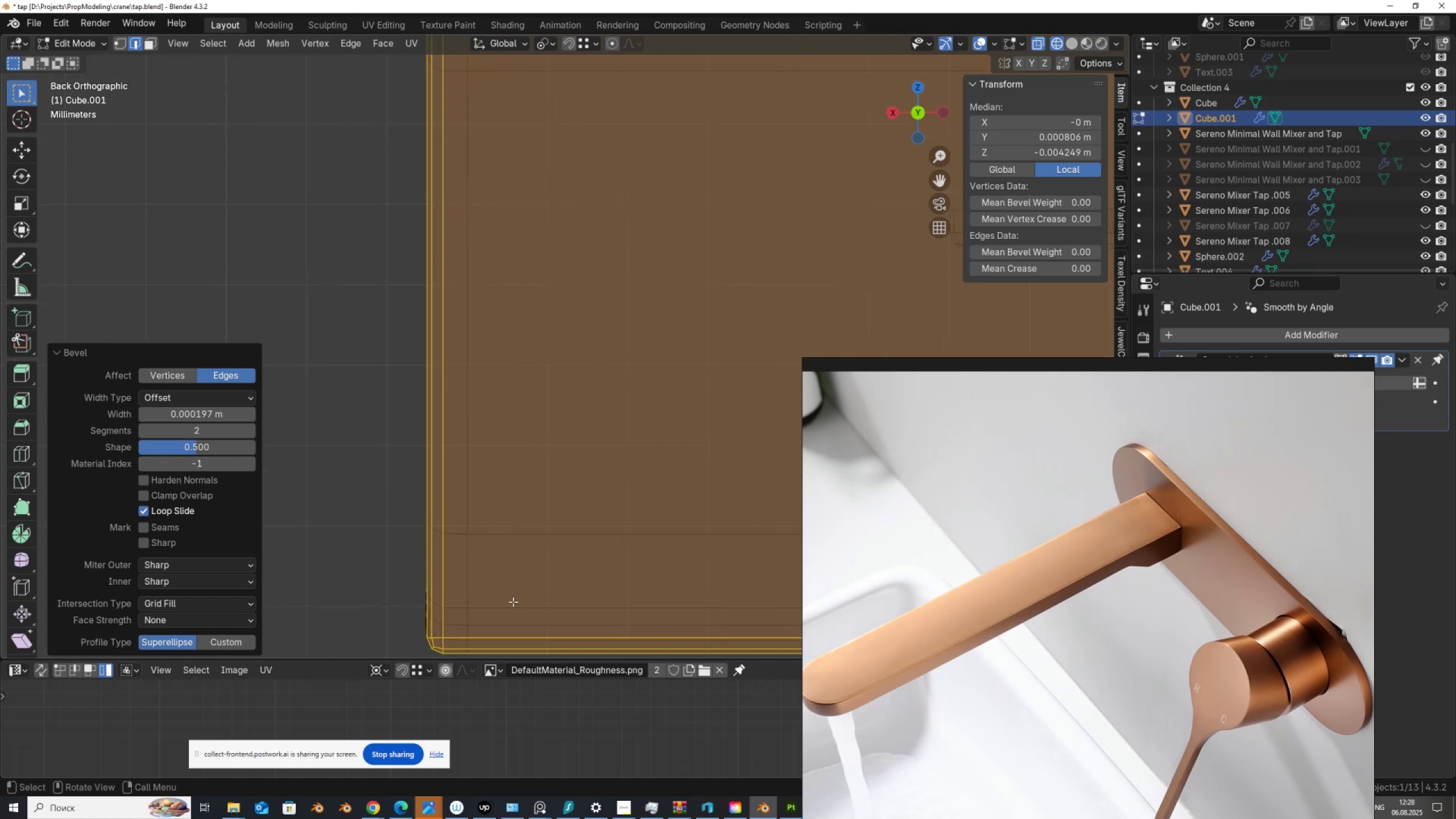 
scroll: coordinate [502, 592], scroll_direction: down, amount: 3.0
 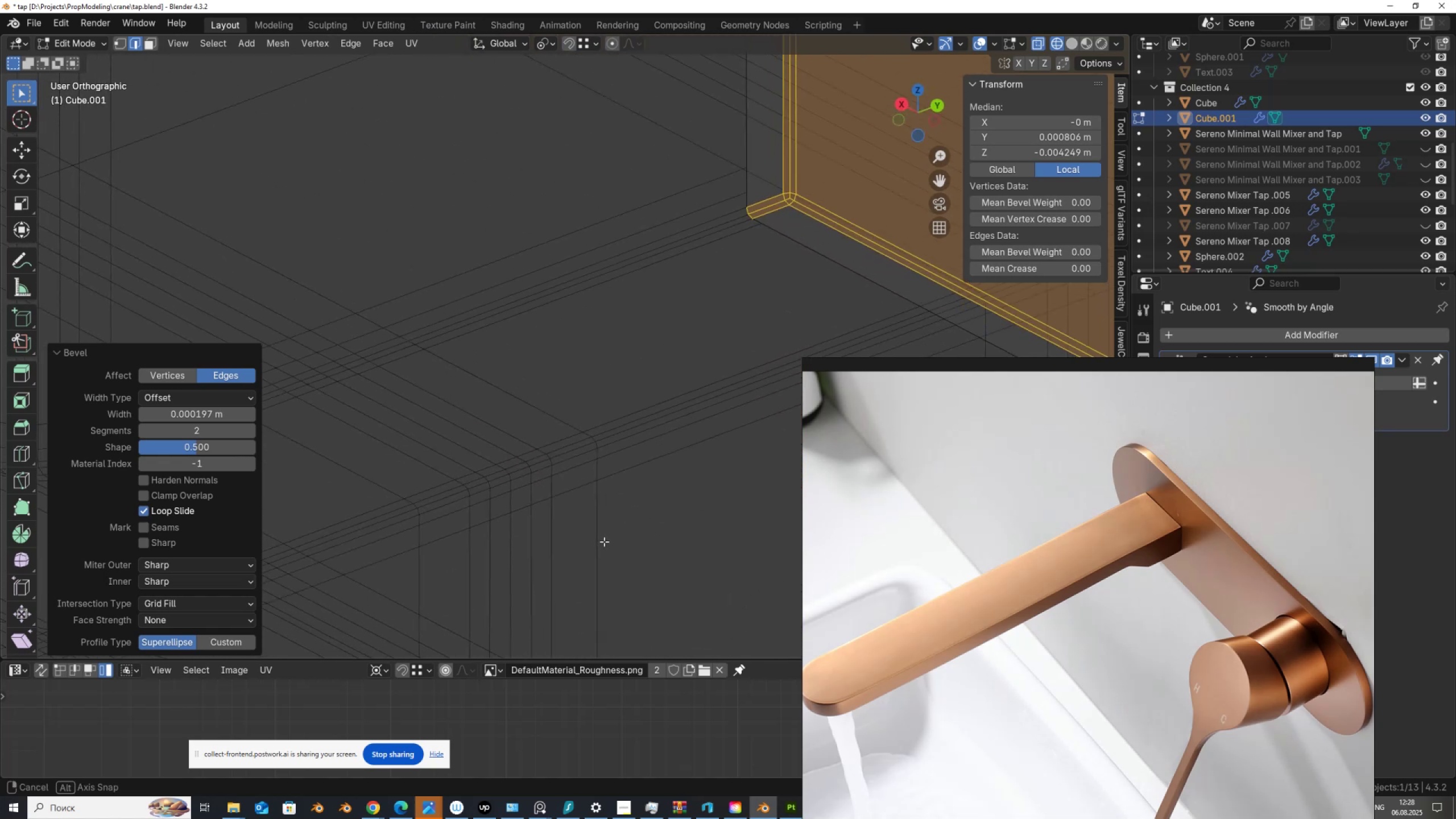 
hold_key(key=ShiftLeft, duration=0.66)
 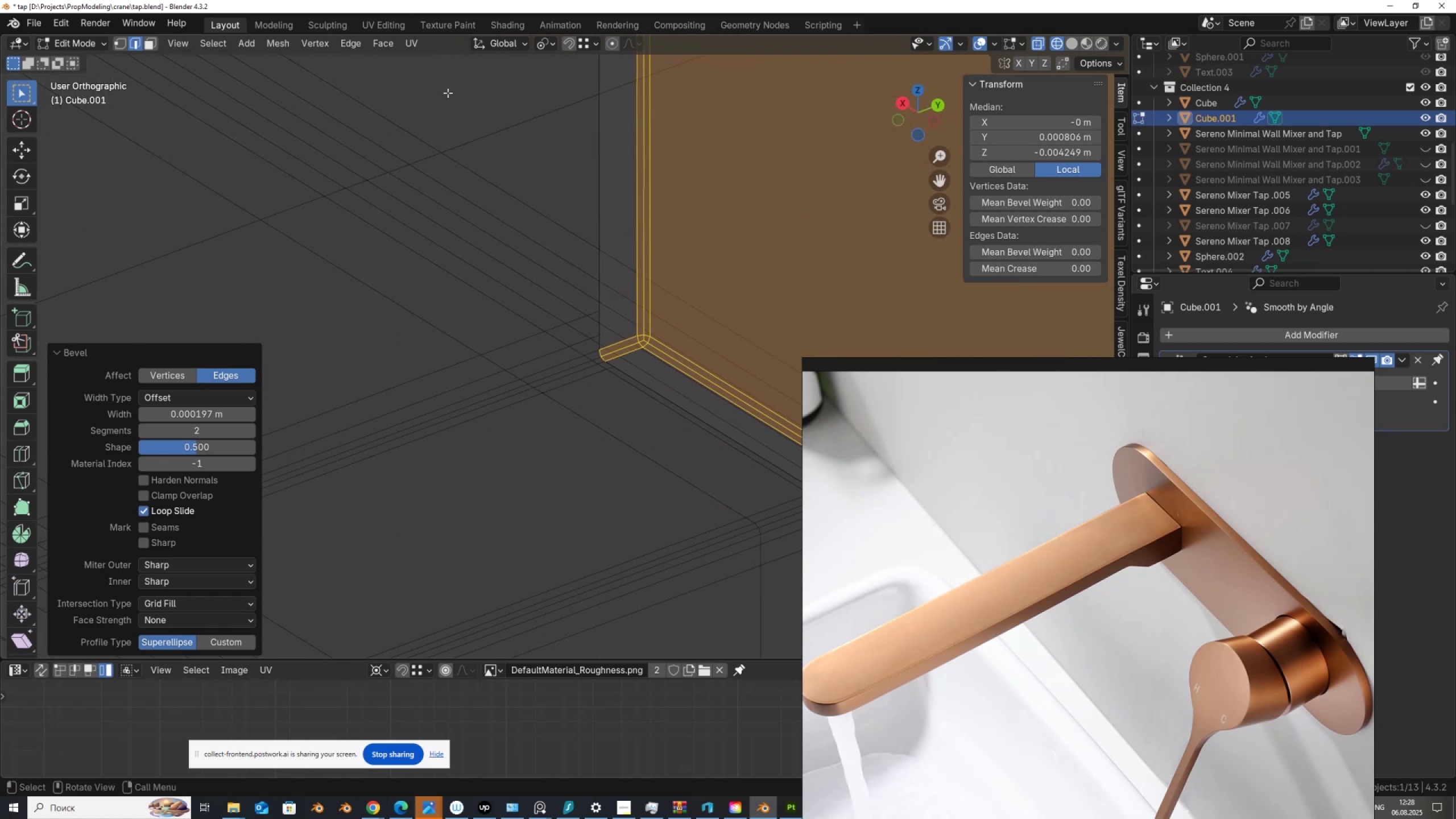 
scroll: coordinate [597, 292], scroll_direction: down, amount: 9.0
 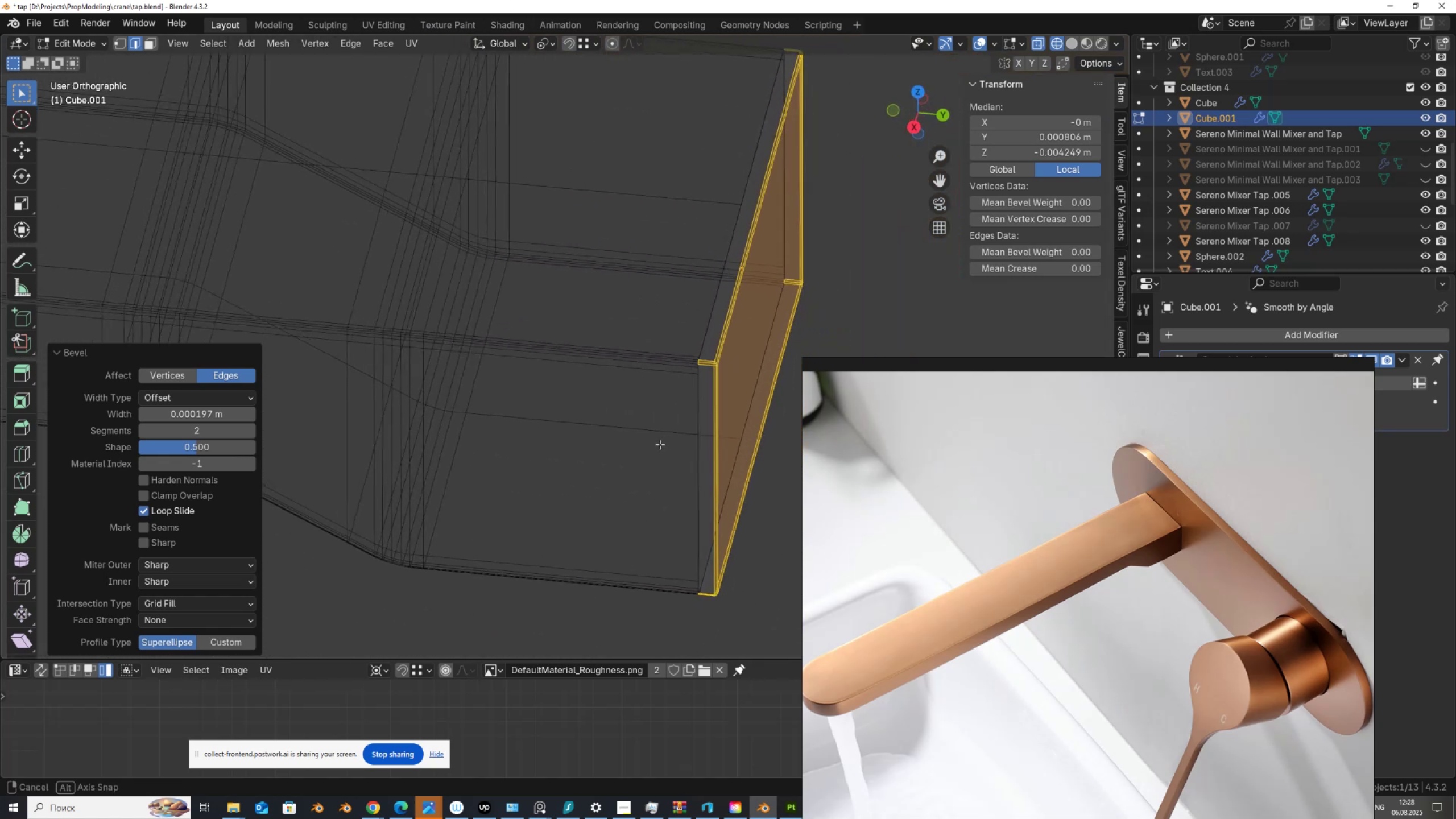 
scroll: coordinate [684, 444], scroll_direction: up, amount: 3.0
 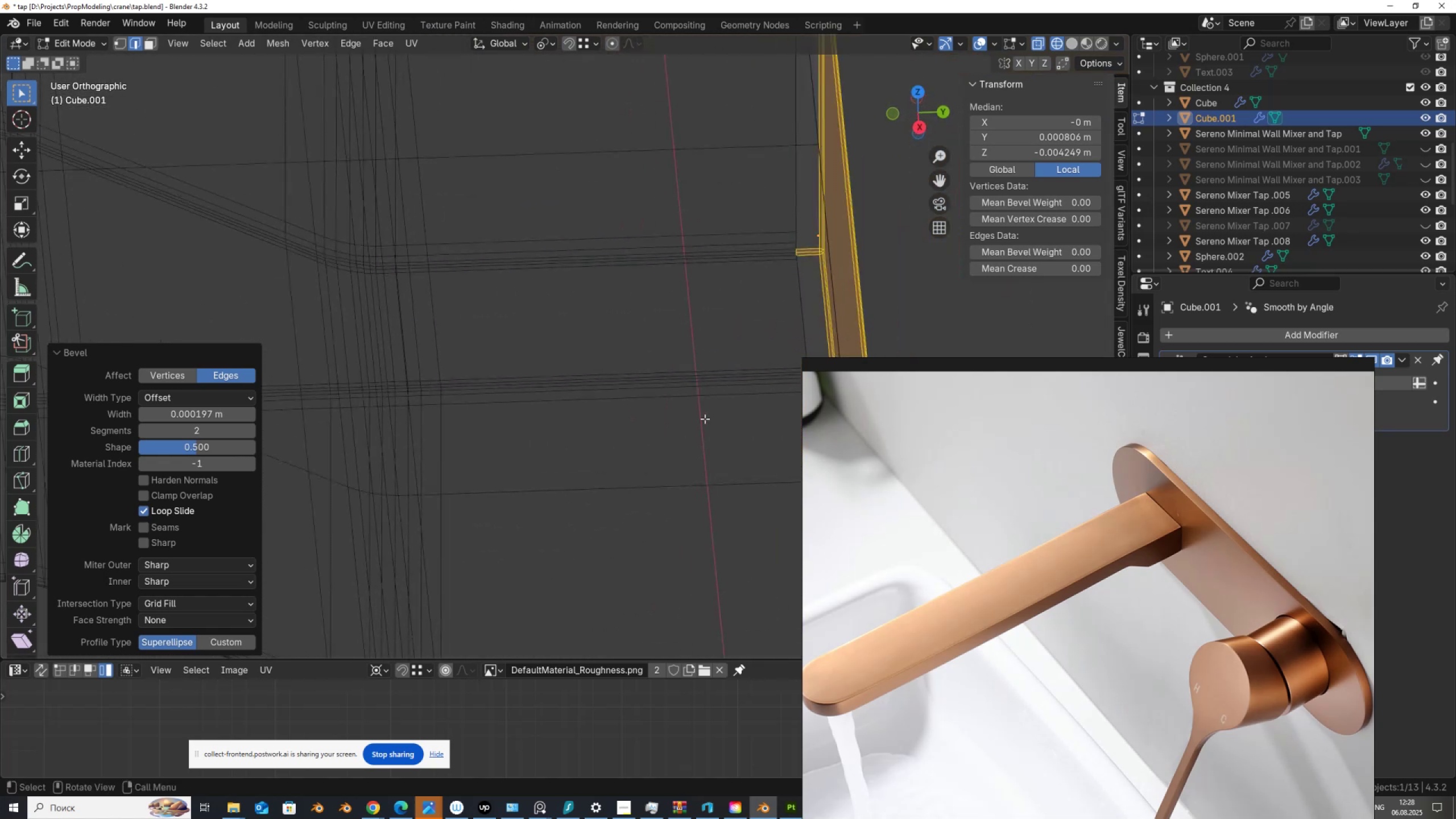 
hold_key(key=ShiftLeft, duration=0.35)
 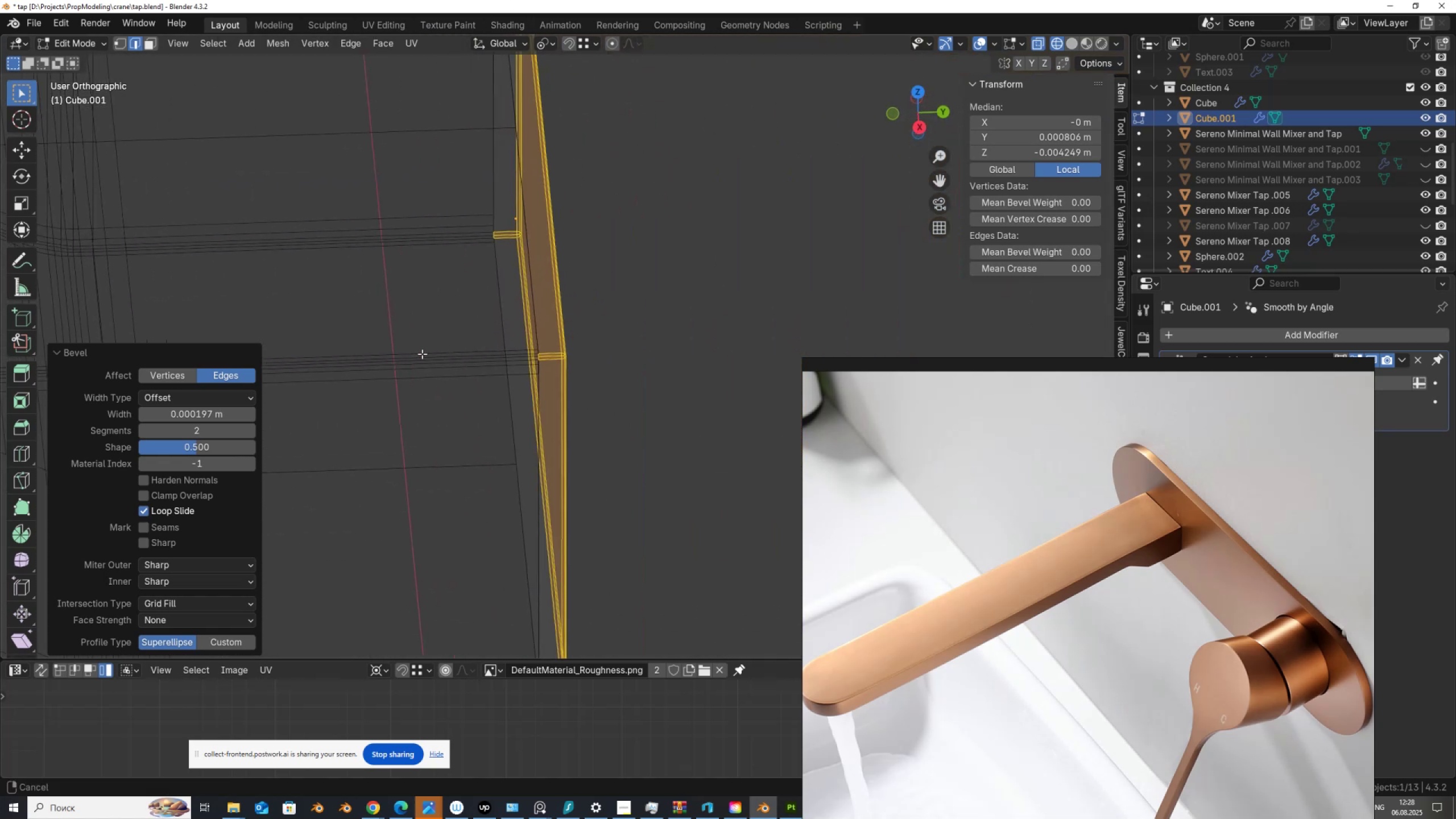 
scroll: coordinate [547, 413], scroll_direction: up, amount: 7.0
 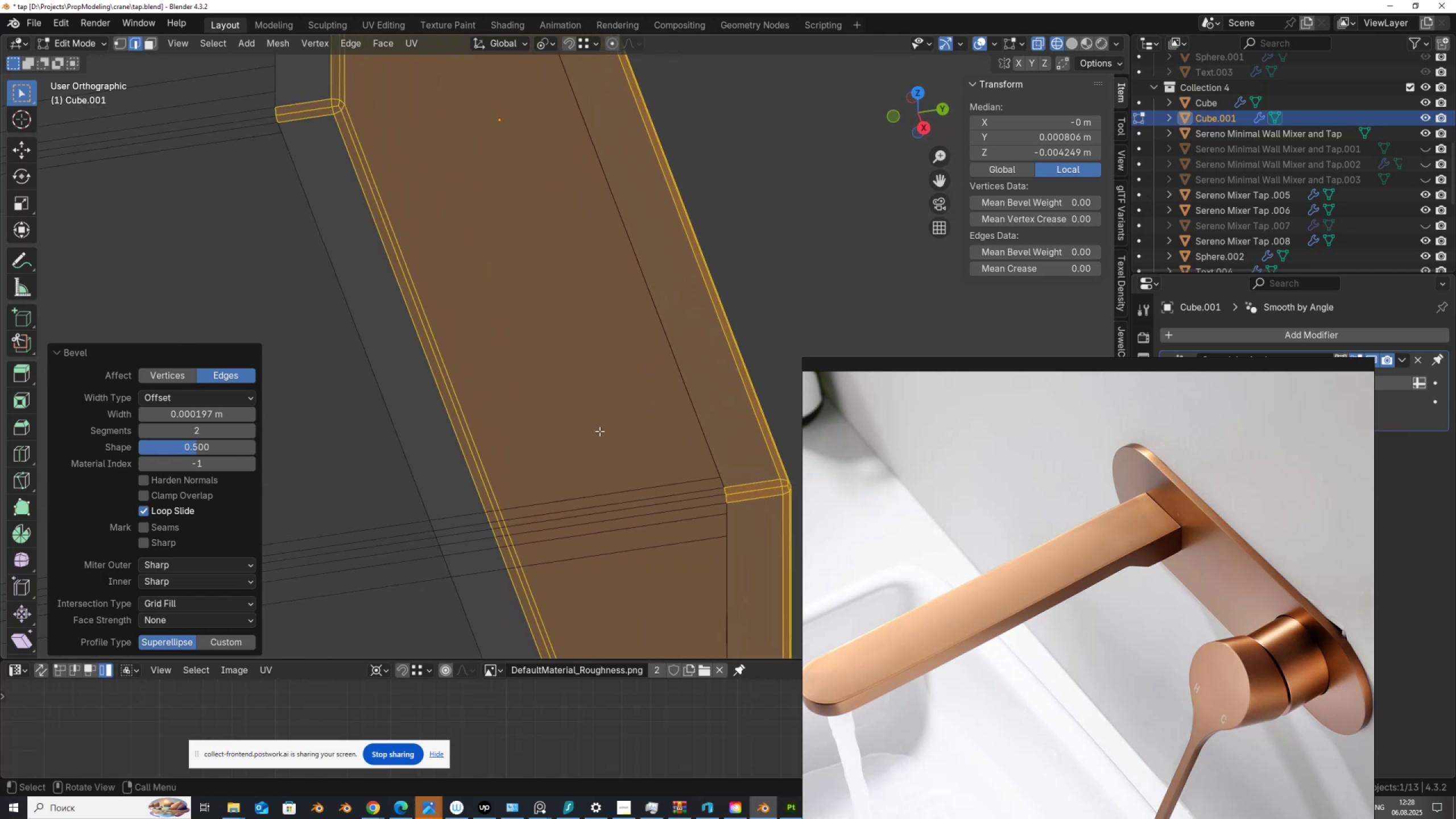 
key(Tab)
 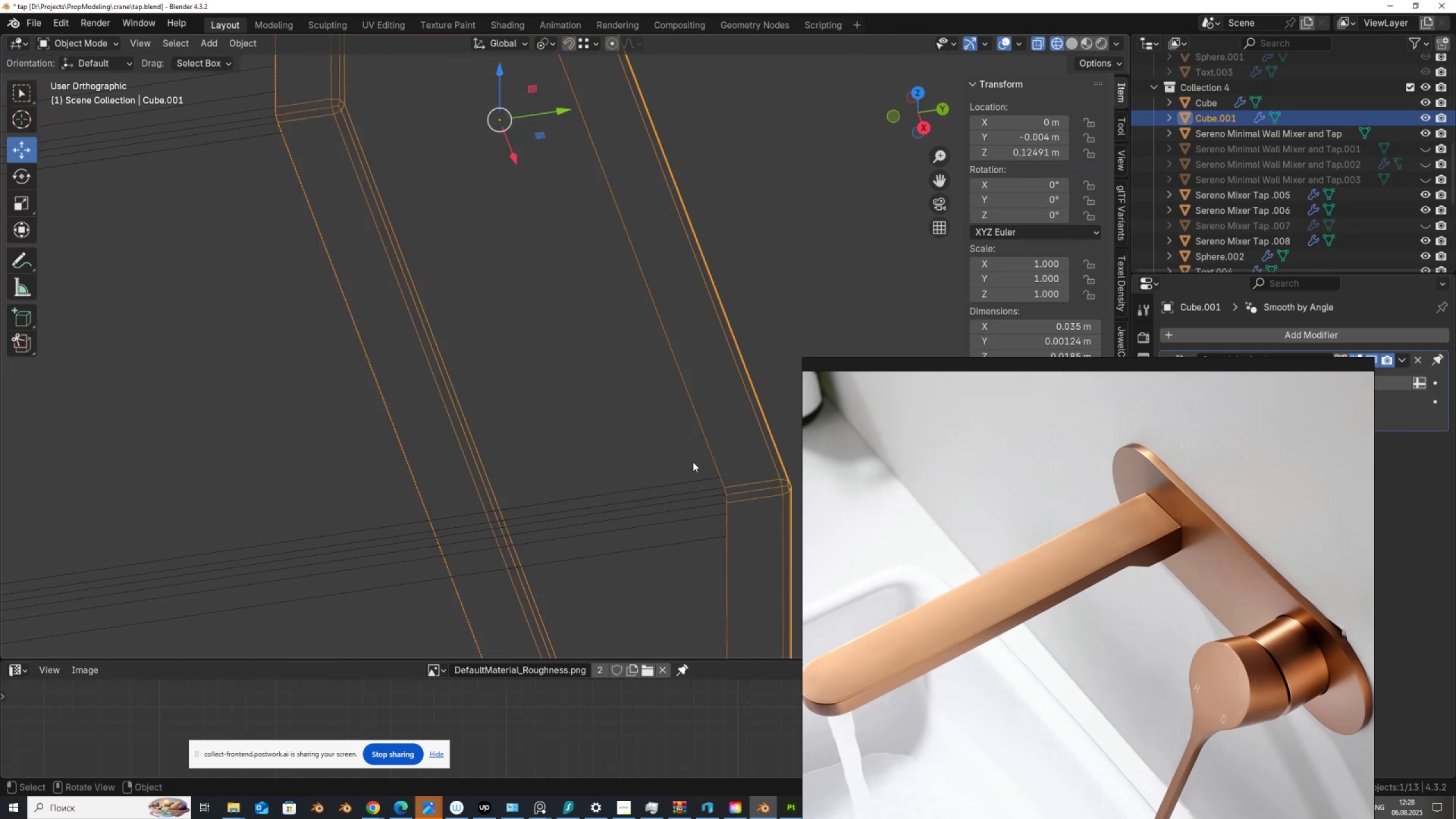 
key(Tab)
 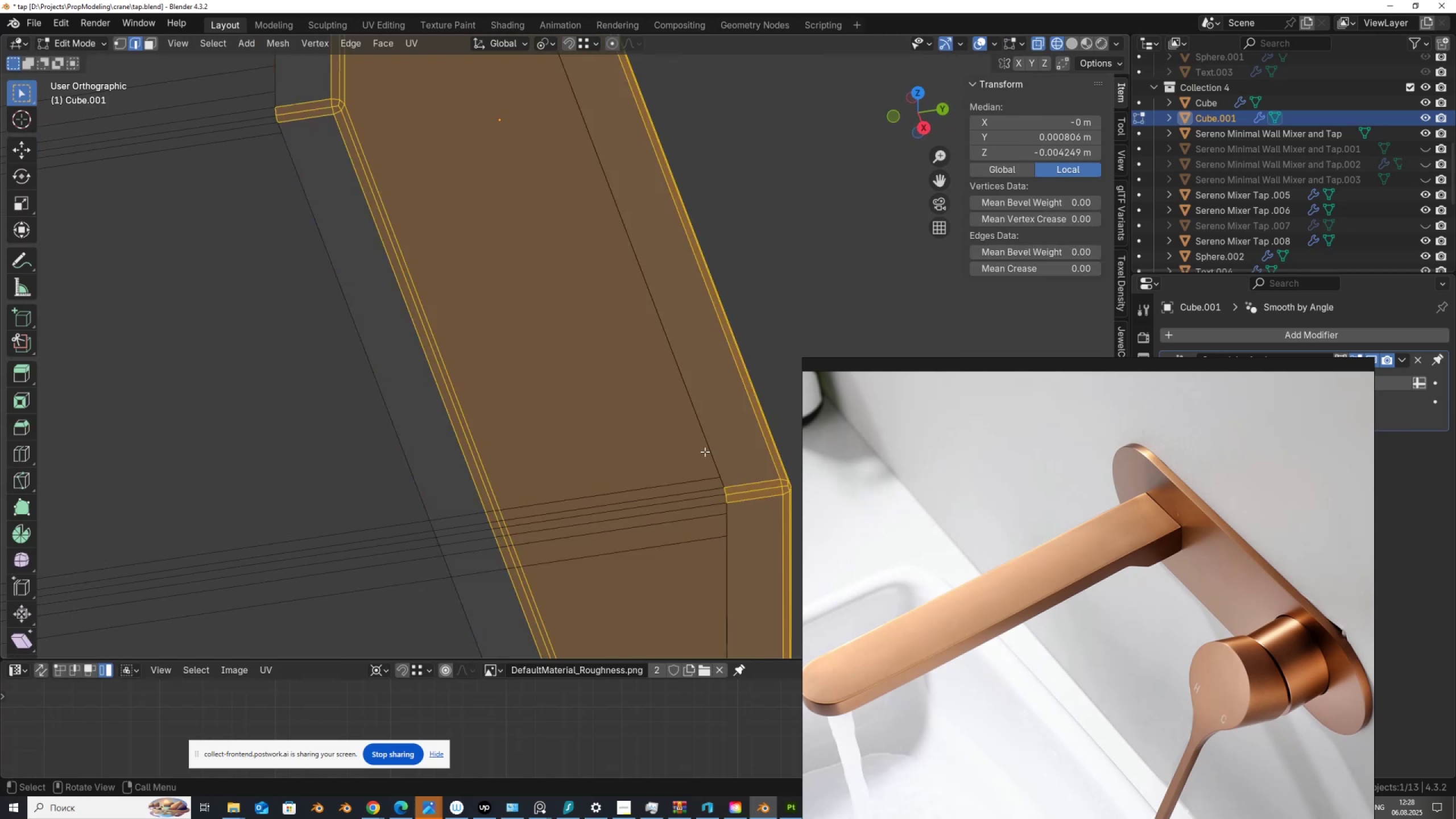 
key(1)
 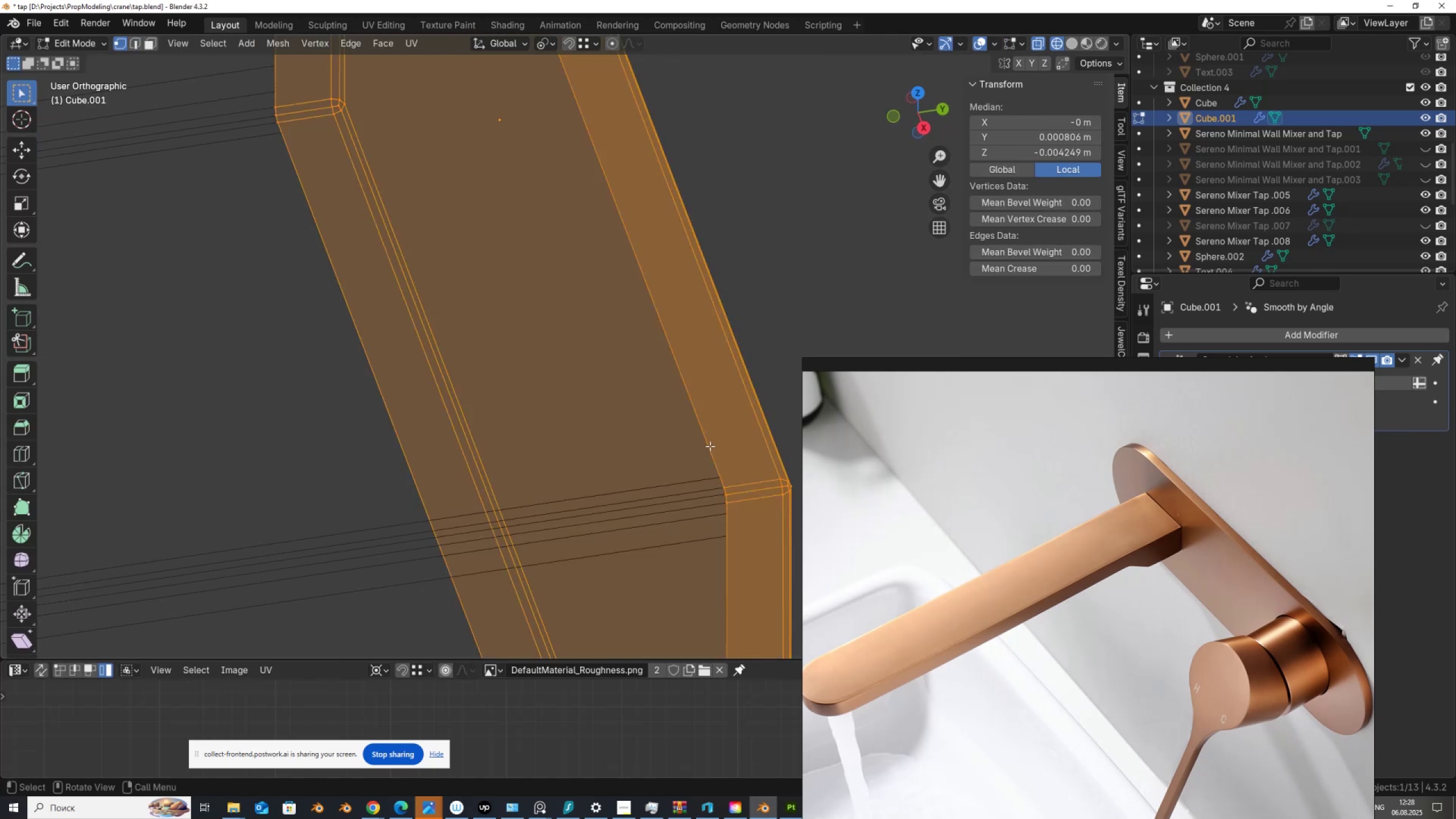 
hold_key(key=AltLeft, duration=0.44)
left_click([710, 446])
 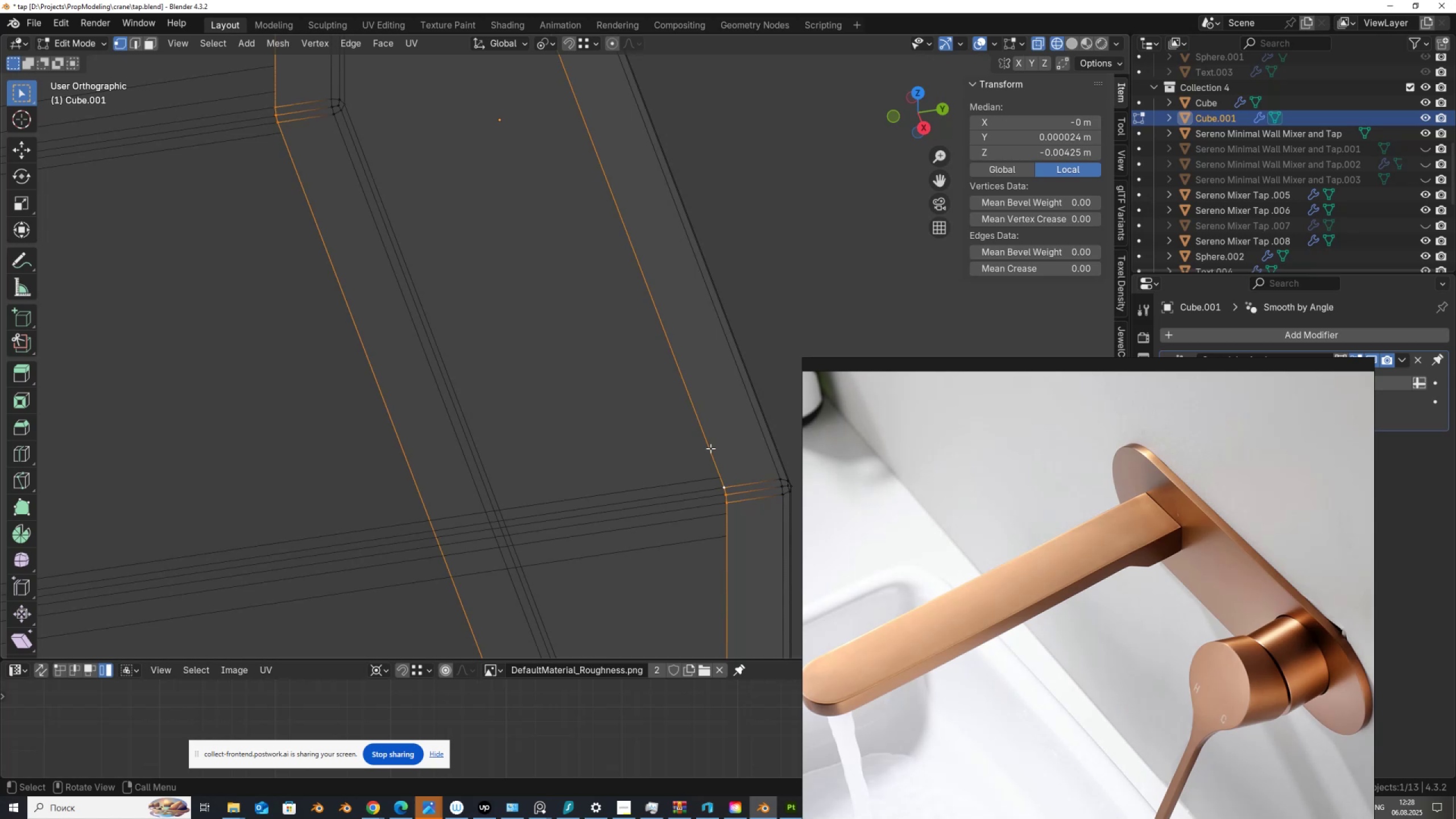 
hold_key(key=ControlLeft, duration=0.74)
 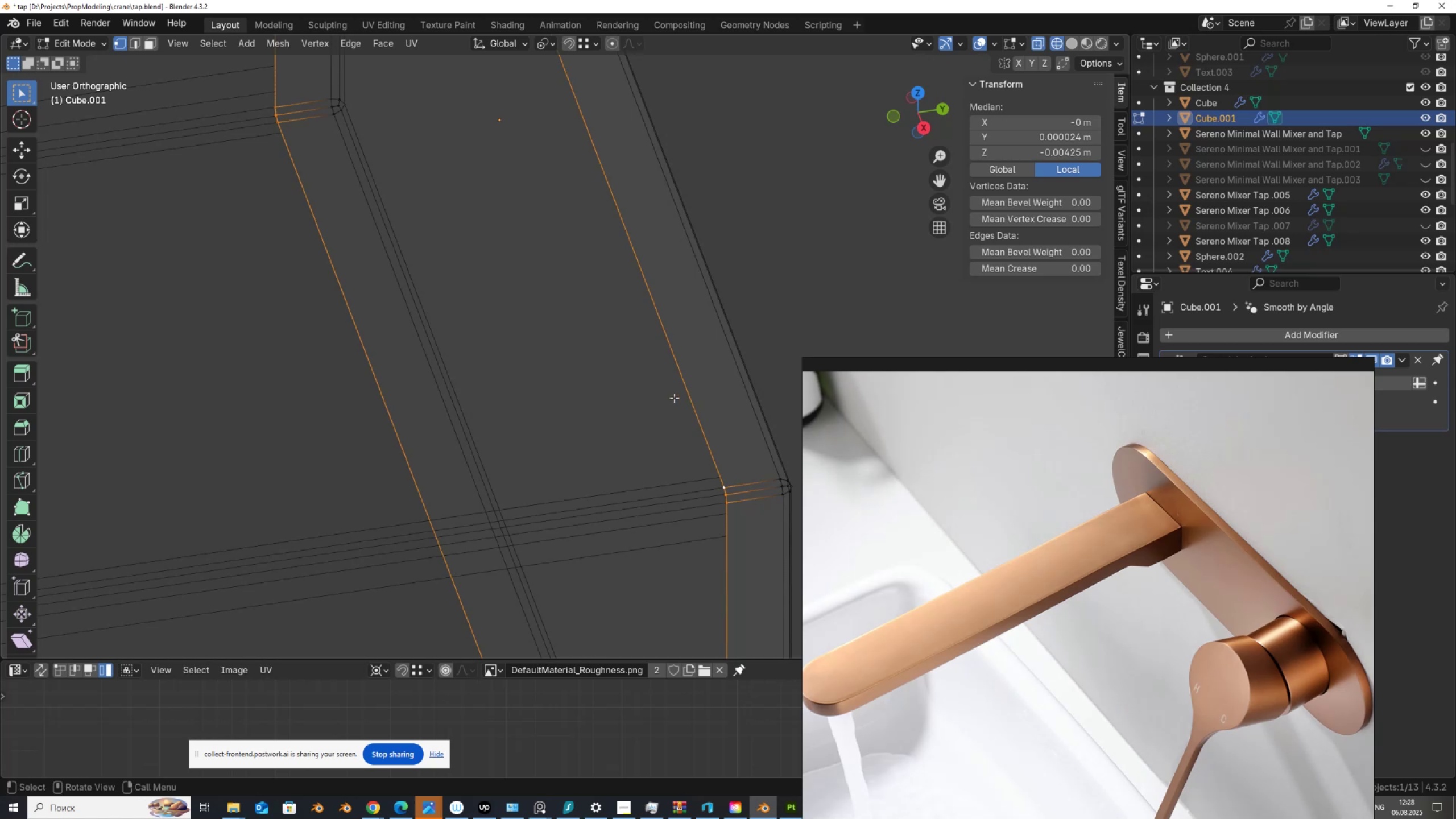 
scroll: coordinate [663, 400], scroll_direction: down, amount: 1.0
 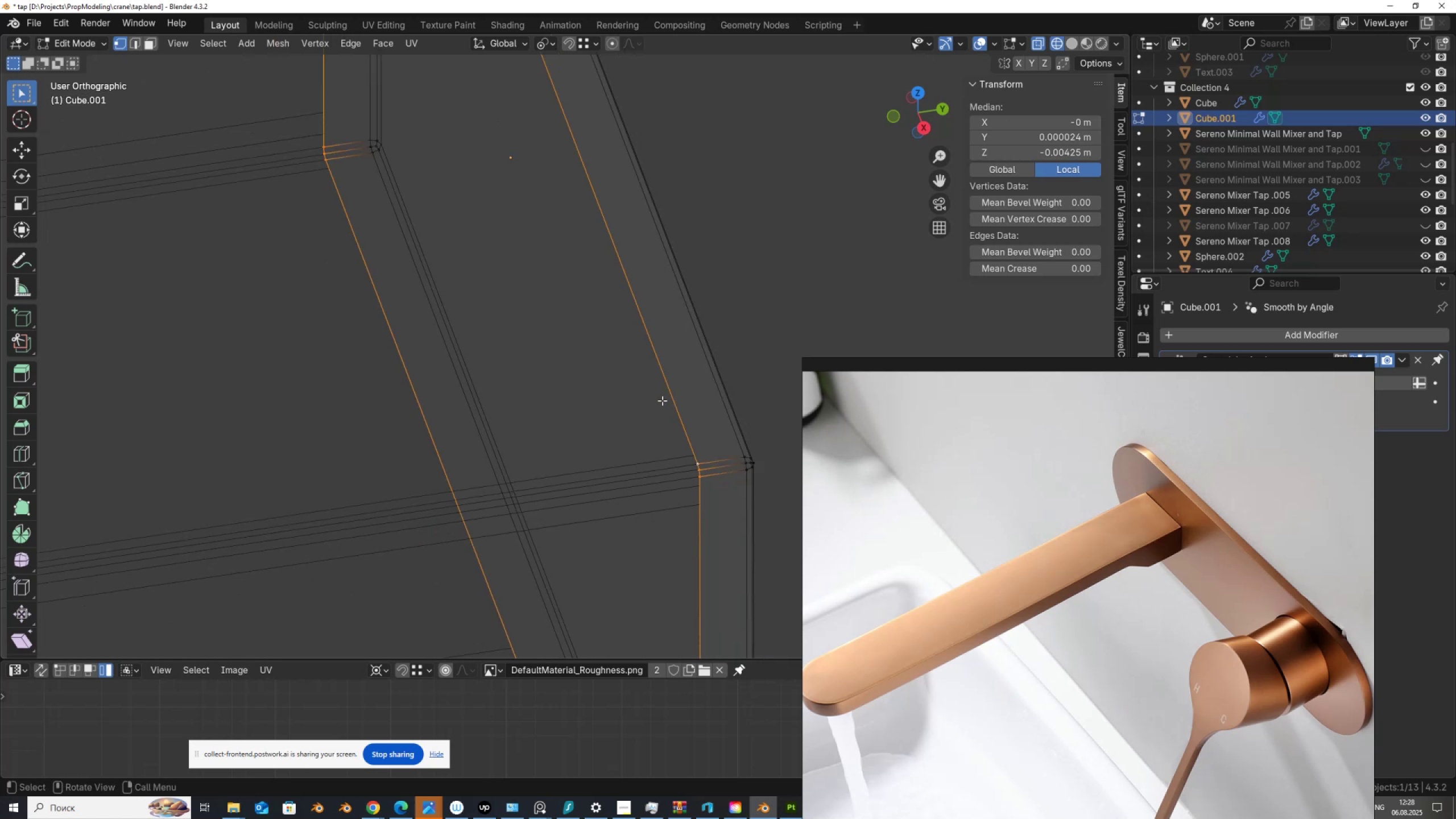 
hold_key(key=ControlLeft, duration=0.54)
 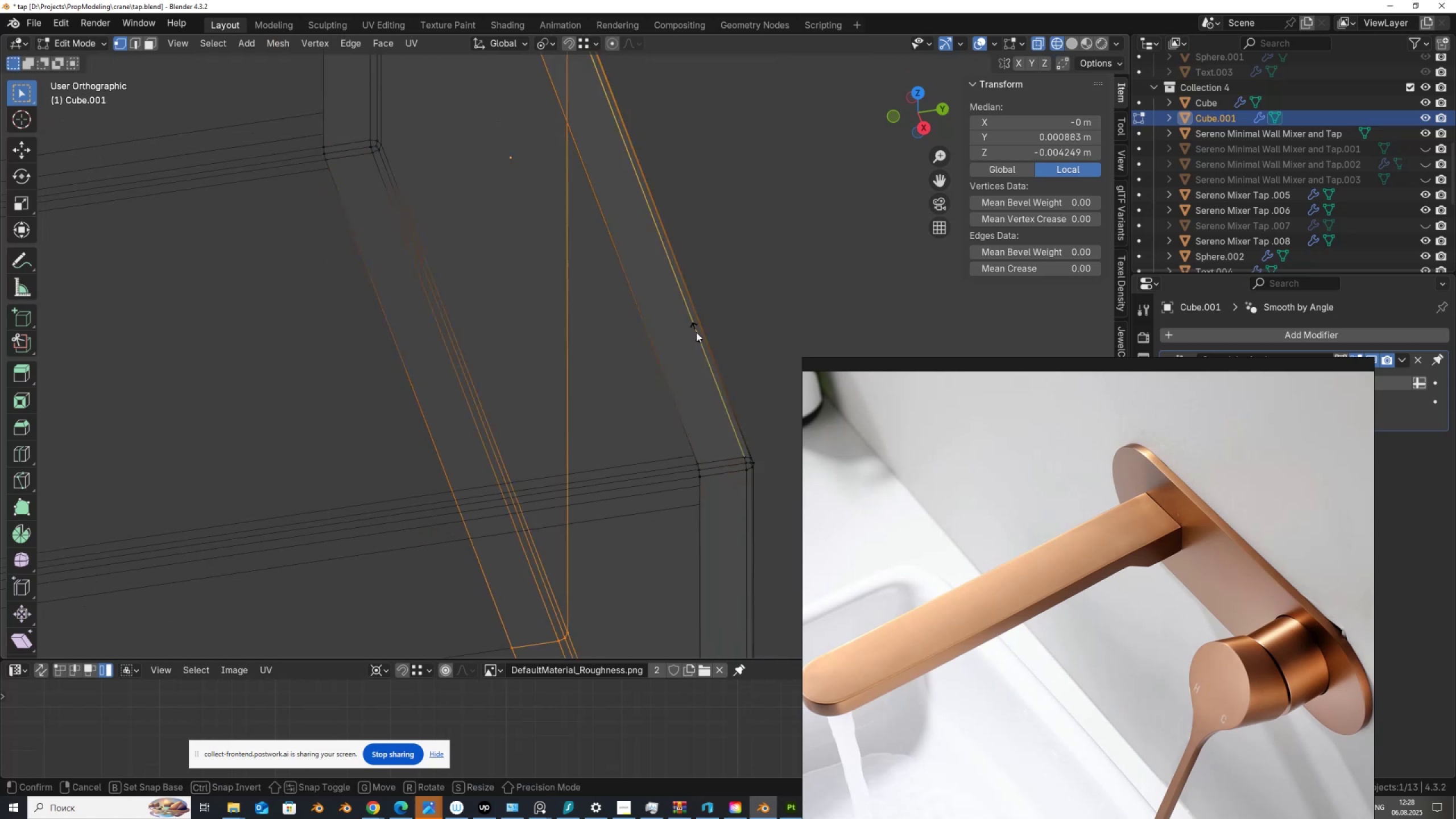 
key(R)
 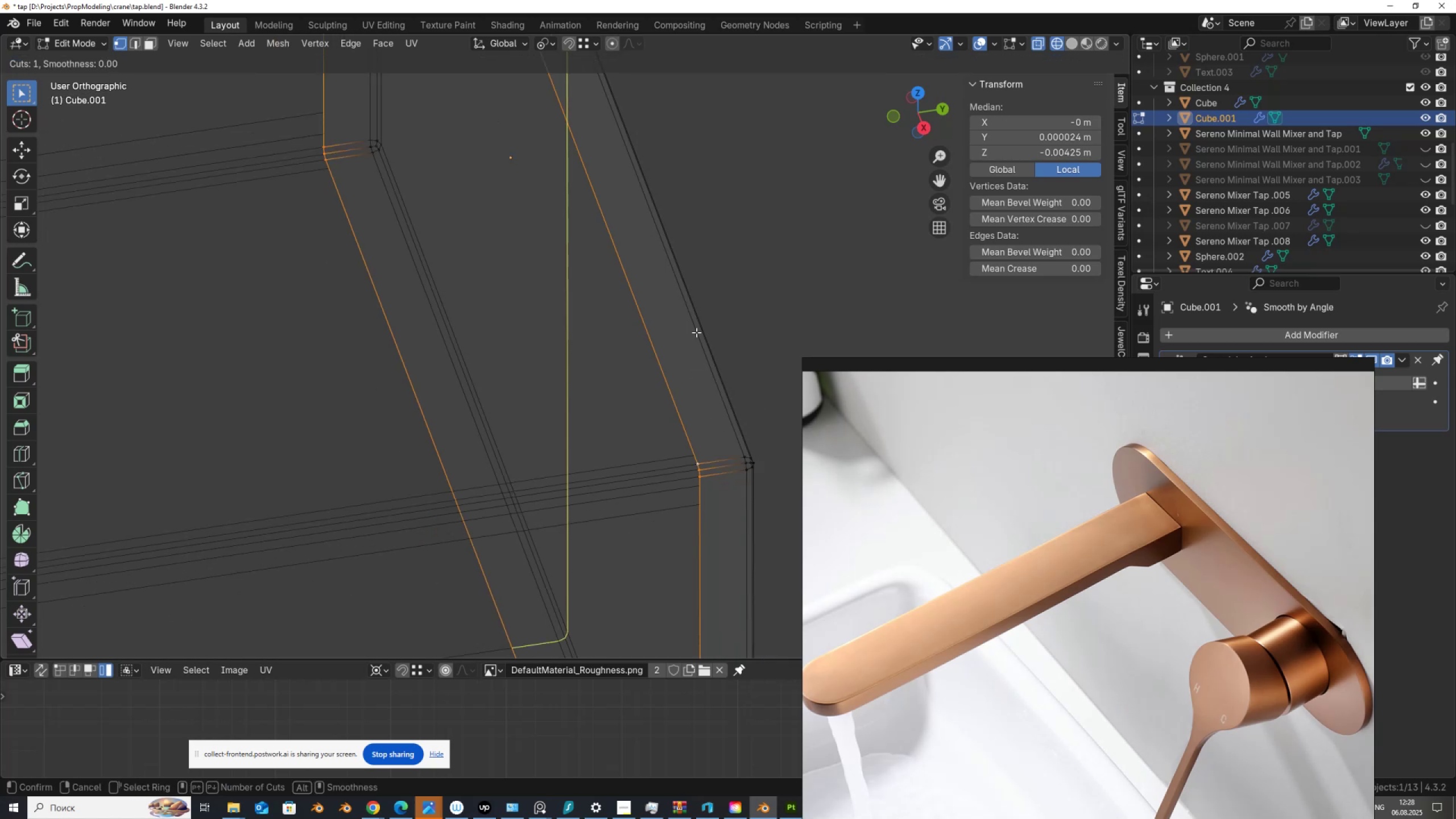 
left_click([696, 332])
 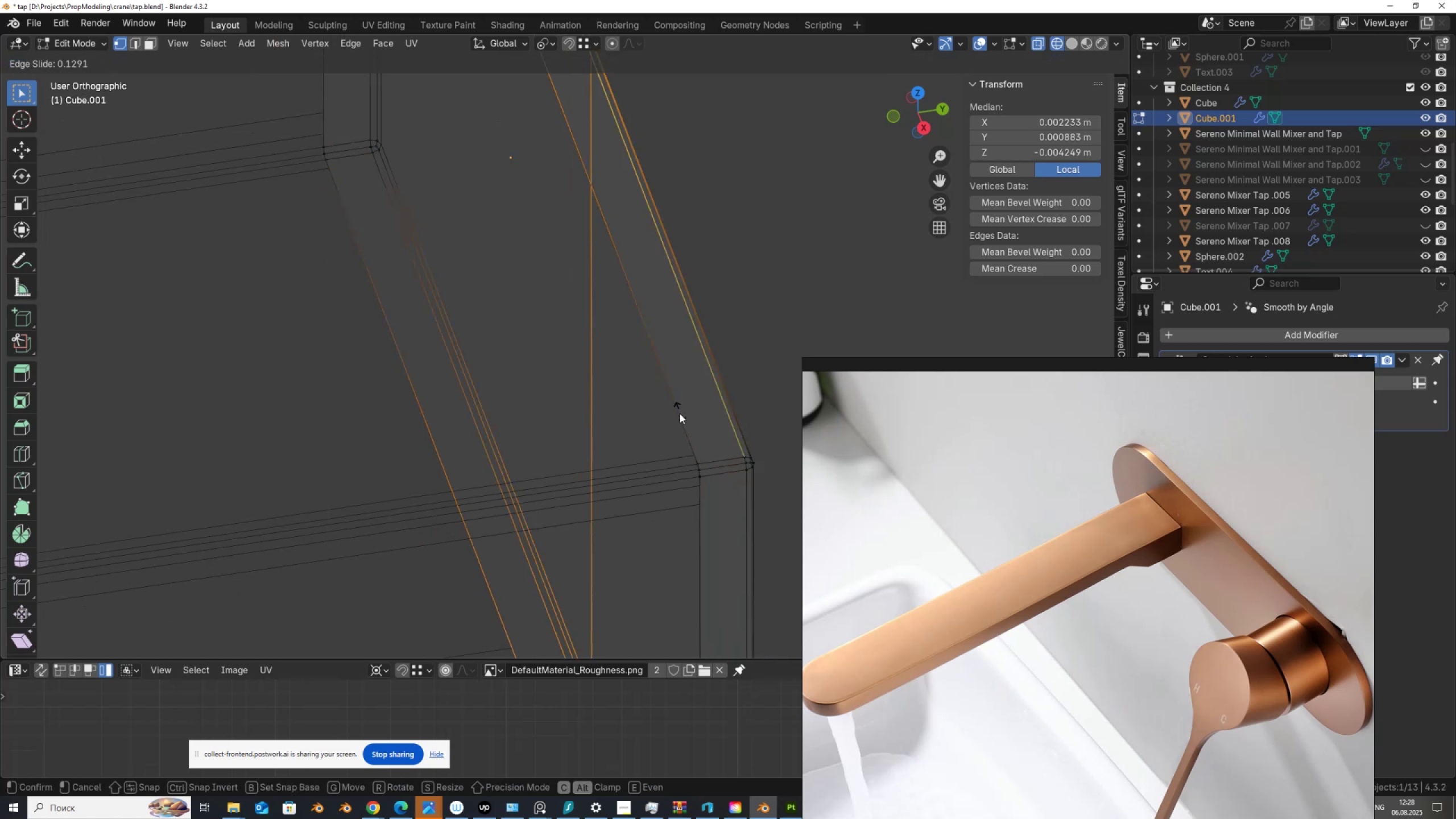 
hold_key(key=ControlLeft, duration=0.88)
left_click([692, 447])
 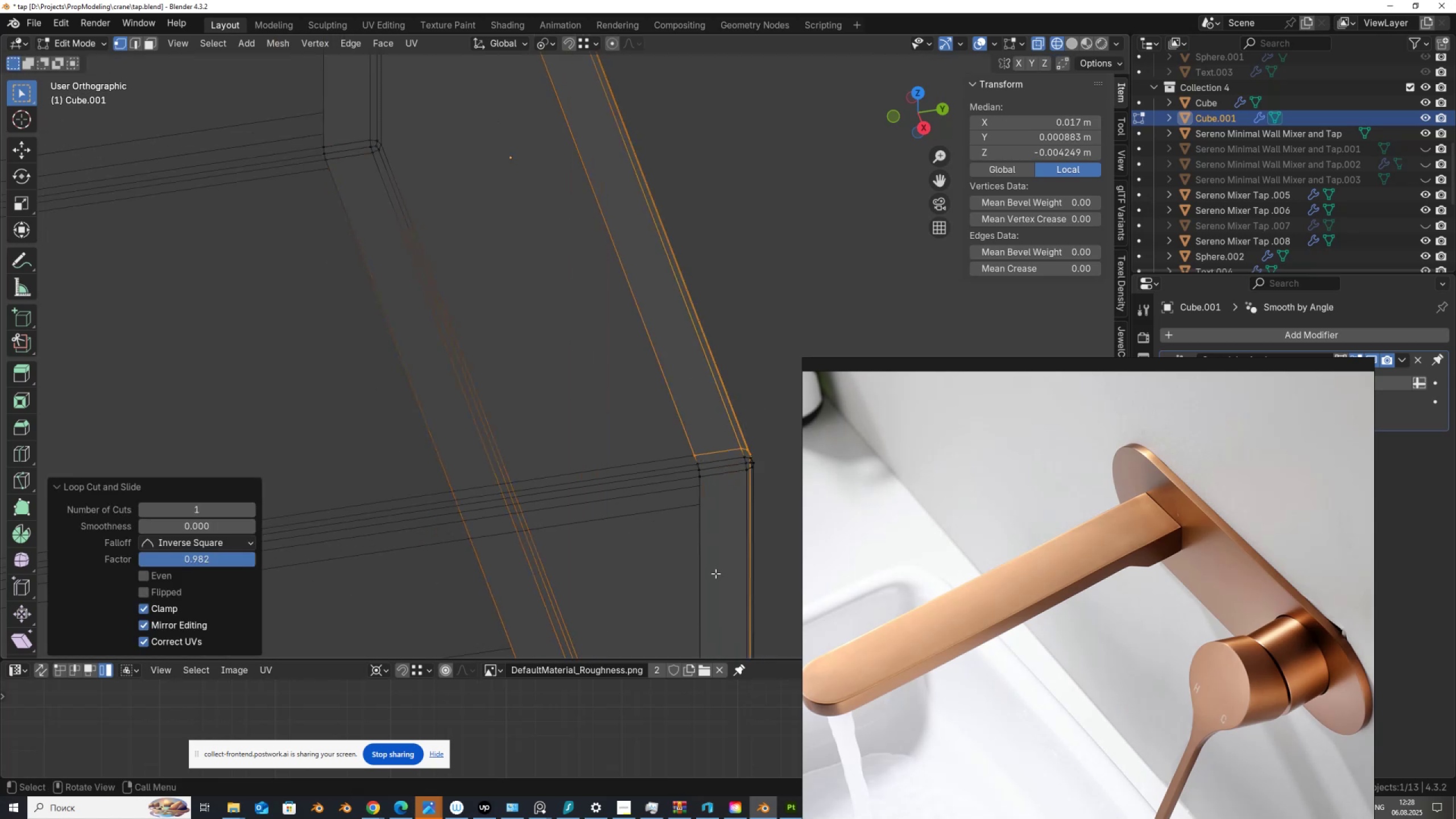 
scroll: coordinate [668, 486], scroll_direction: down, amount: 3.0
 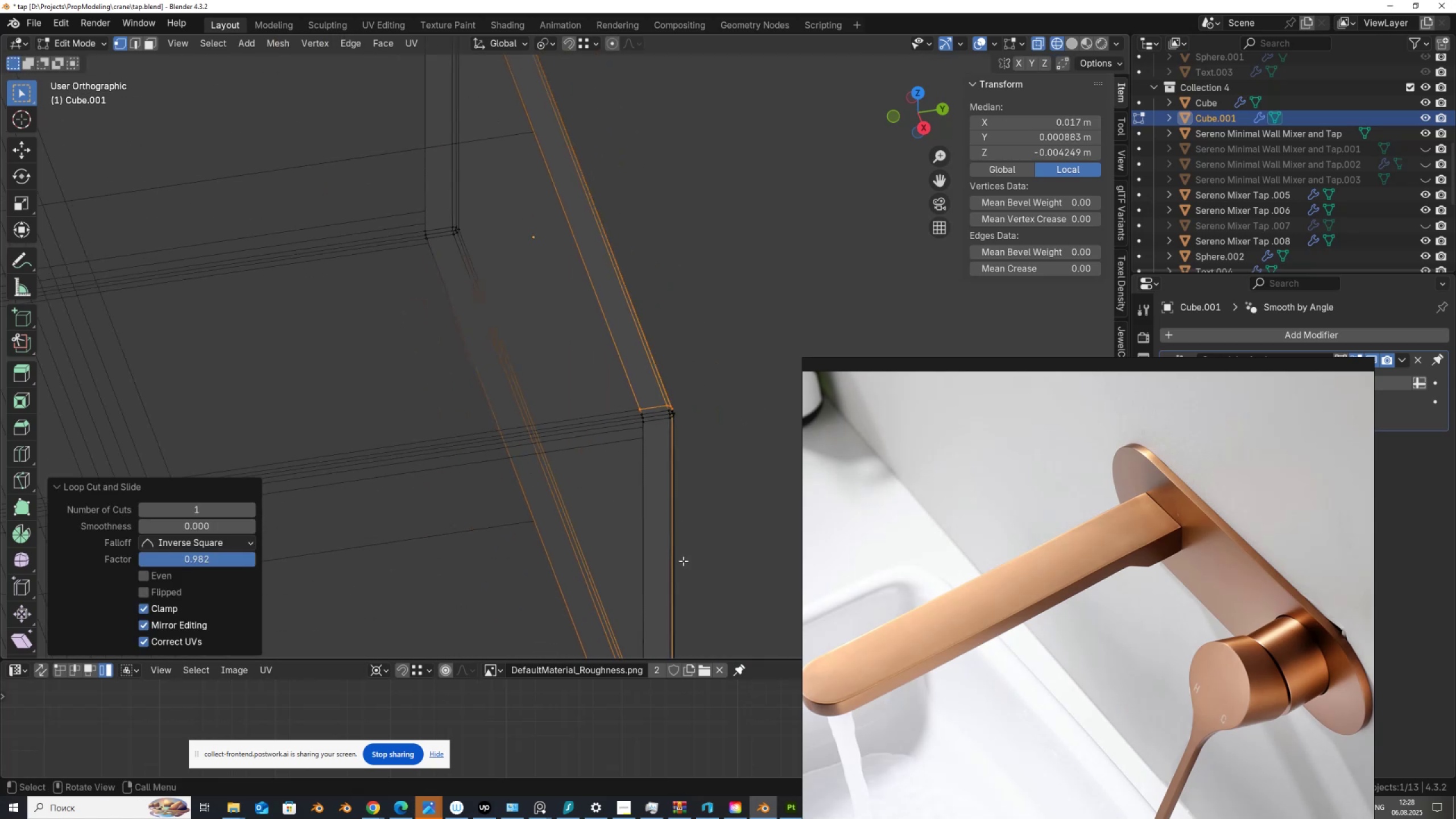 
key(Control+R)
 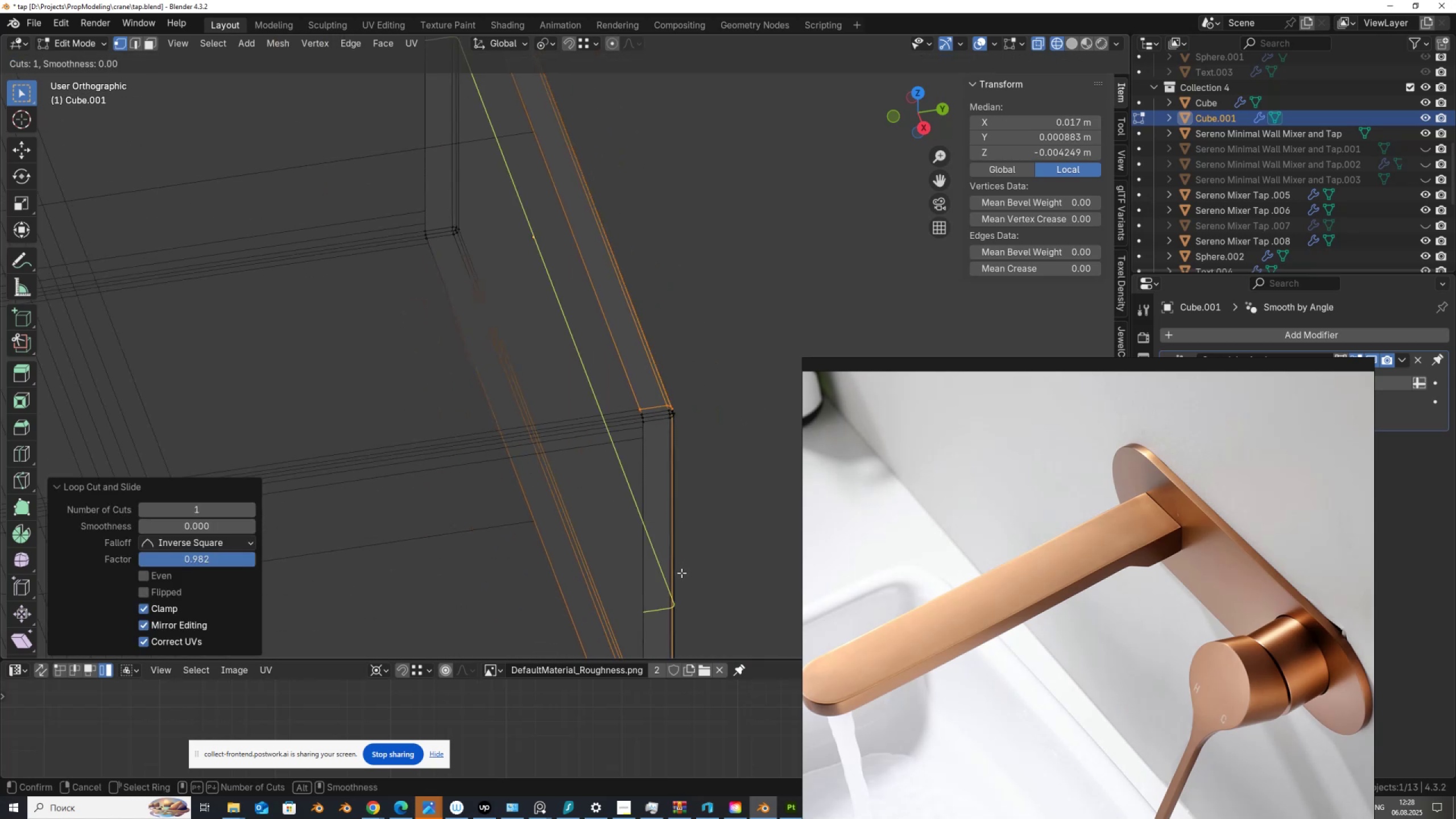 
left_click([681, 573])
 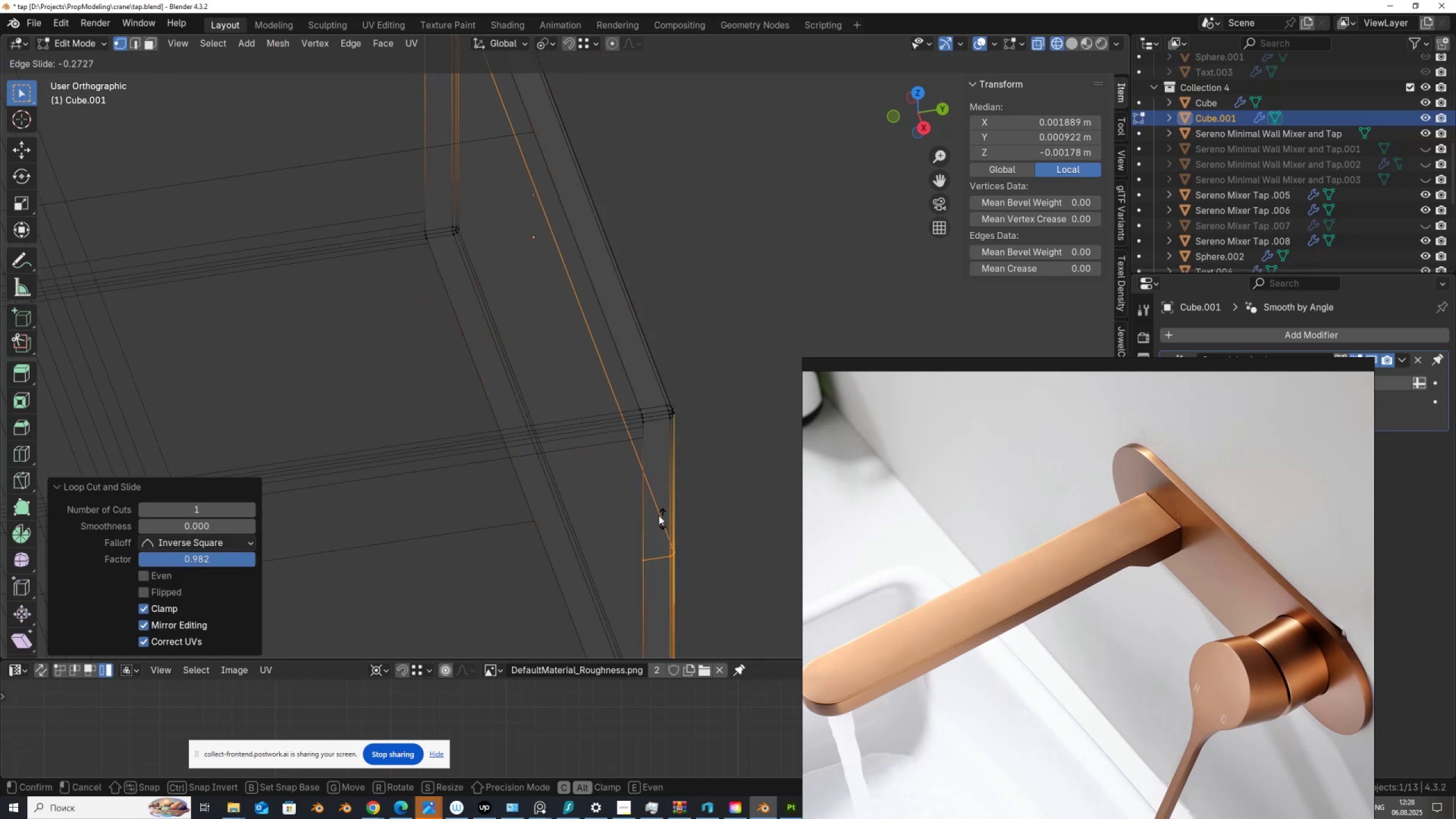 
hold_key(key=ControlLeft, duration=1.12)
left_click([648, 443])
 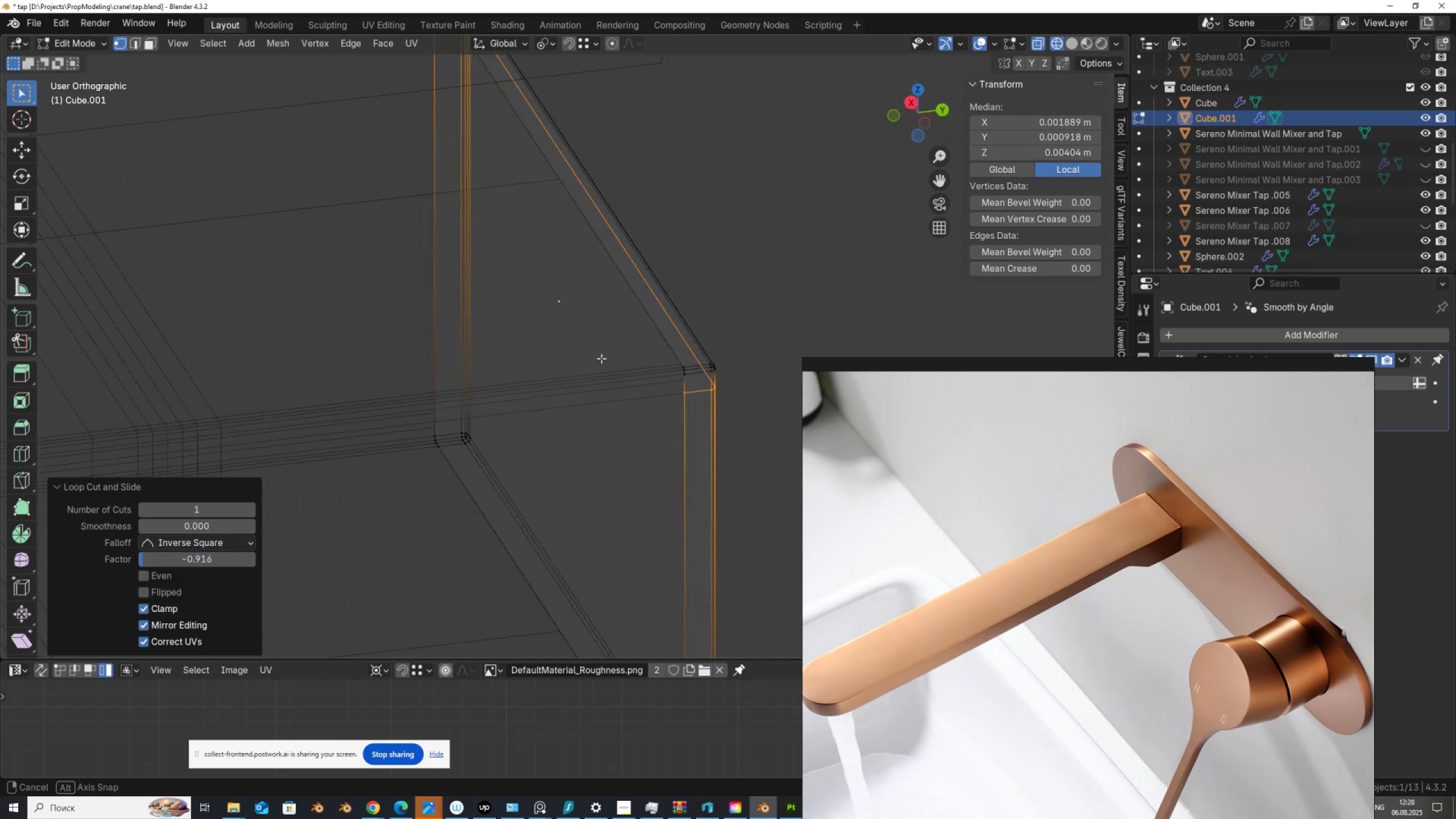 
scroll: coordinate [569, 398], scroll_direction: up, amount: 2.0
 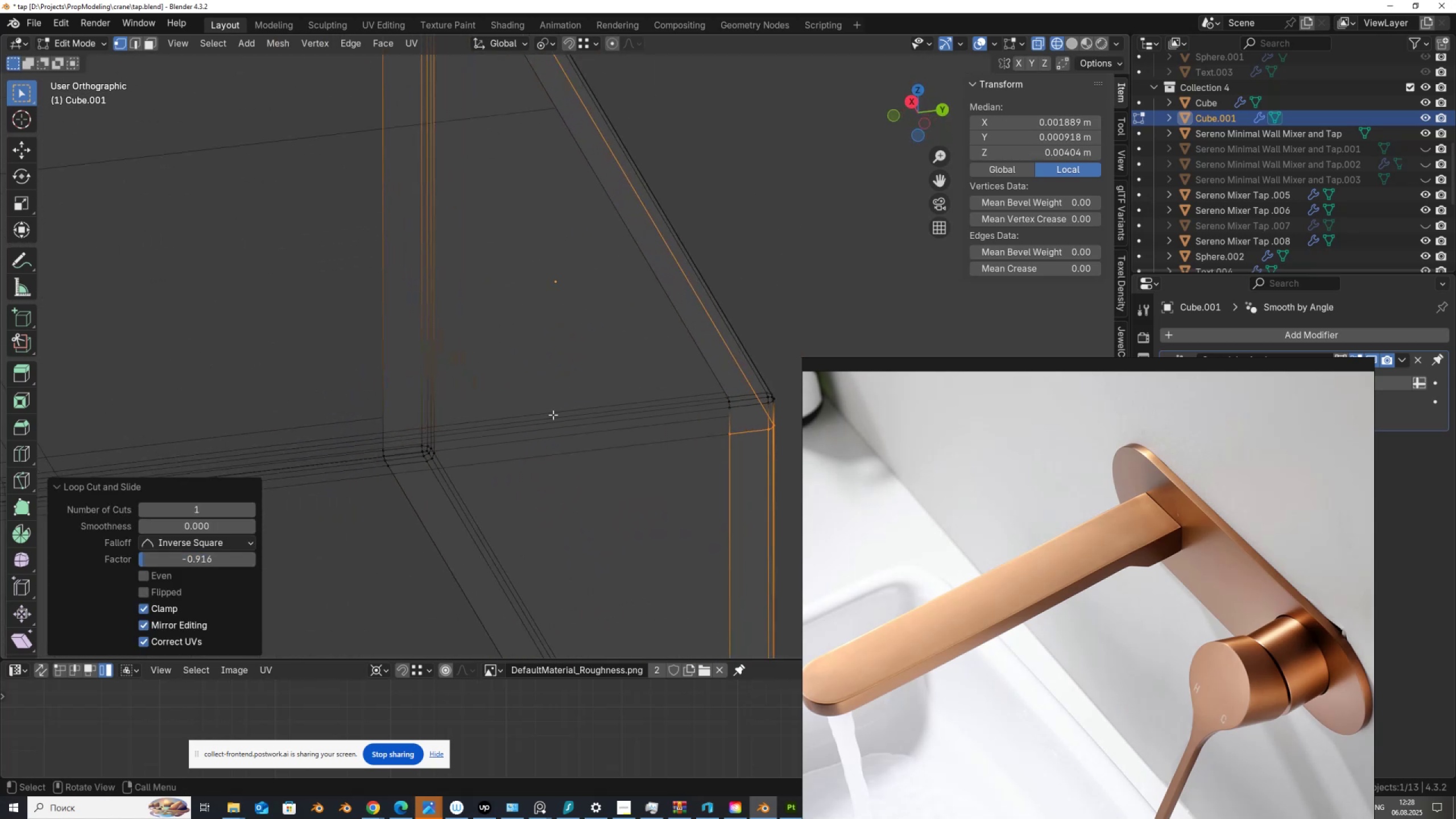 
hold_key(key=ShiftLeft, duration=0.34)
 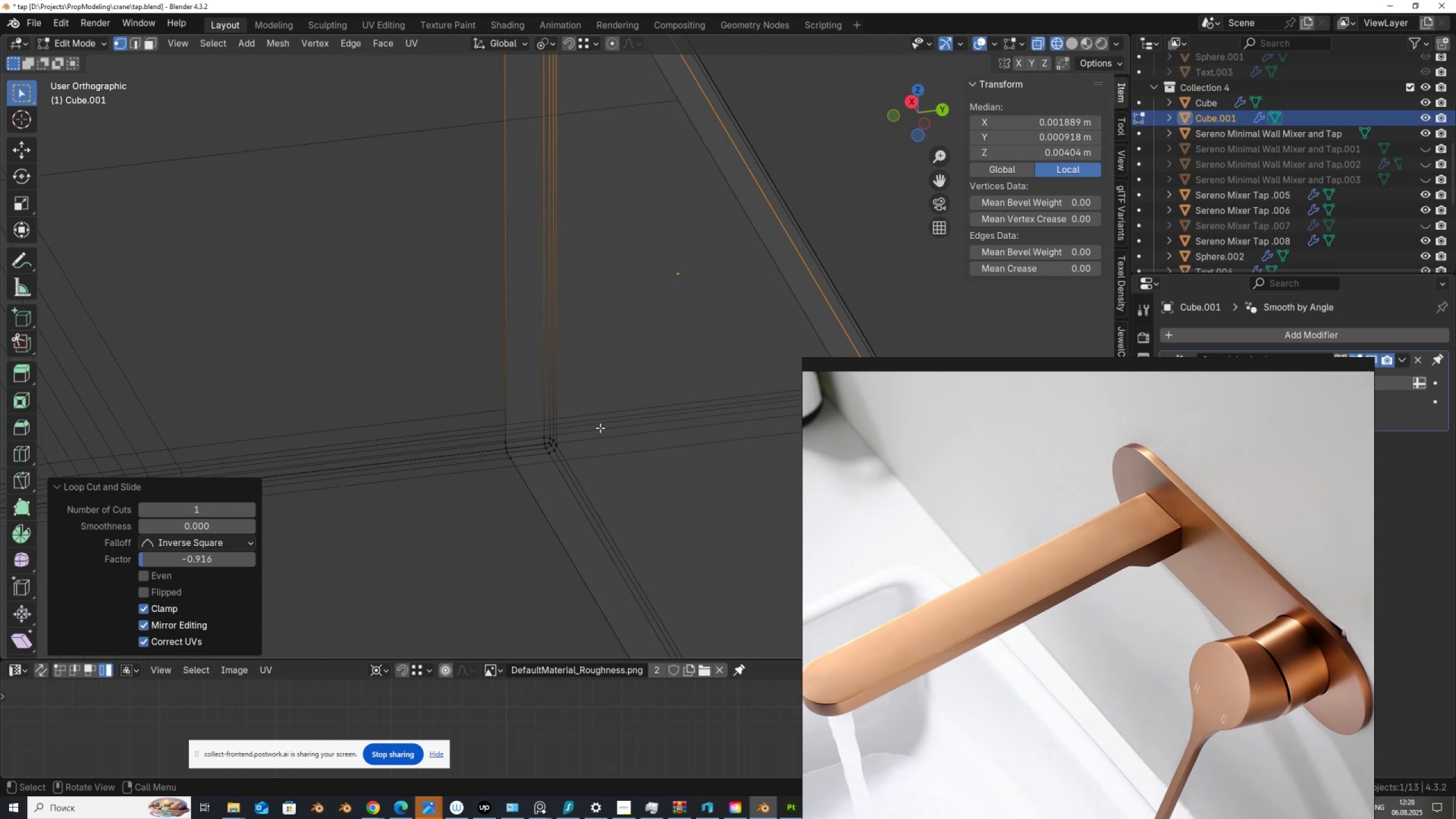 
key(Control+R)
 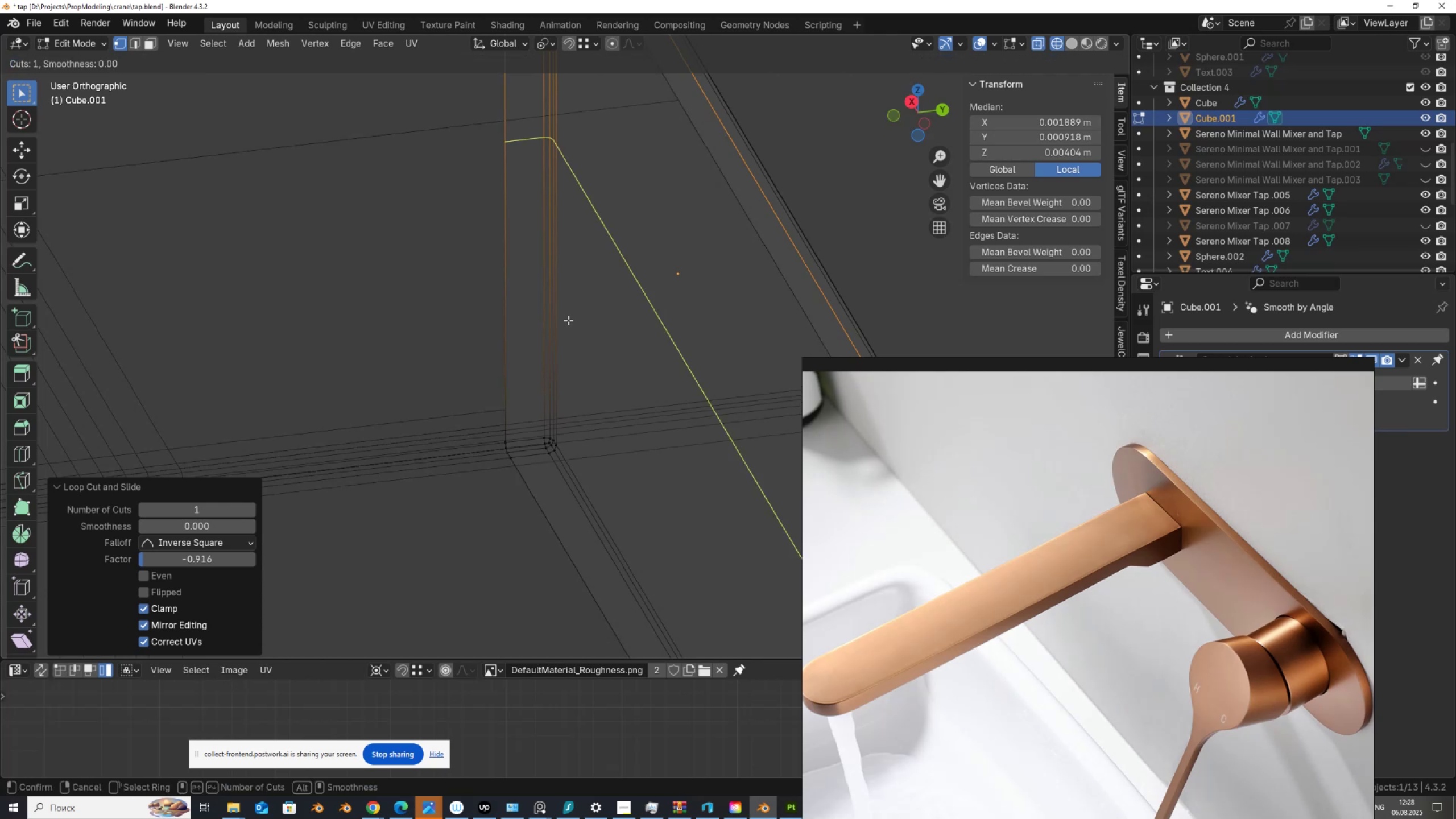 
left_click([568, 320])
 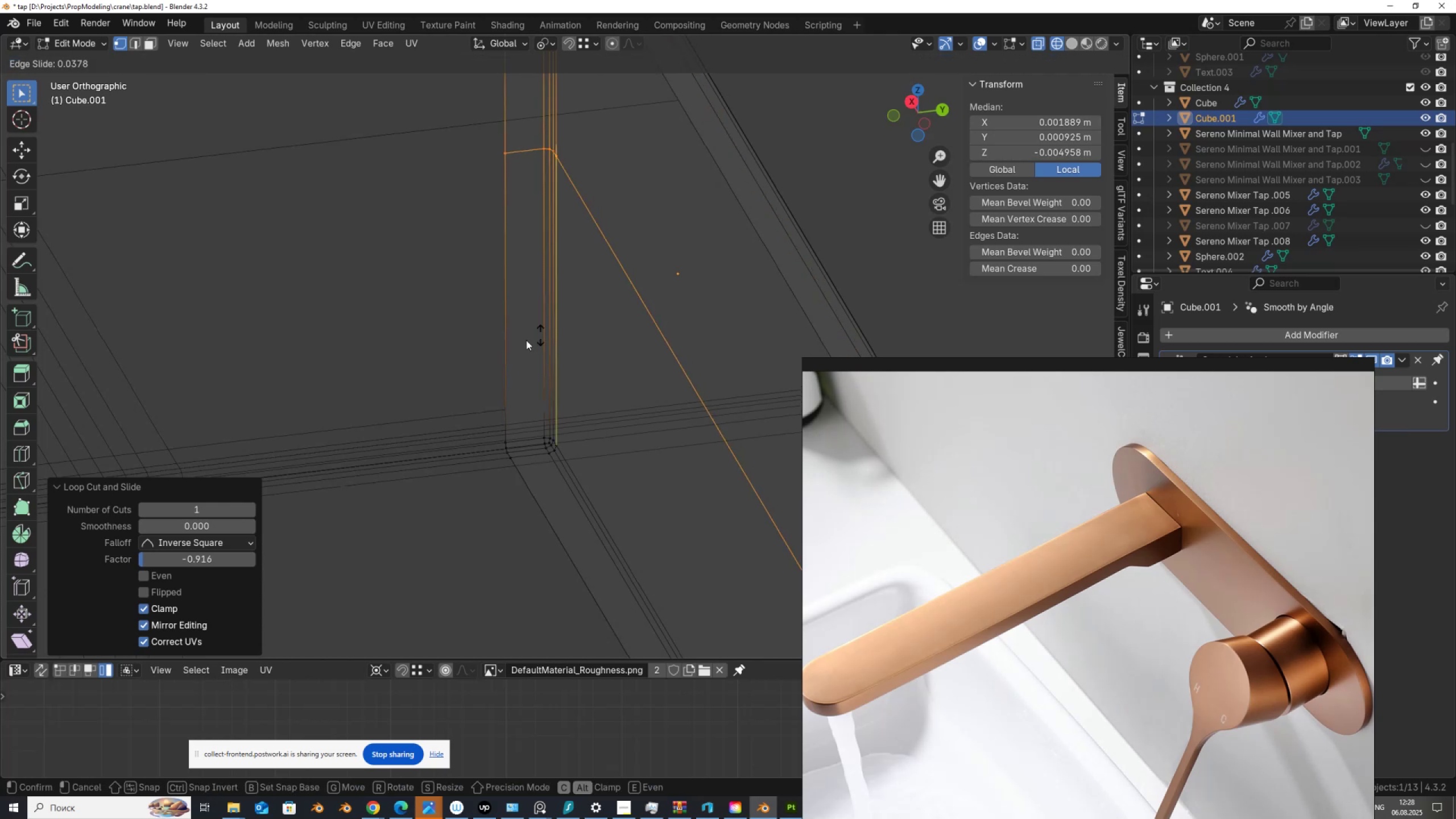 
hold_key(key=ControlLeft, duration=0.81)
left_click([509, 415])
 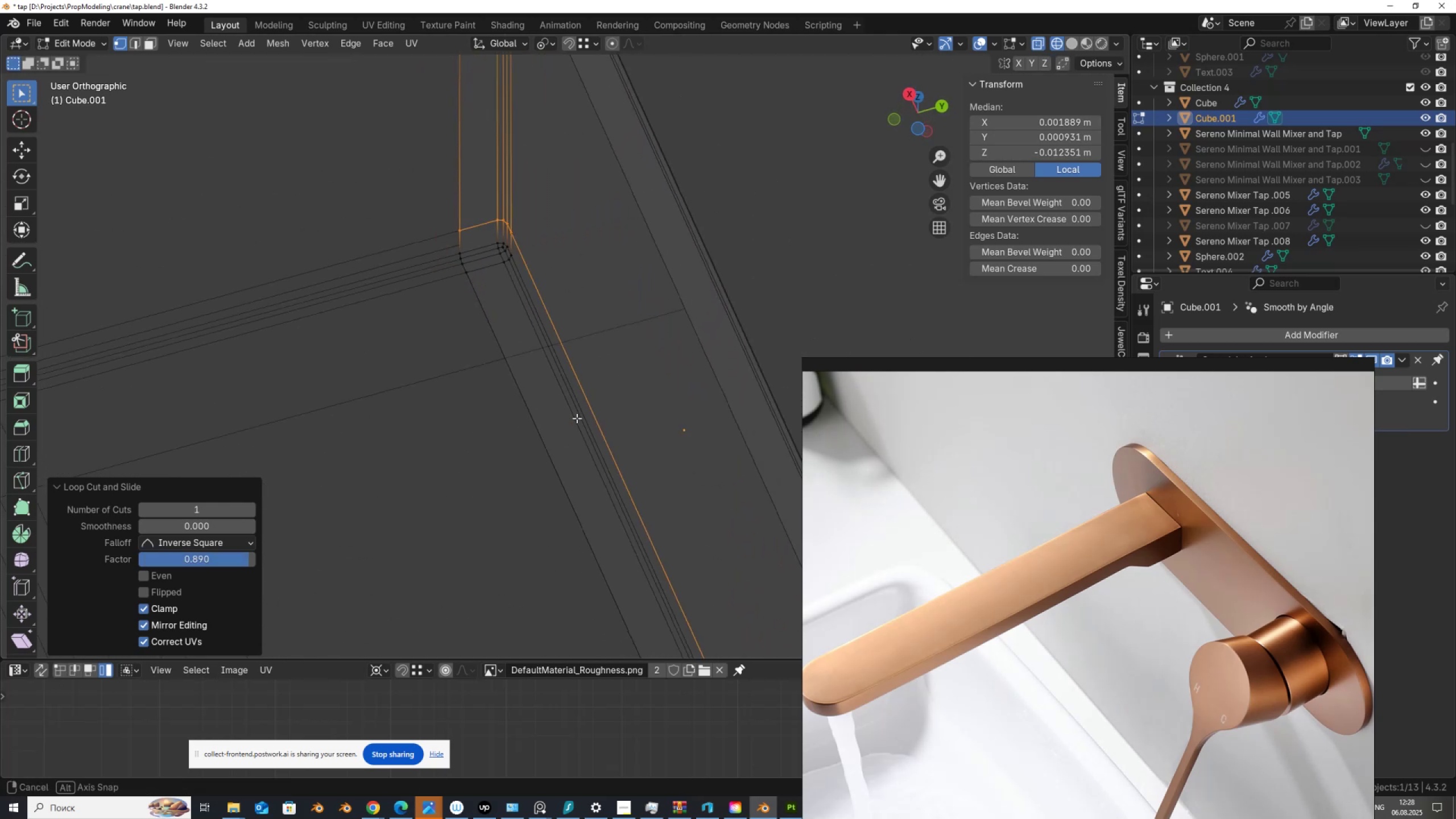 
key(Control+R)
 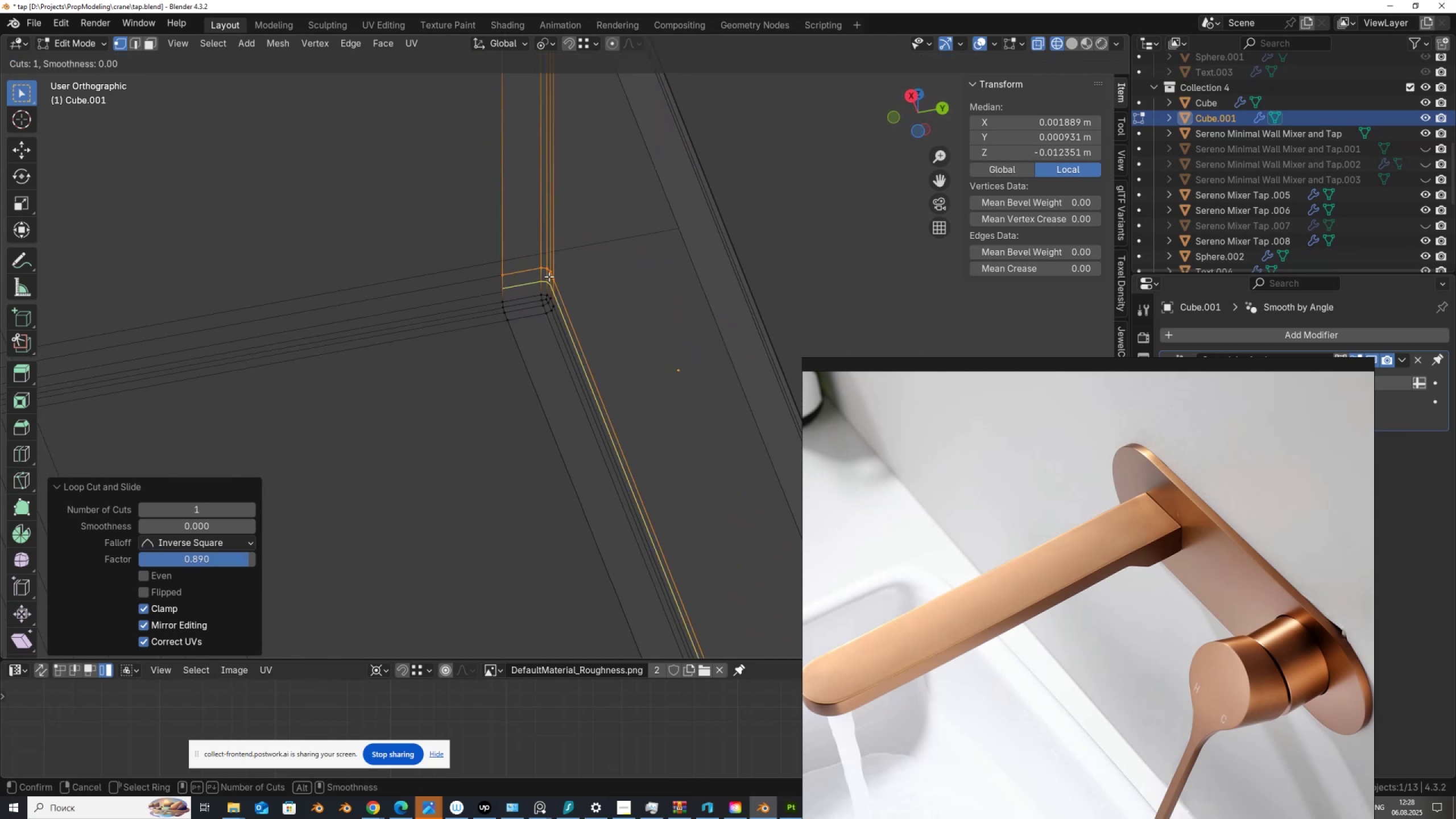 
left_click([549, 276])
 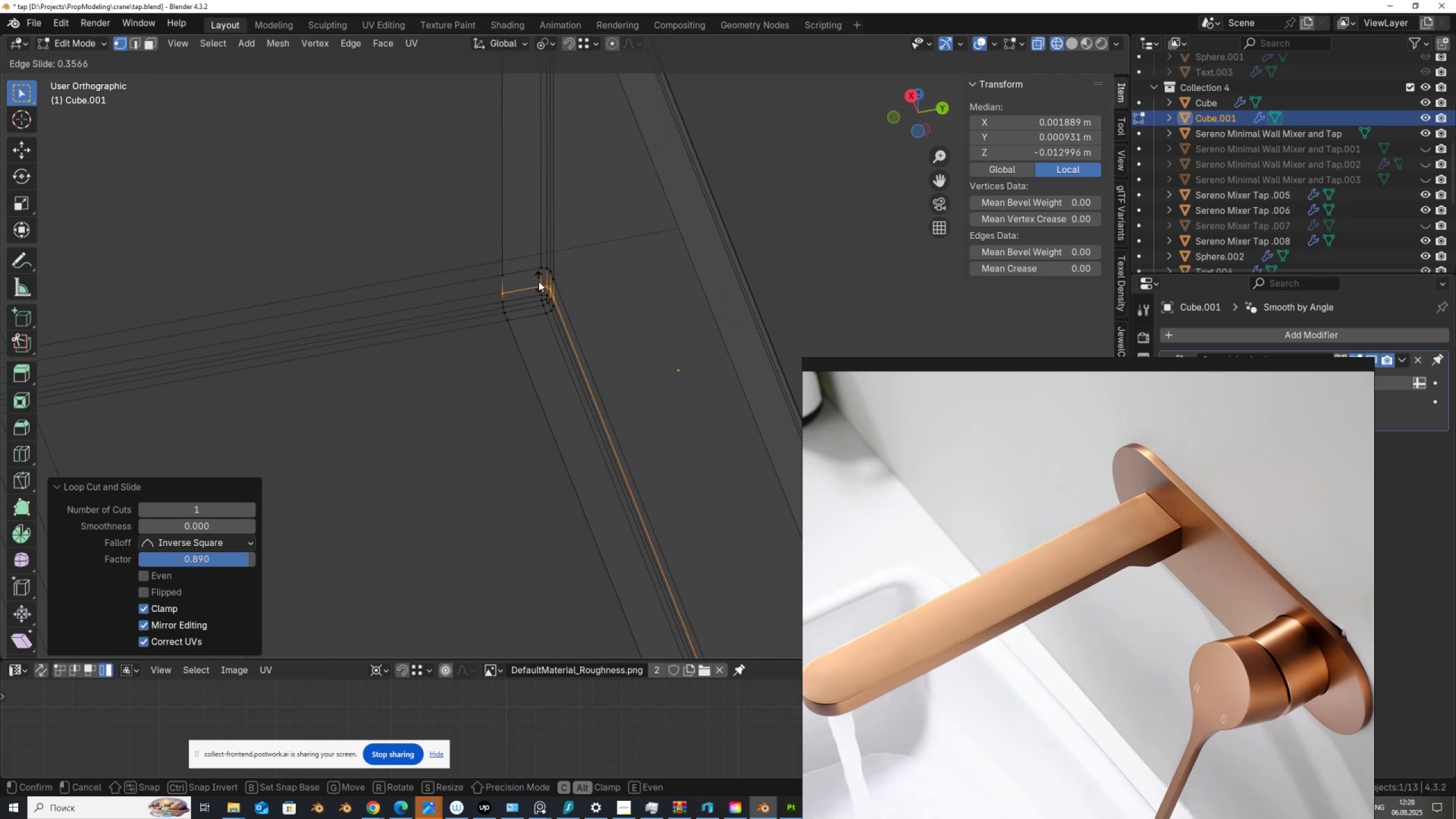 
hold_key(key=ControlLeft, duration=1.07)
left_click([496, 289])
 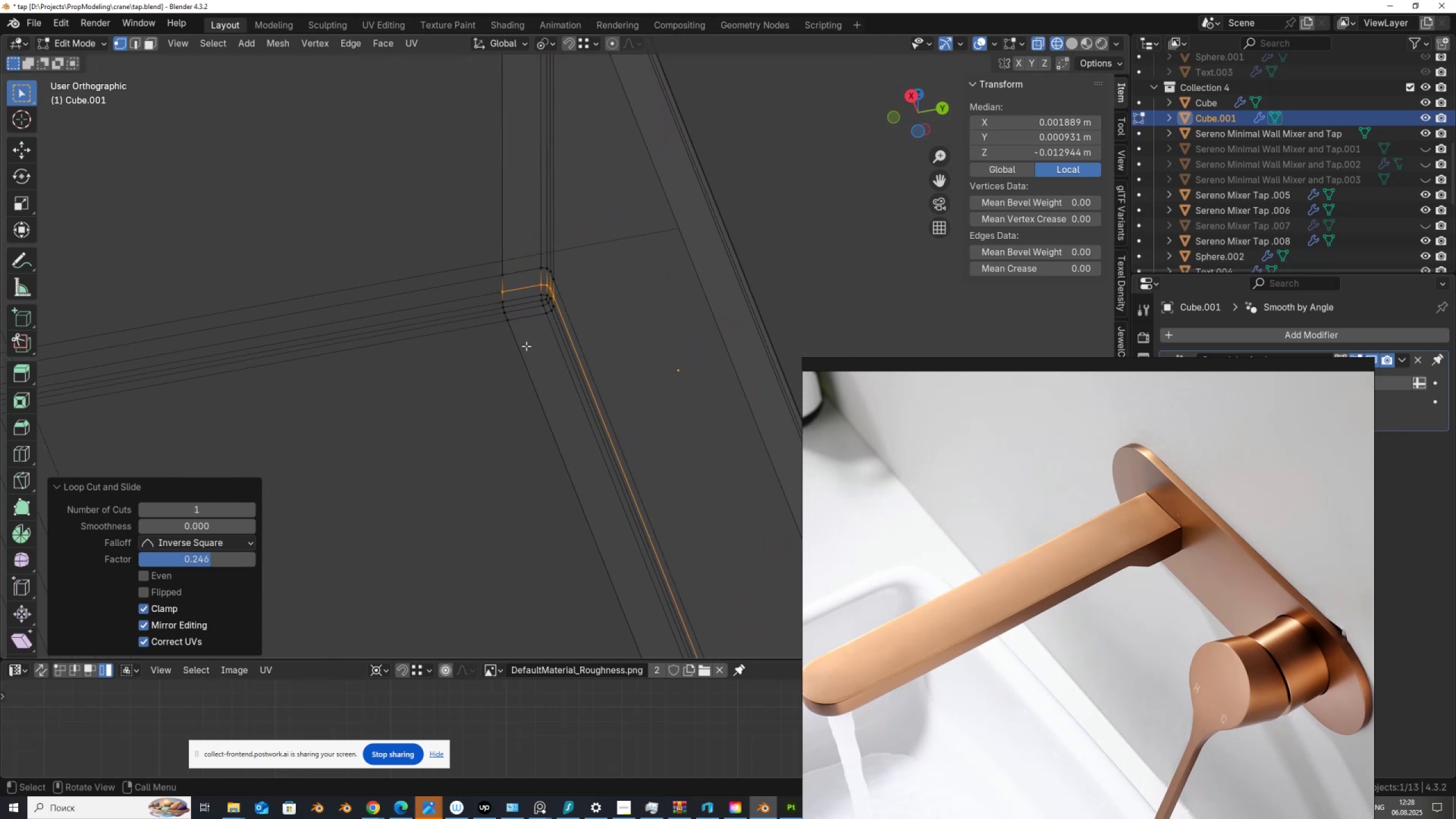 
scroll: coordinate [527, 359], scroll_direction: down, amount: 3.0
 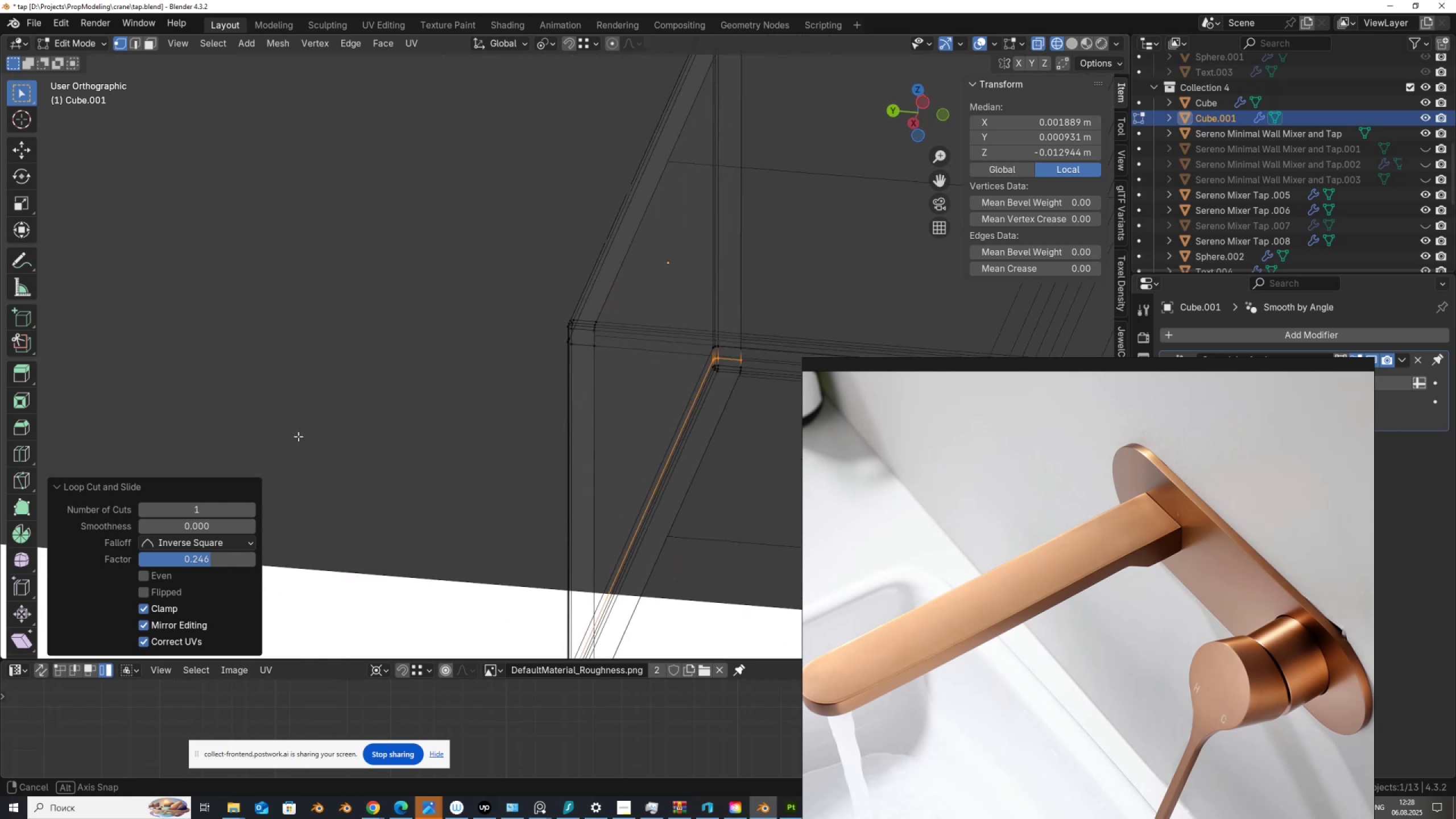 
key(Shift+ShiftLeft)
 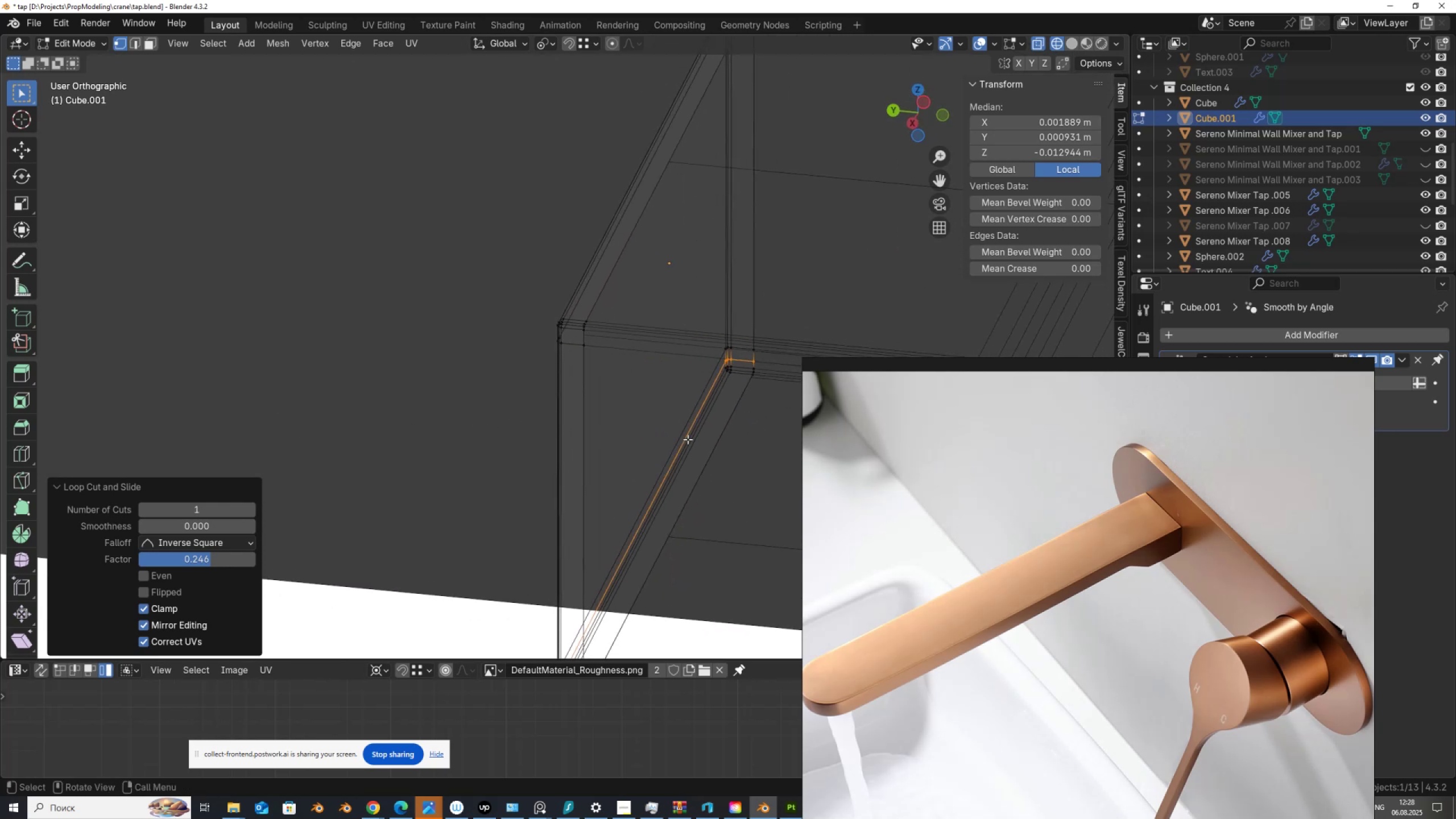 
key(Control+R)
 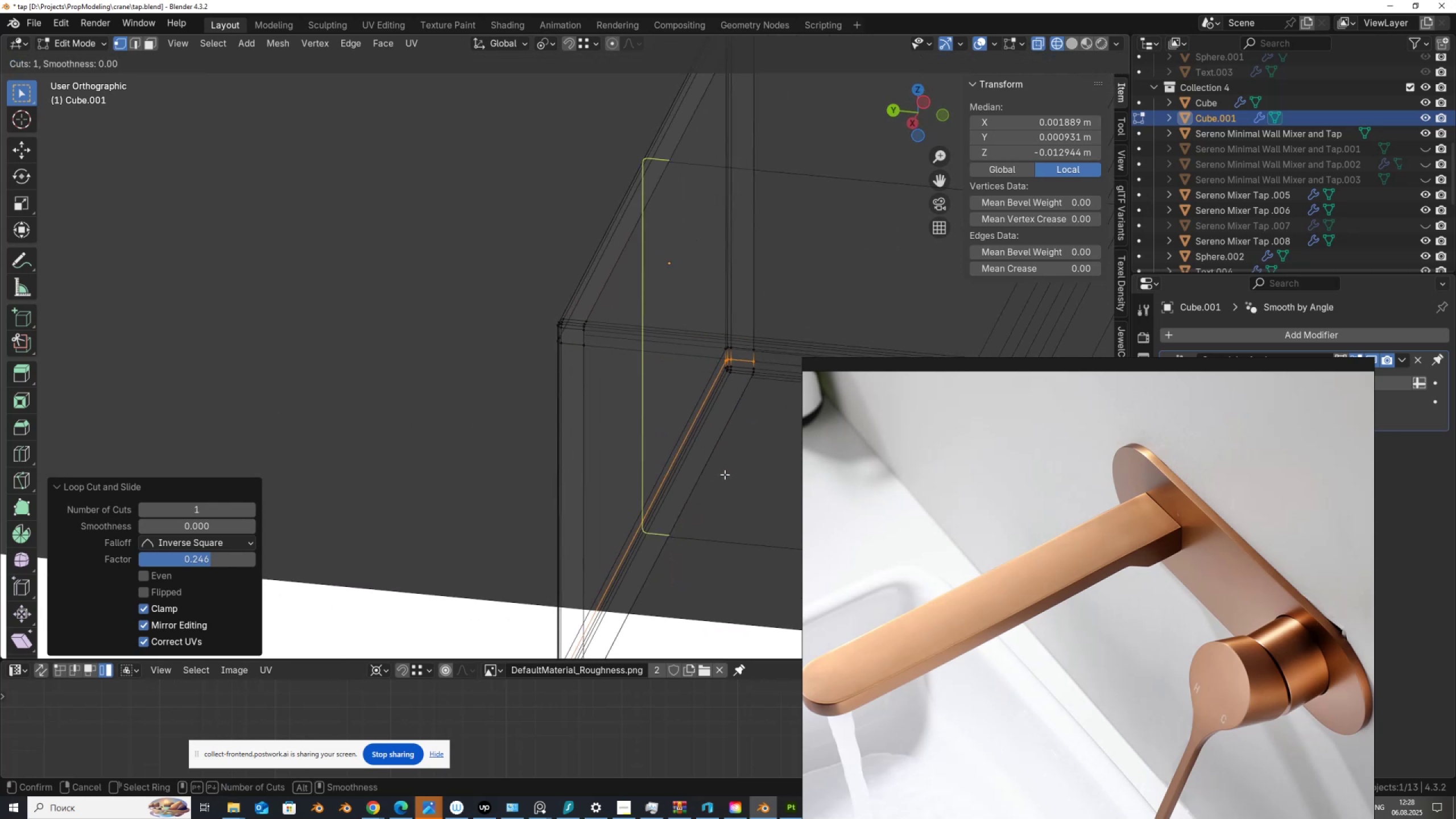 
left_click_drag(start_coordinate=[724, 474], to_coordinate=[728, 465])
 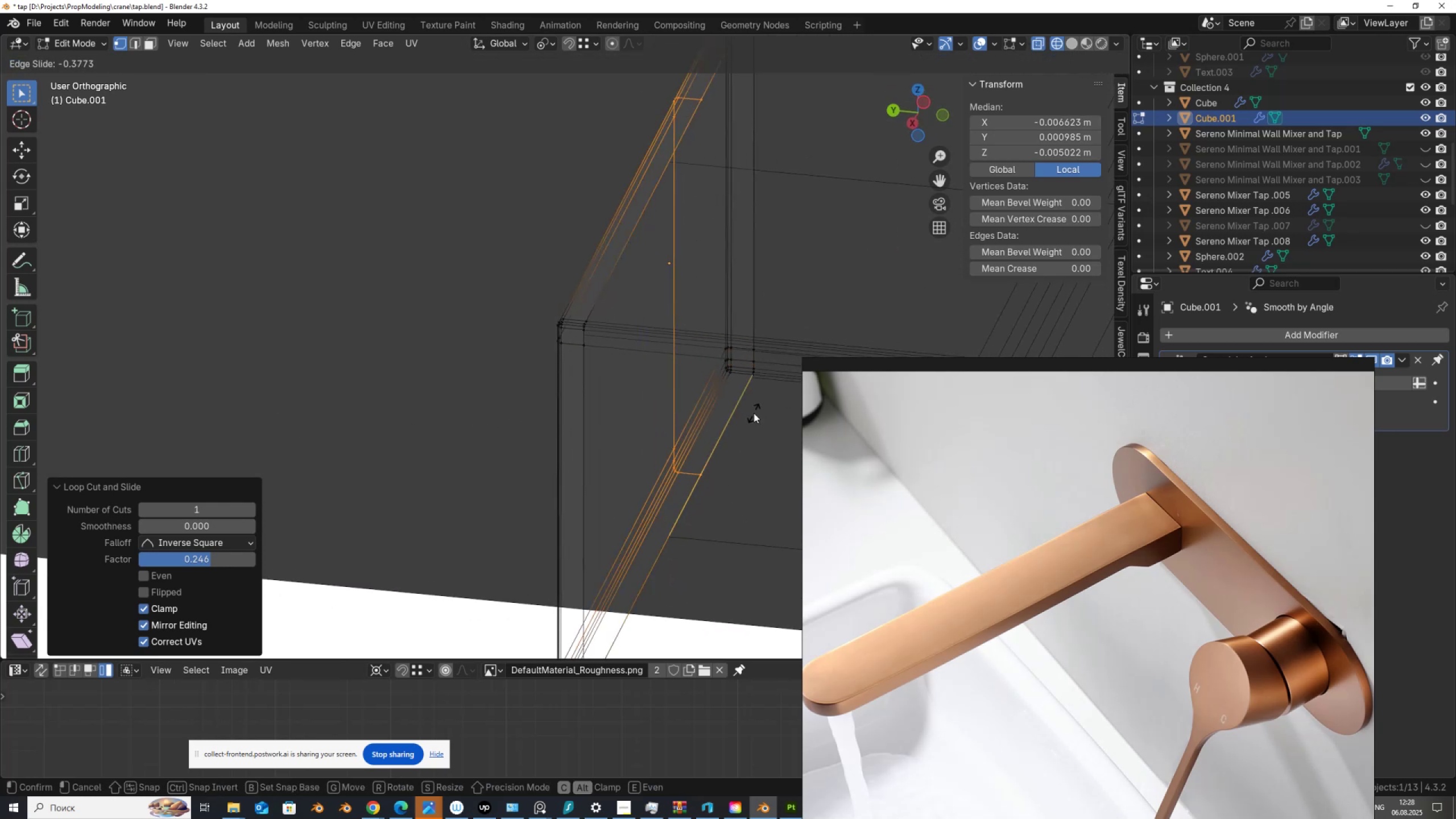 
hold_key(key=ControlLeft, duration=0.73)
left_click([746, 380])
 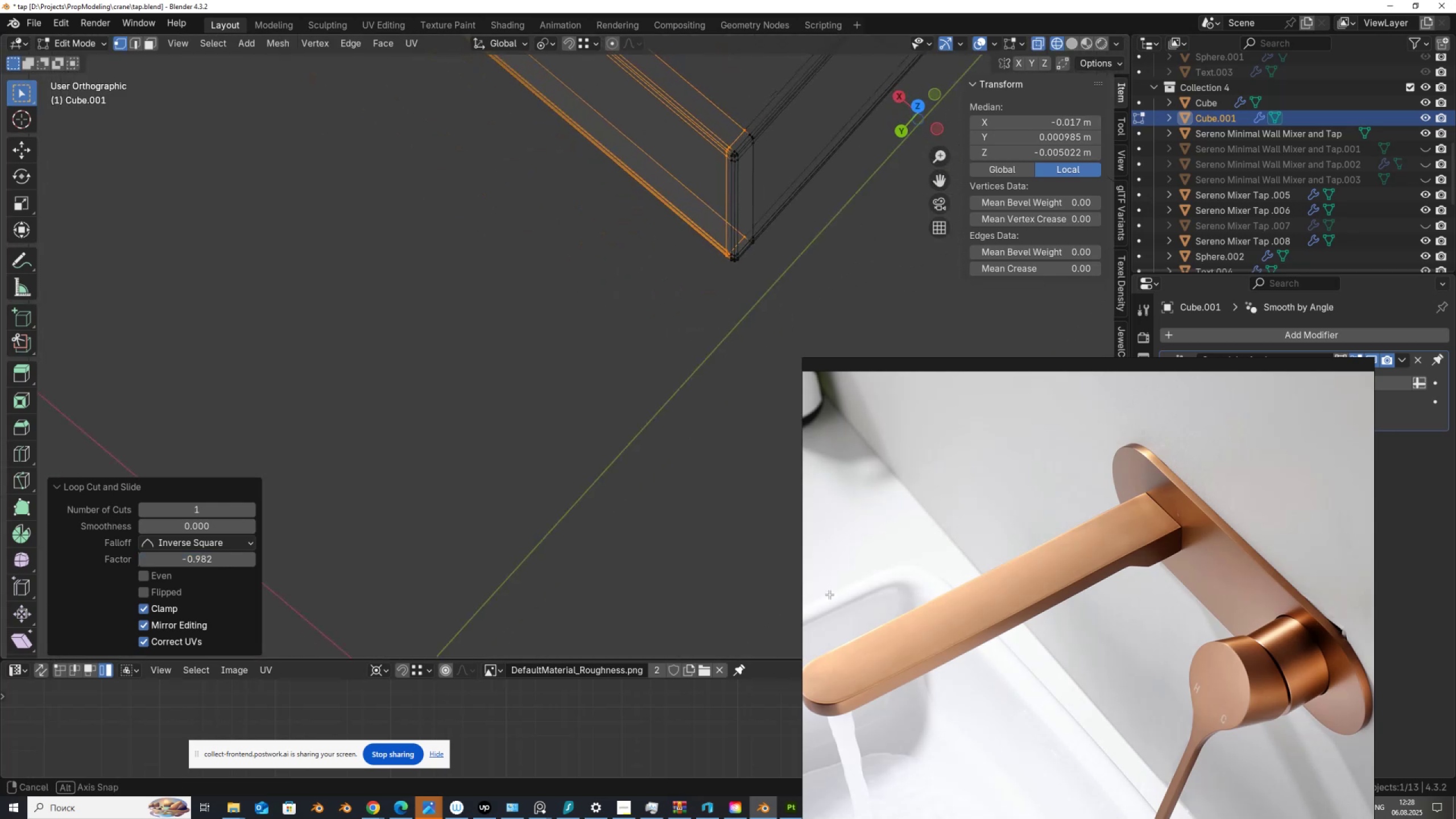 
scroll: coordinate [811, 519], scroll_direction: down, amount: 1.0
 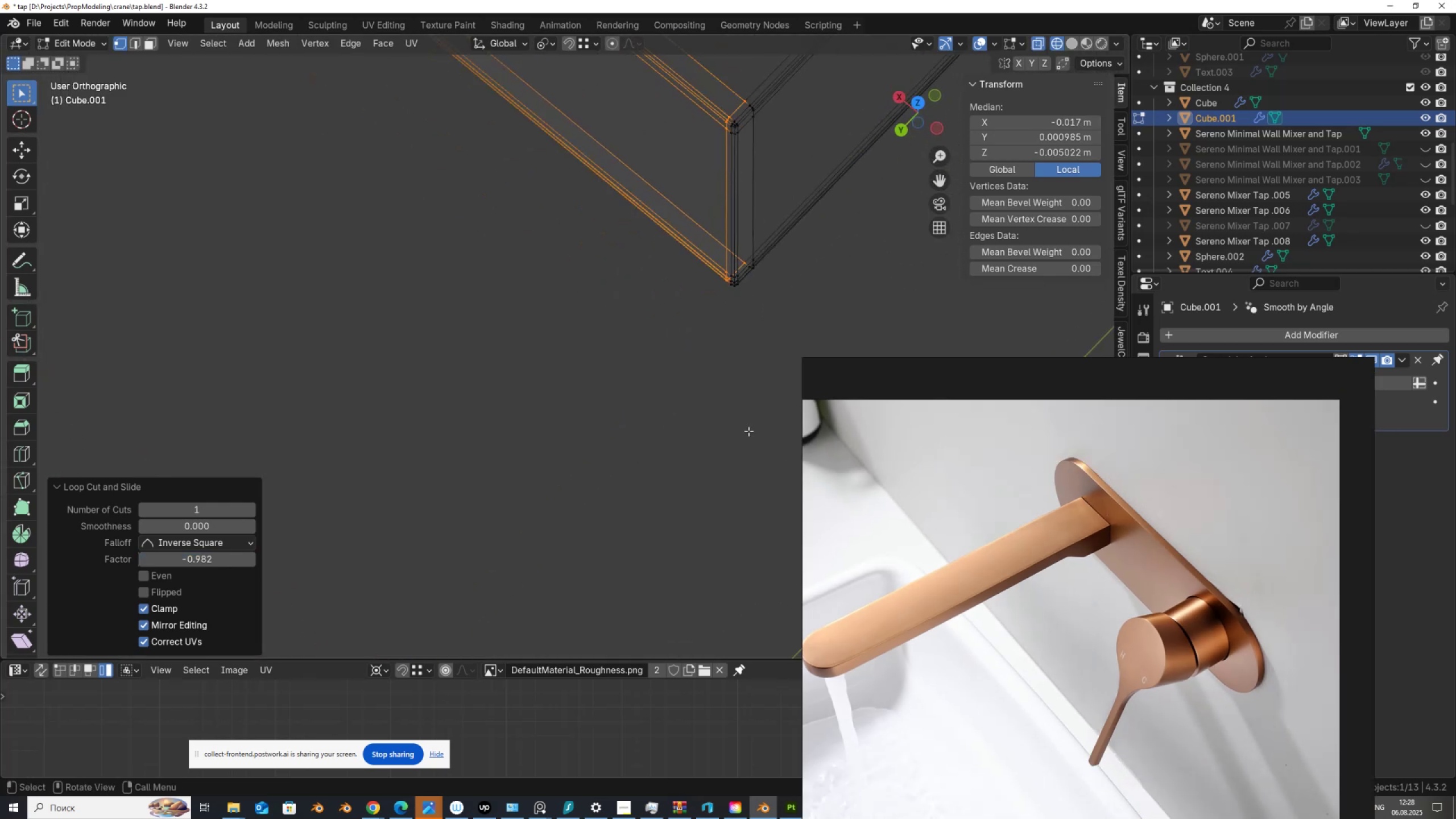 
hold_key(key=ShiftLeft, duration=0.47)
 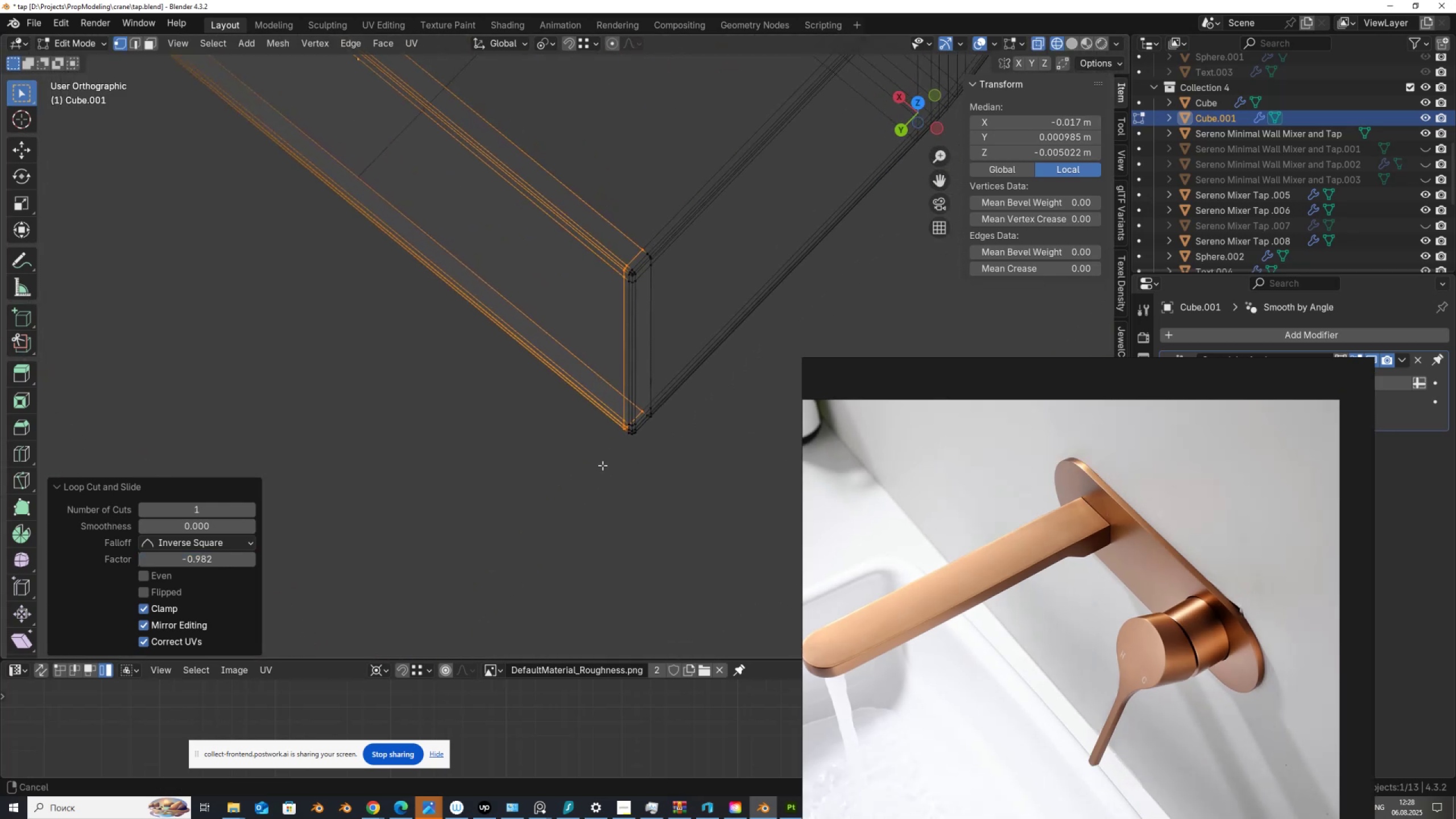 
scroll: coordinate [615, 376], scroll_direction: up, amount: 7.0
 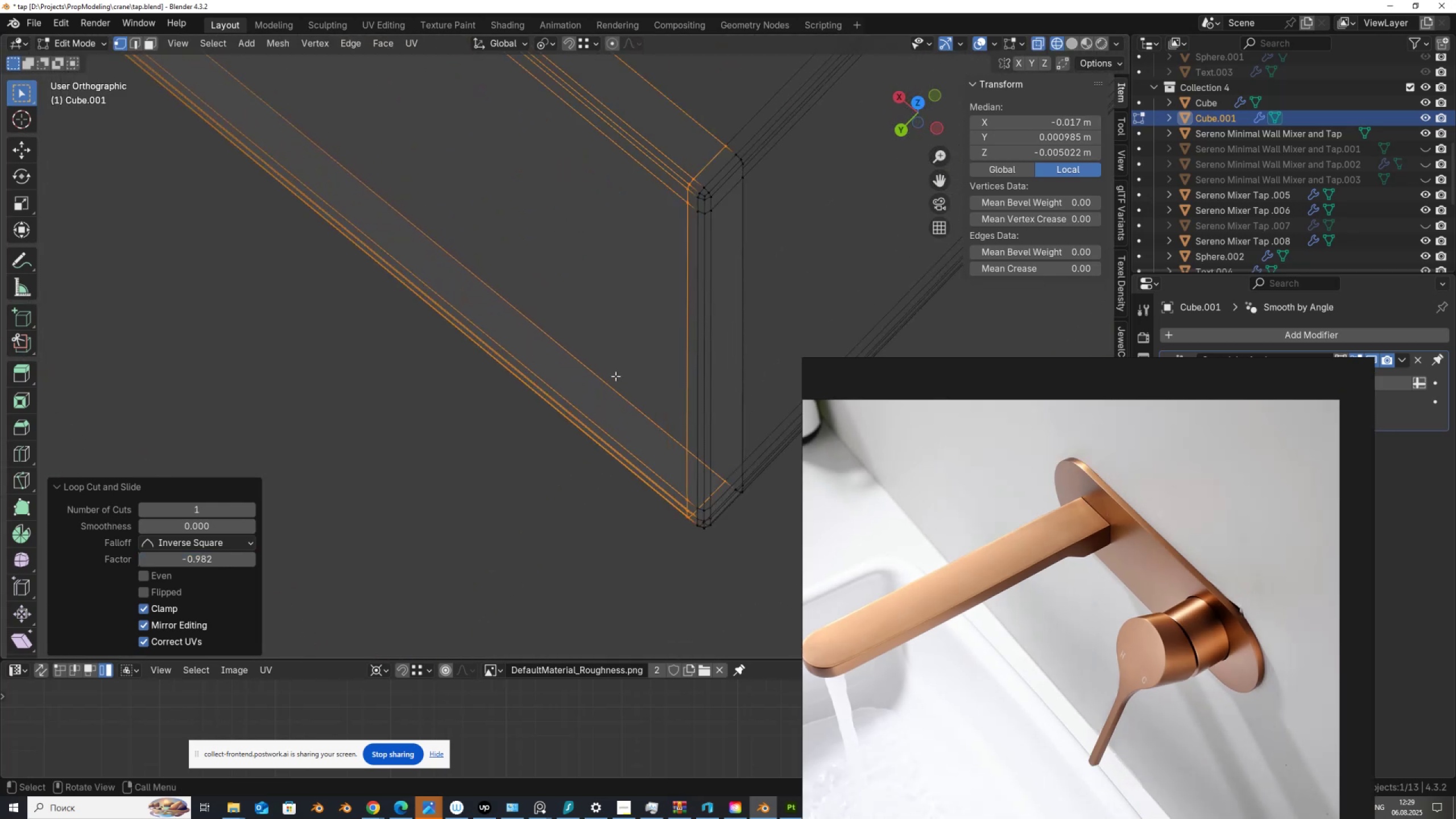 
scroll: coordinate [615, 378], scroll_direction: down, amount: 6.0
 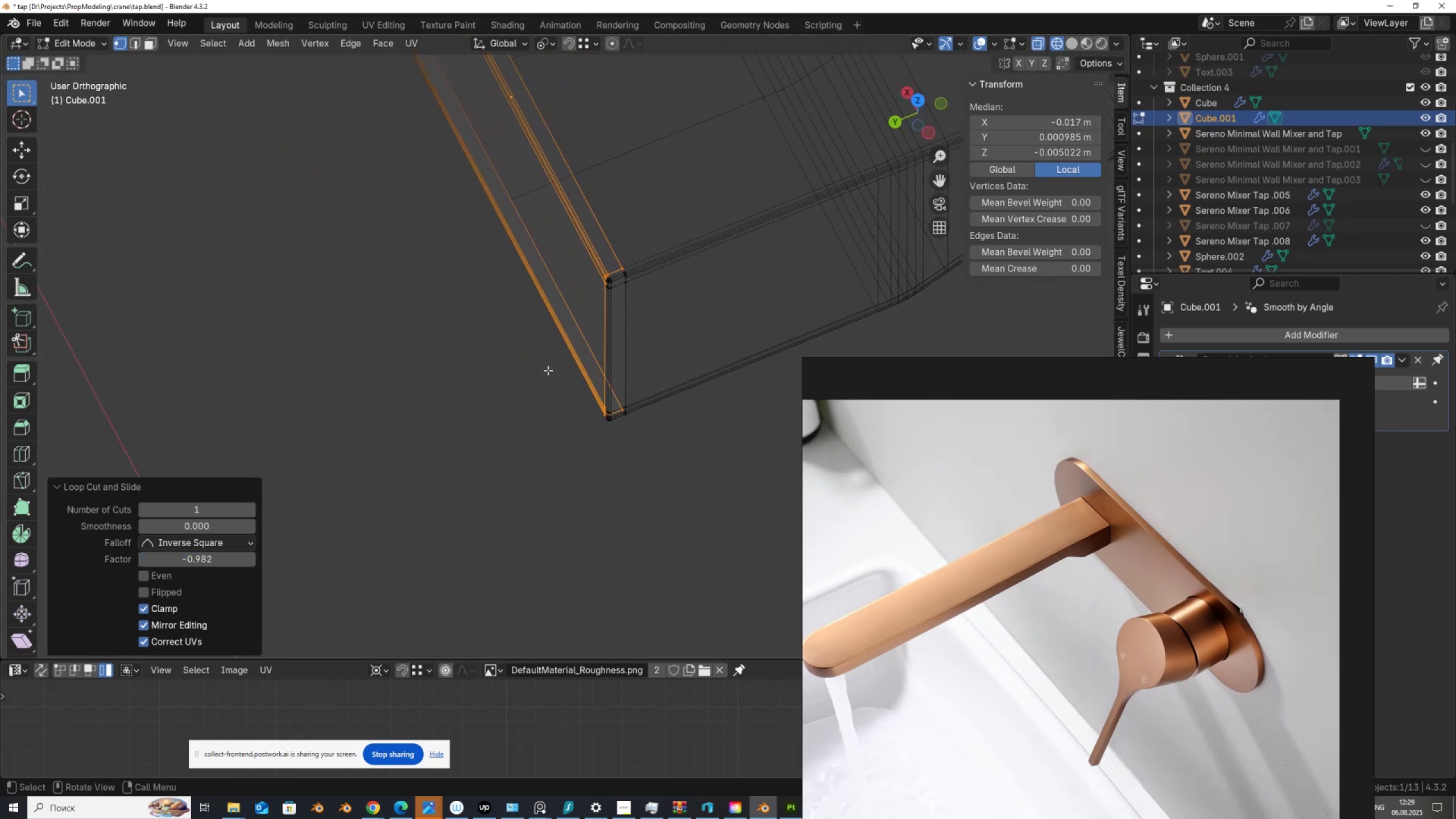 
key(Tab)
 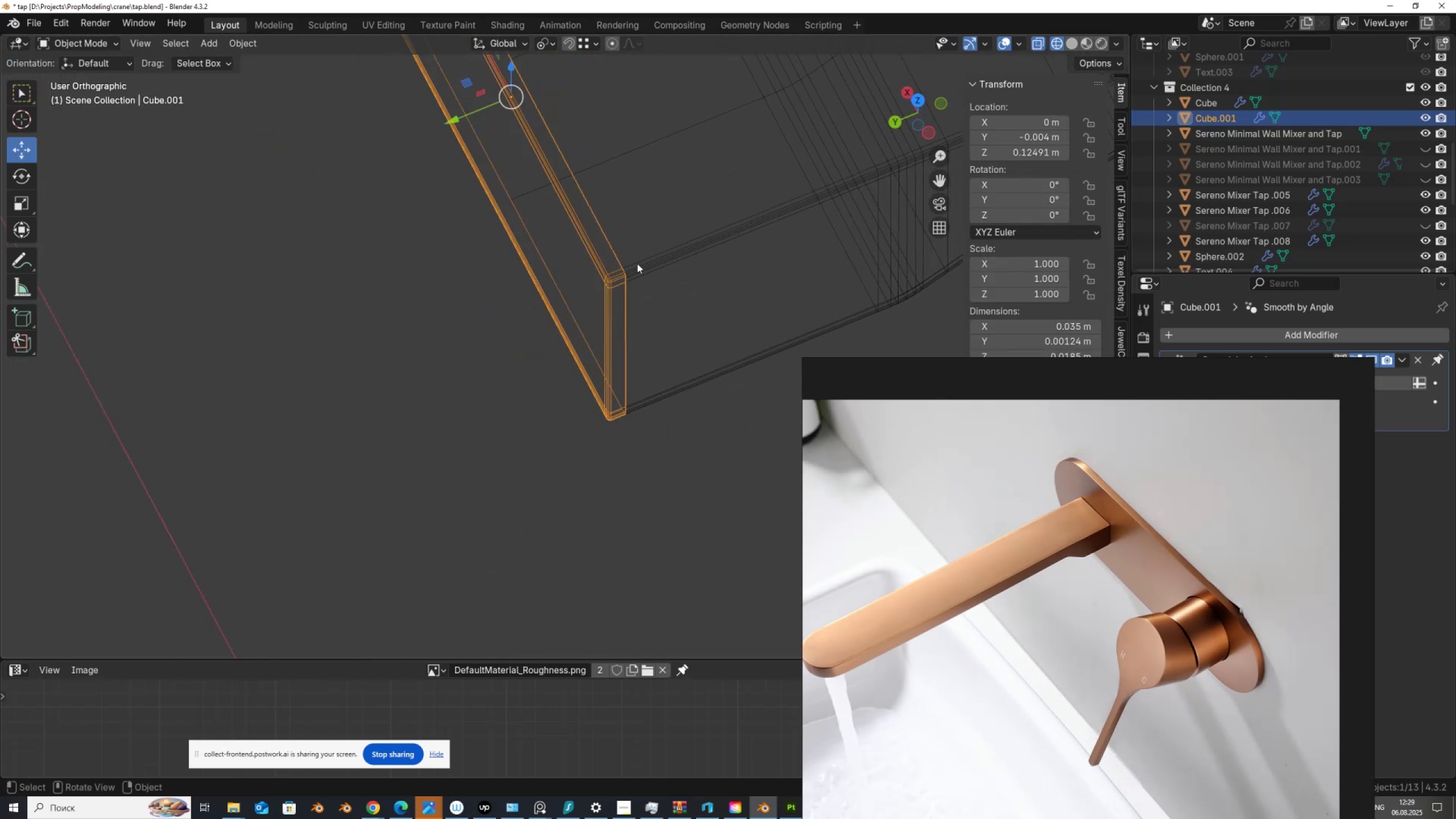 
hold_key(key=ShiftLeft, duration=0.3)
left_click([647, 262])
 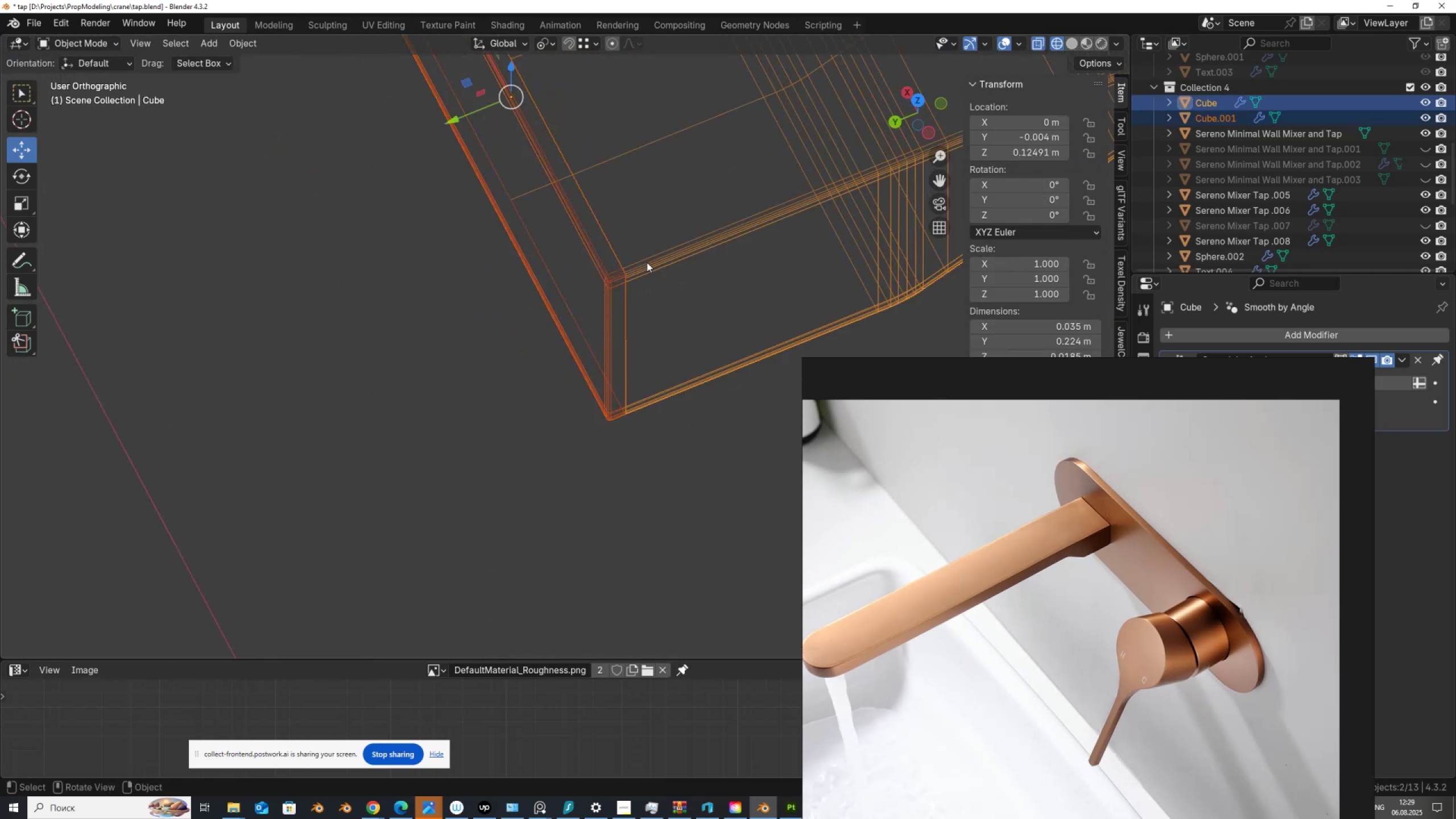 
key(Control+G)
 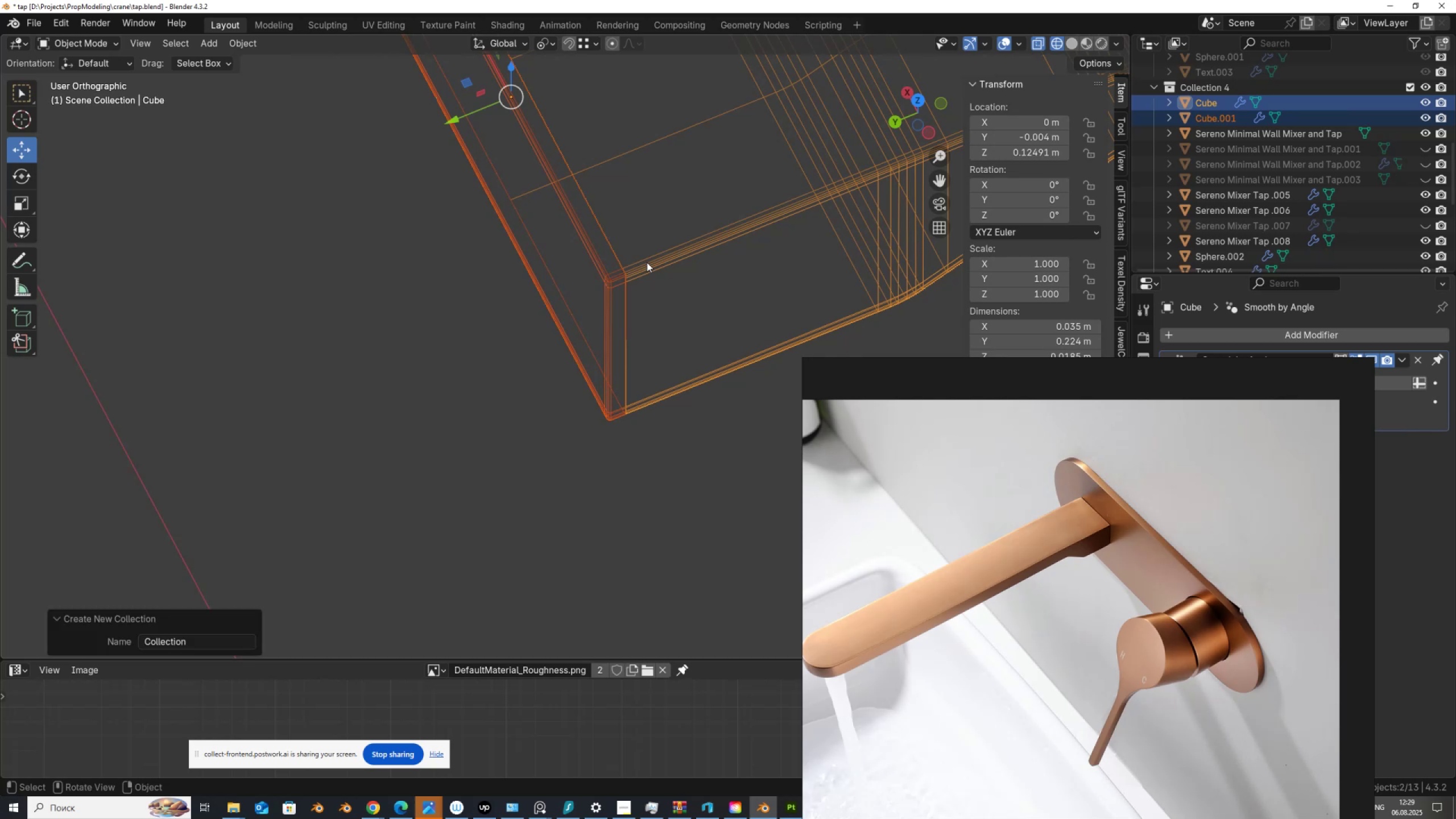 
key(Control+J)
 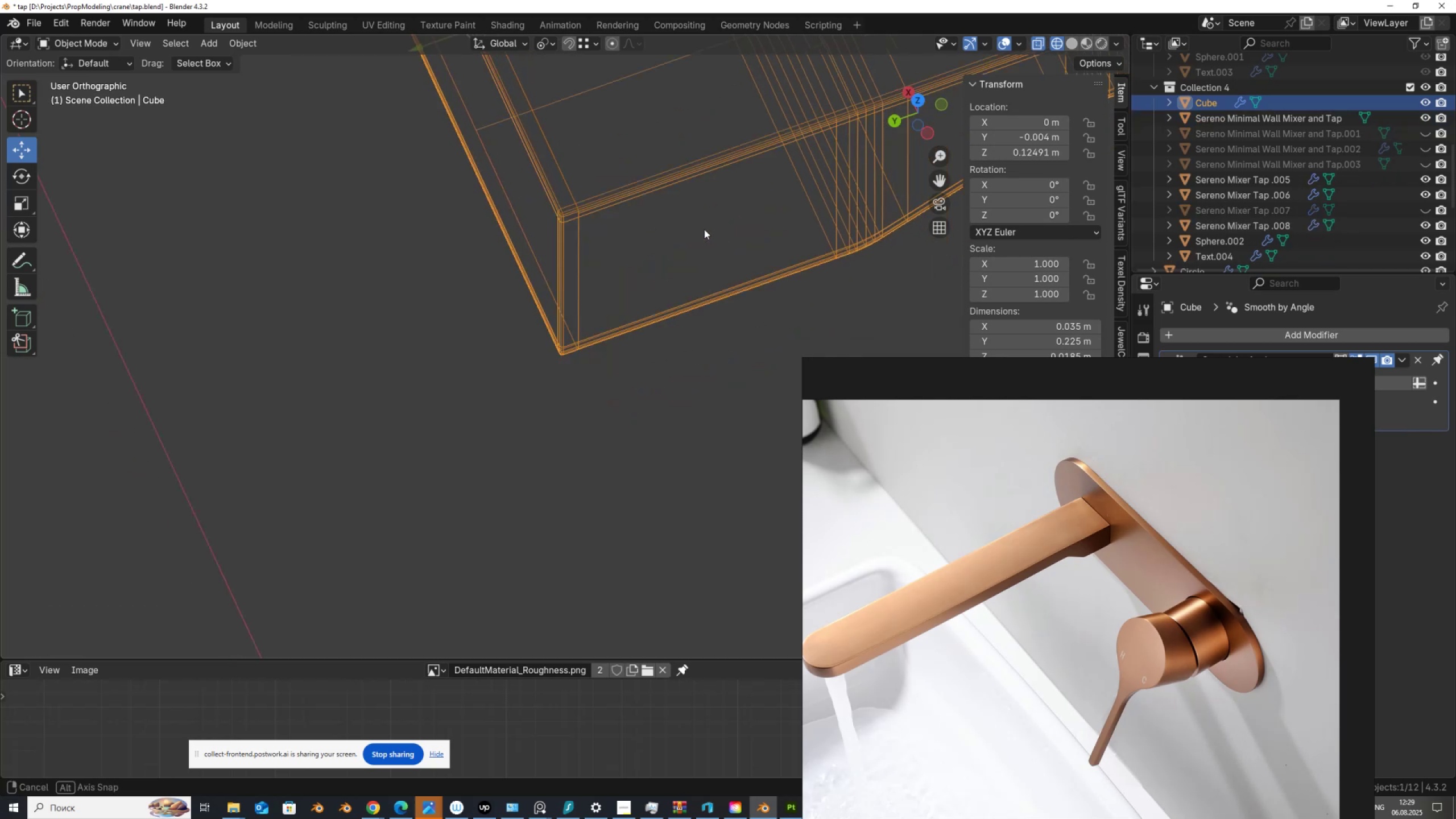 
key(Tab)
type(aN)
 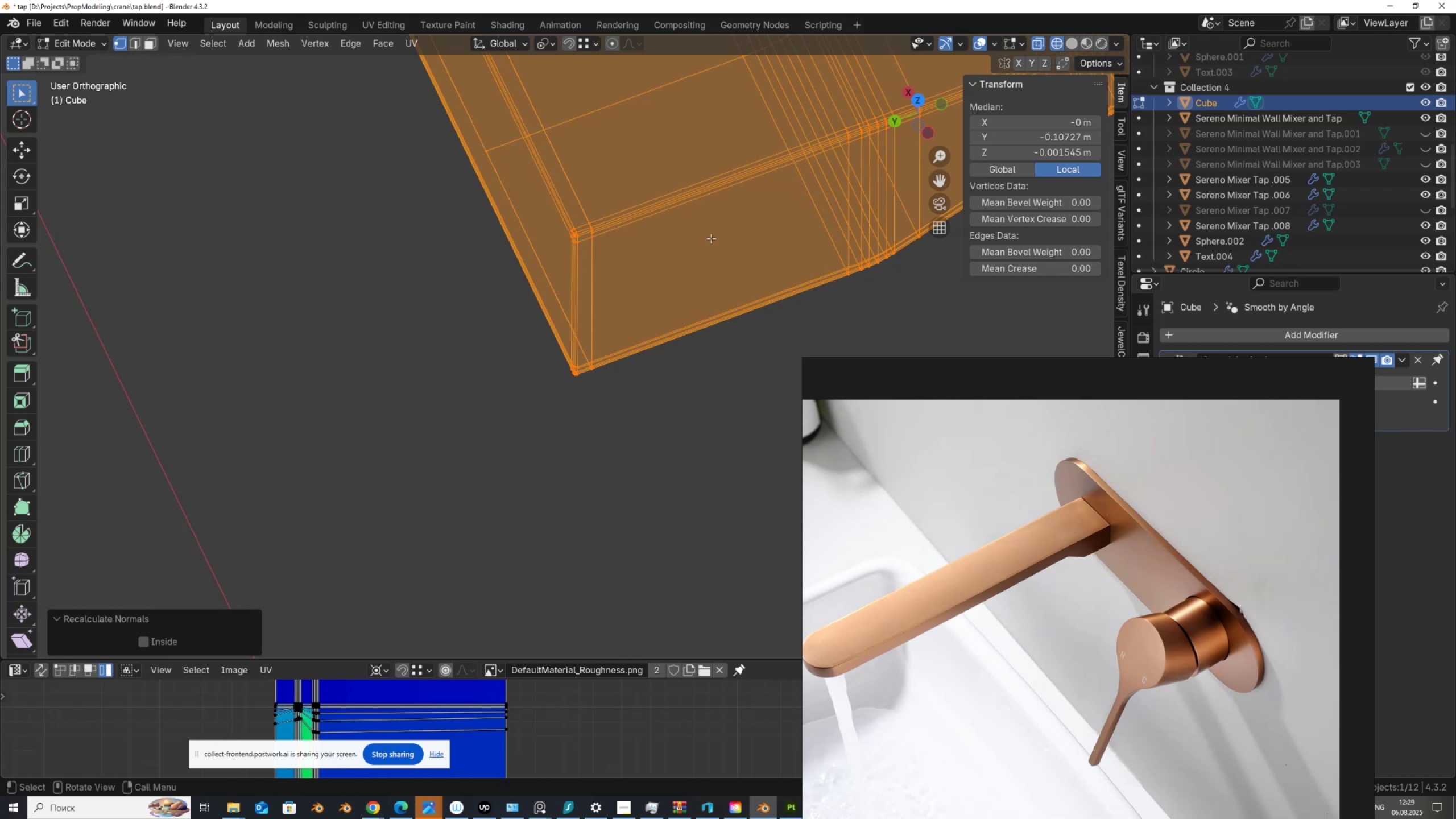 
scroll: coordinate [584, 268], scroll_direction: down, amount: 3.0
 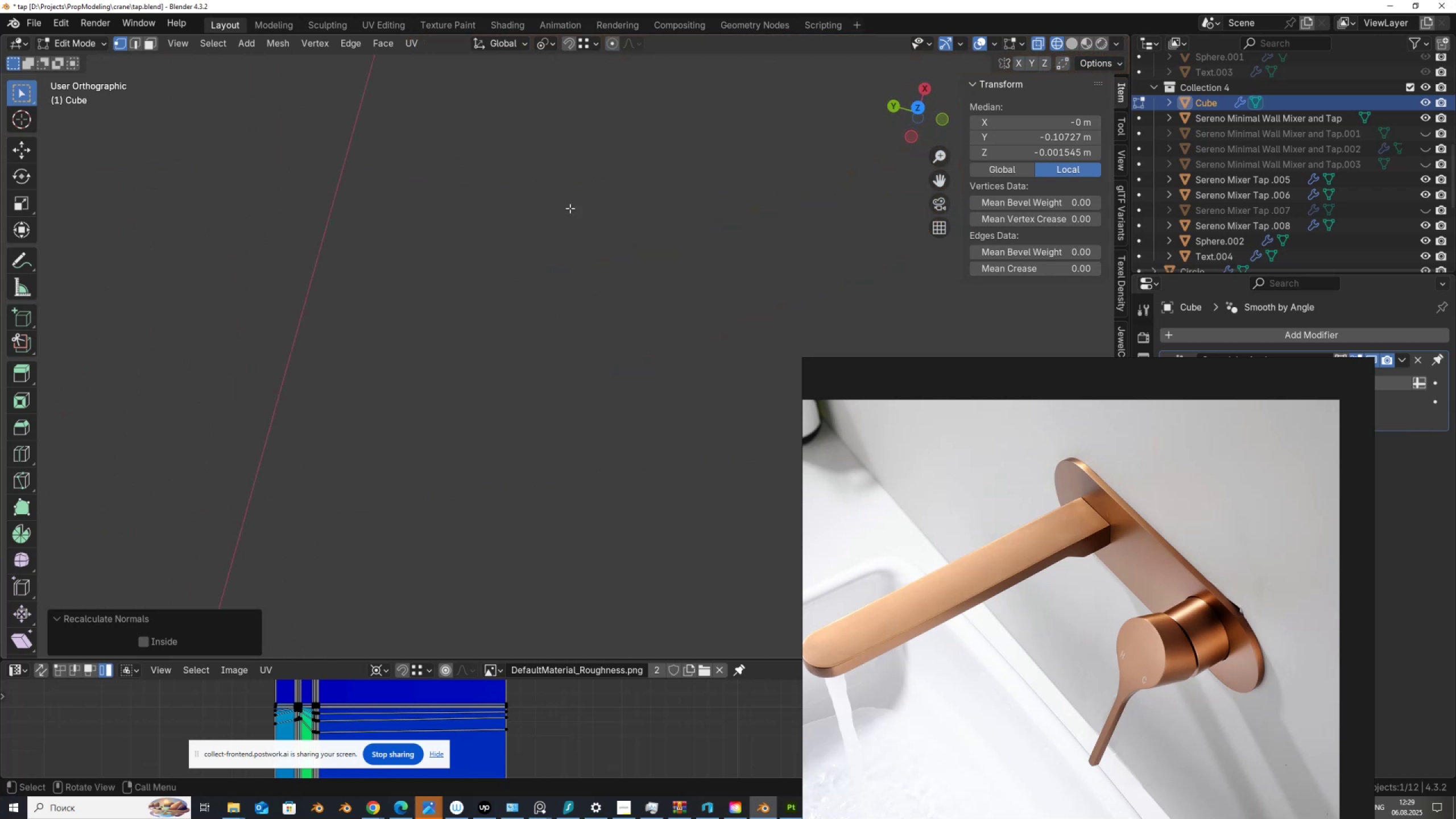 
hold_key(key=ShiftLeft, duration=0.6)
 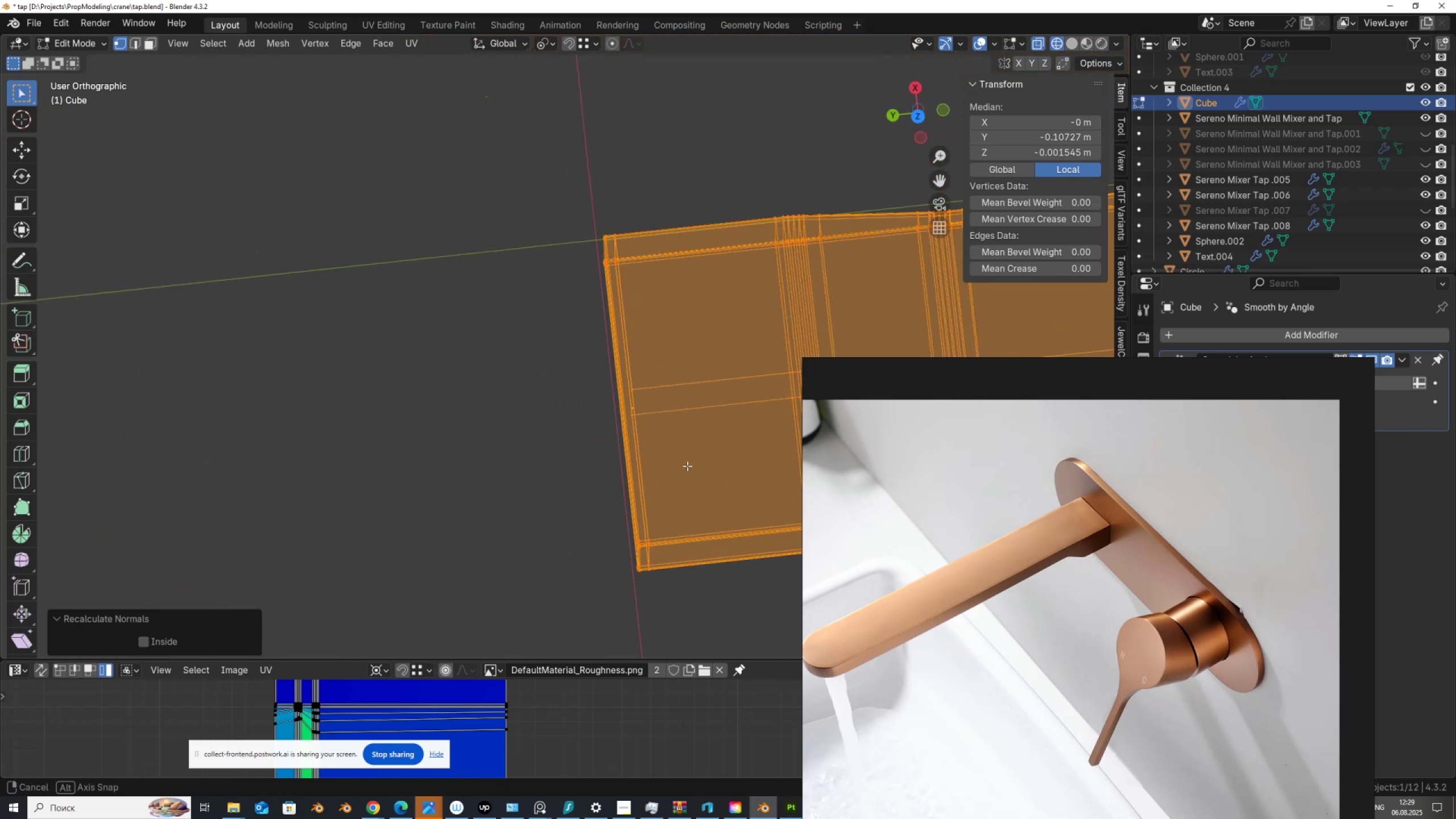 
hold_key(key=AltLeft, duration=0.35)
 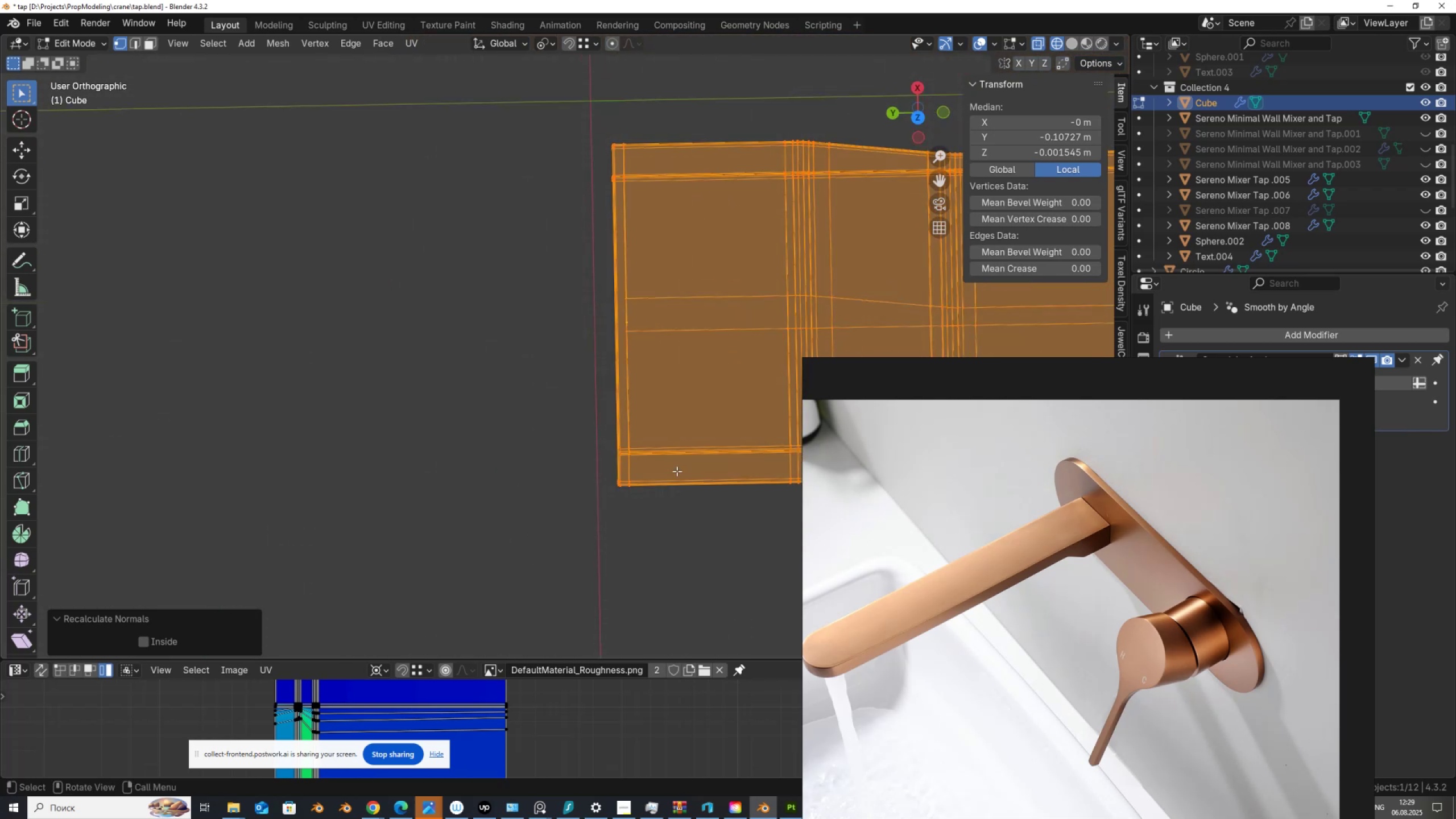 
key(Alt+AltLeft)
 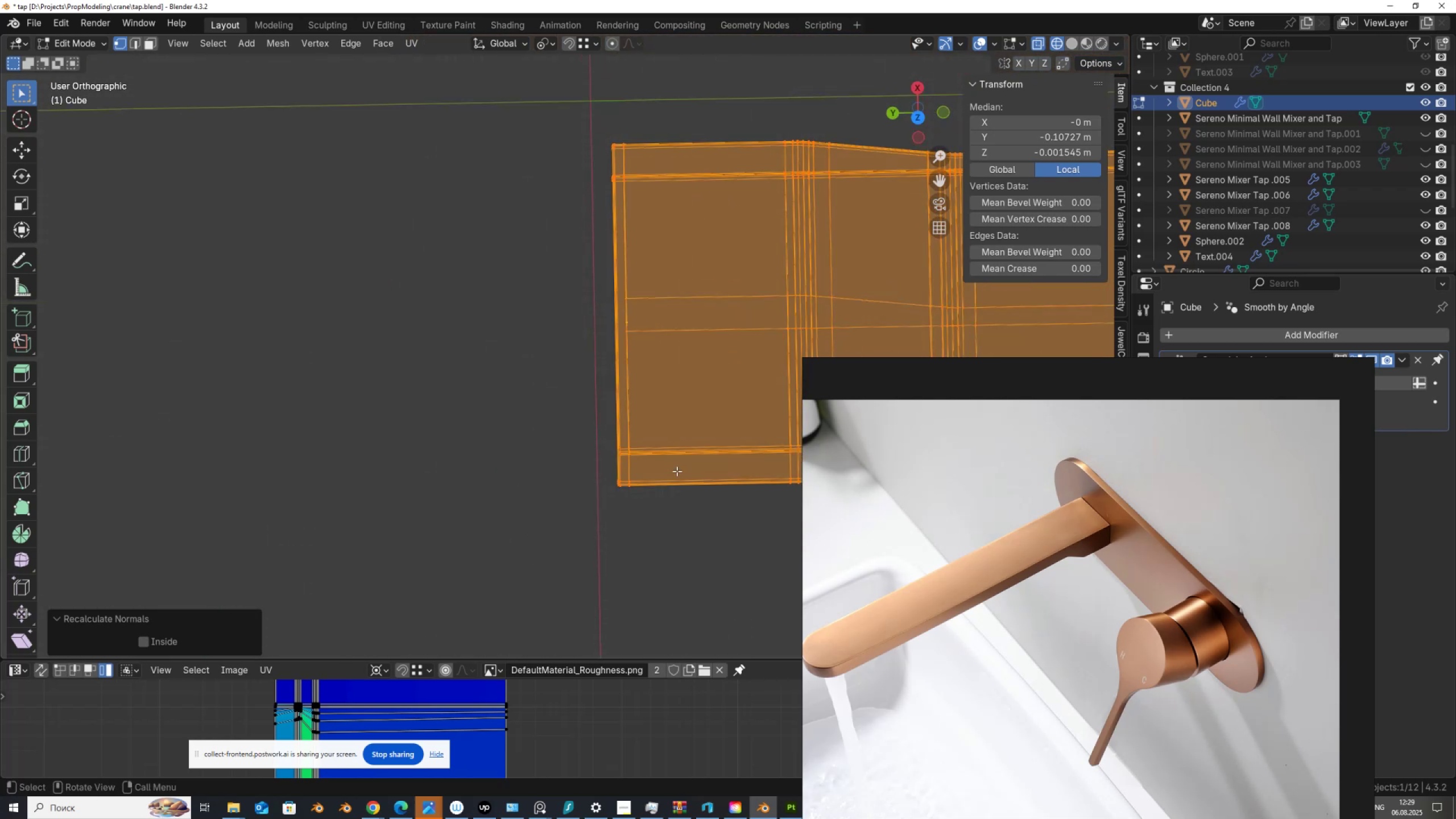 
key(Alt+Z)
 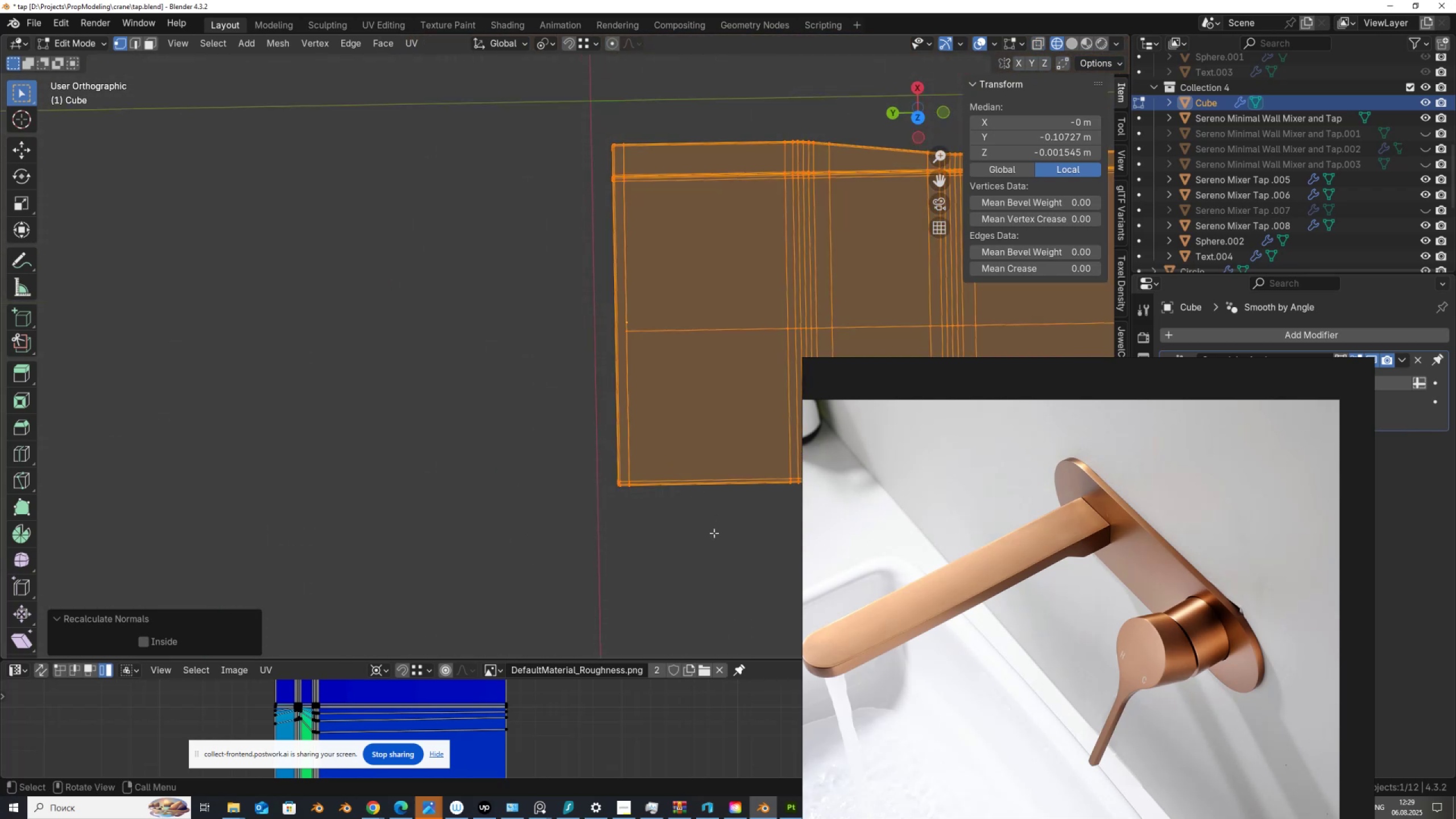 
left_click_drag(start_coordinate=[706, 527], to_coordinate=[620, 128])
 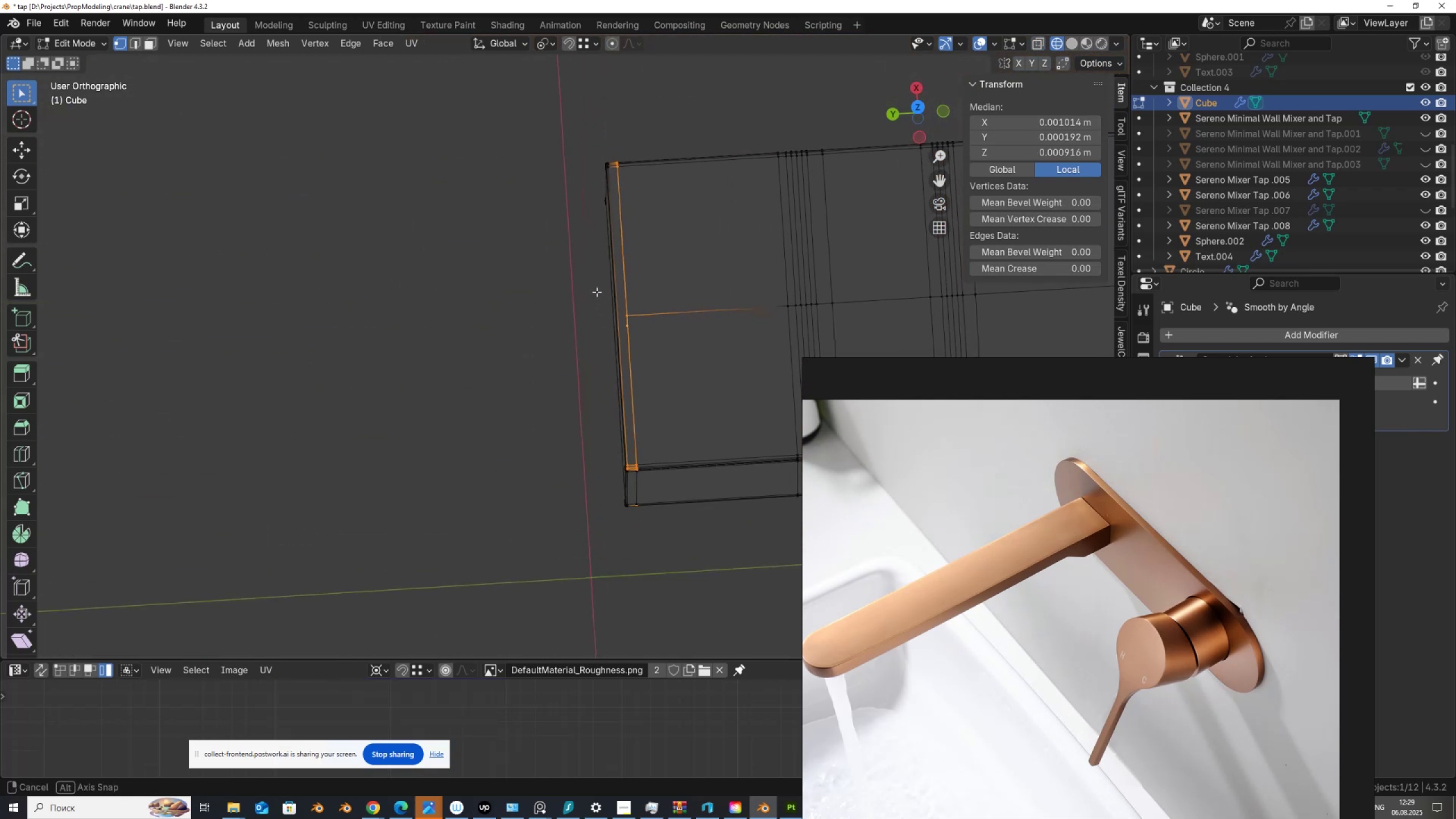 
hold_key(key=AltLeft, duration=0.35)
 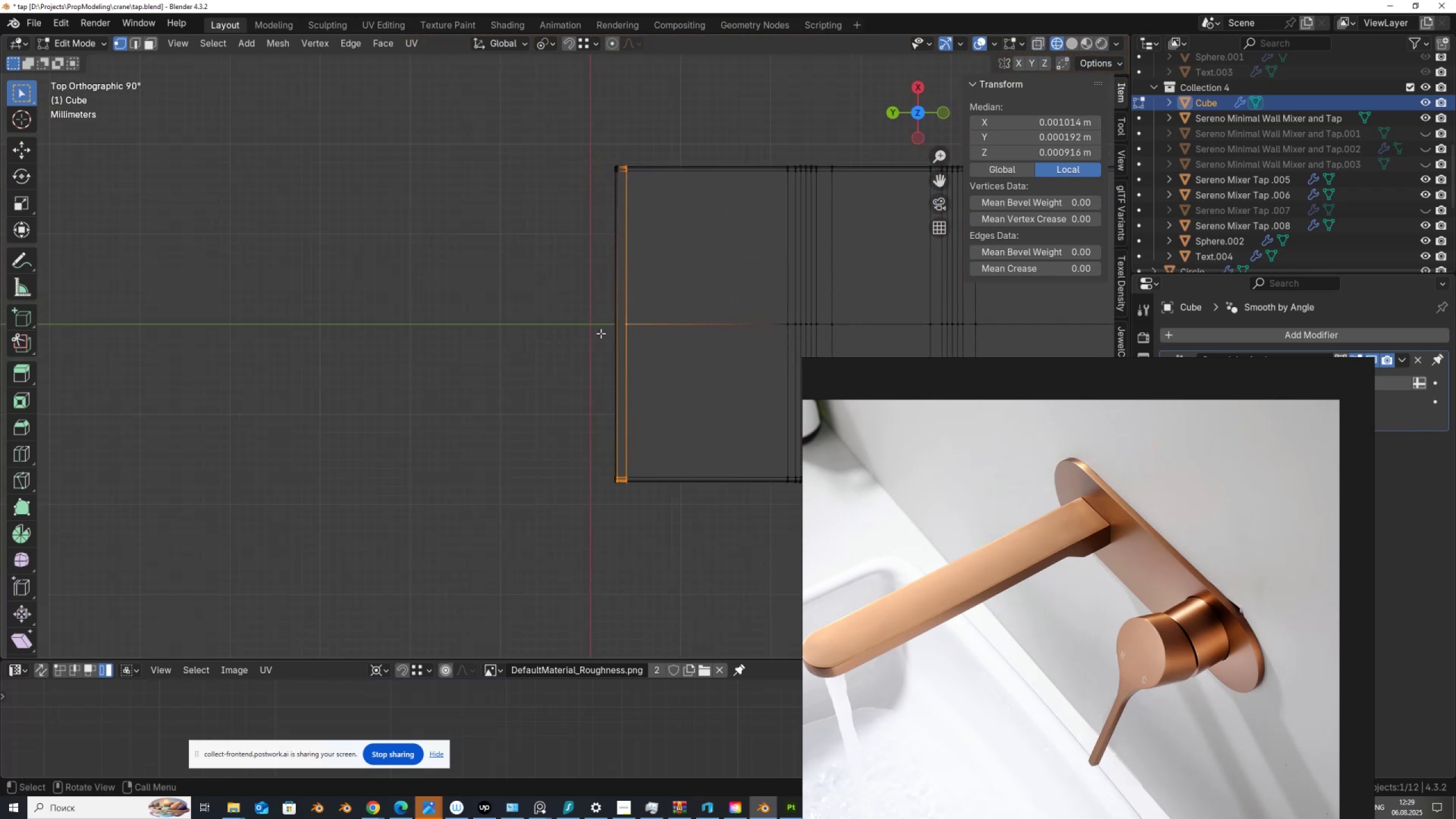 
key(Alt+AltLeft)
 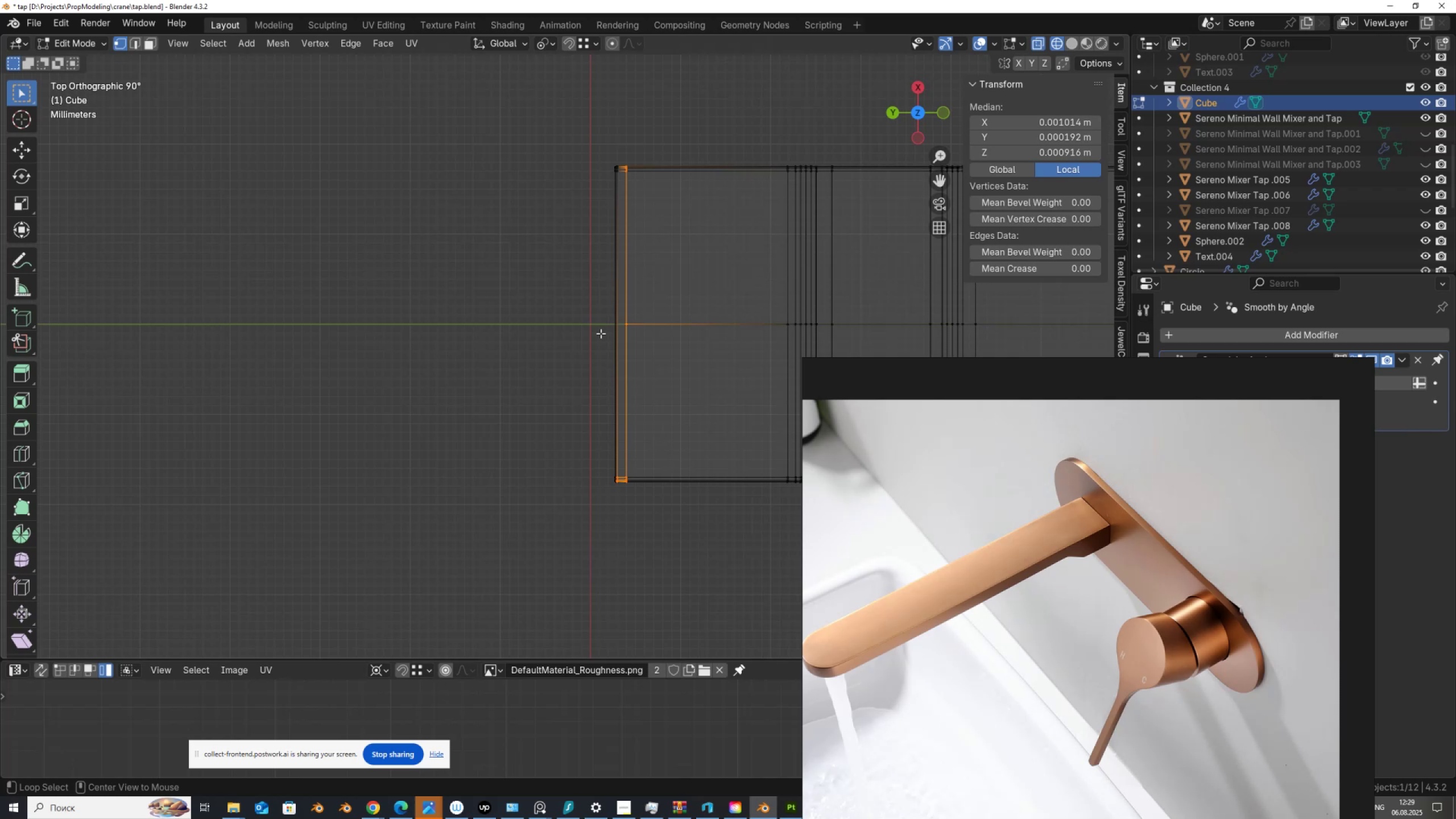 
key(Alt+Z)
 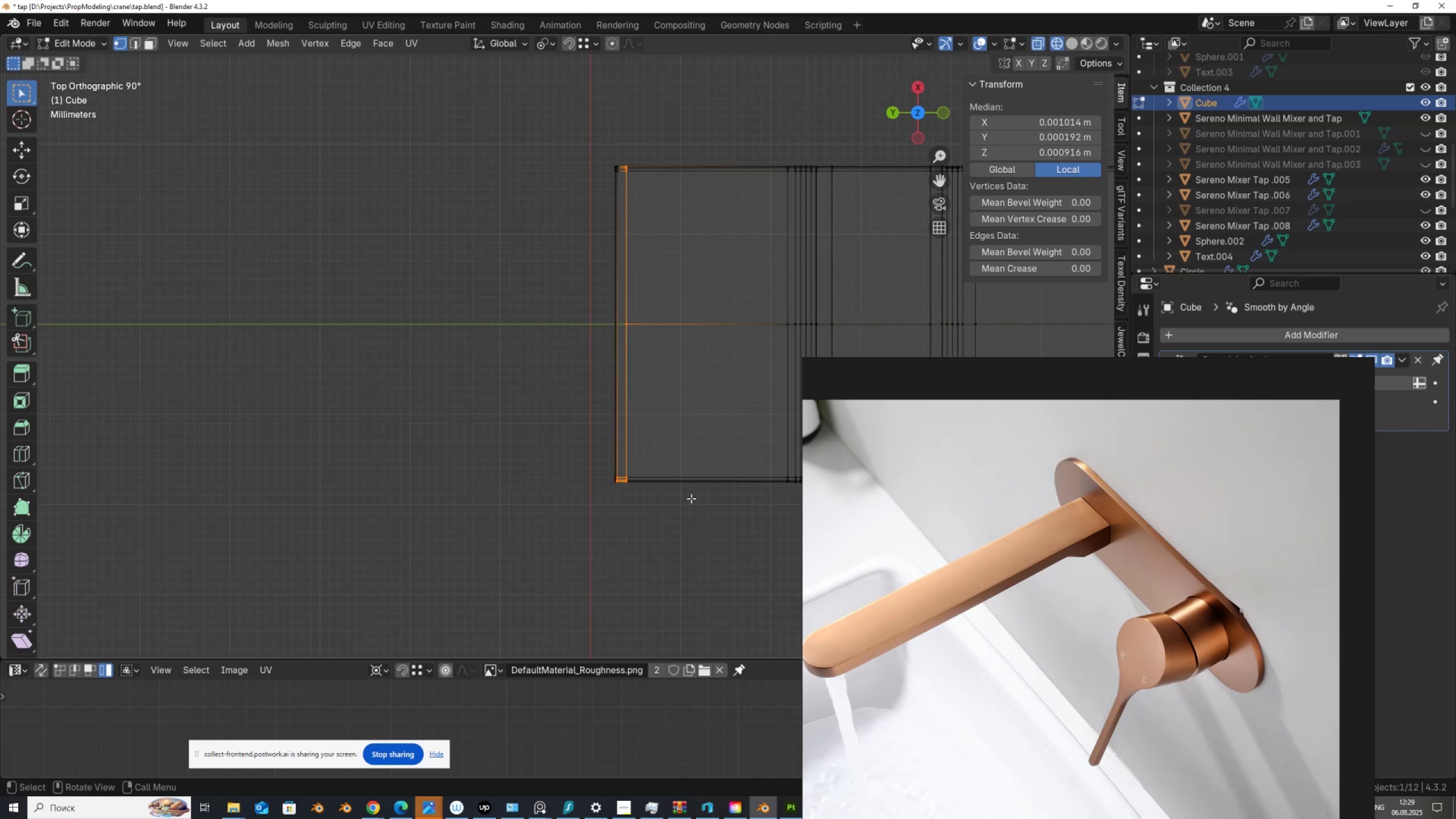 
left_click_drag(start_coordinate=[685, 510], to_coordinate=[621, 134])
 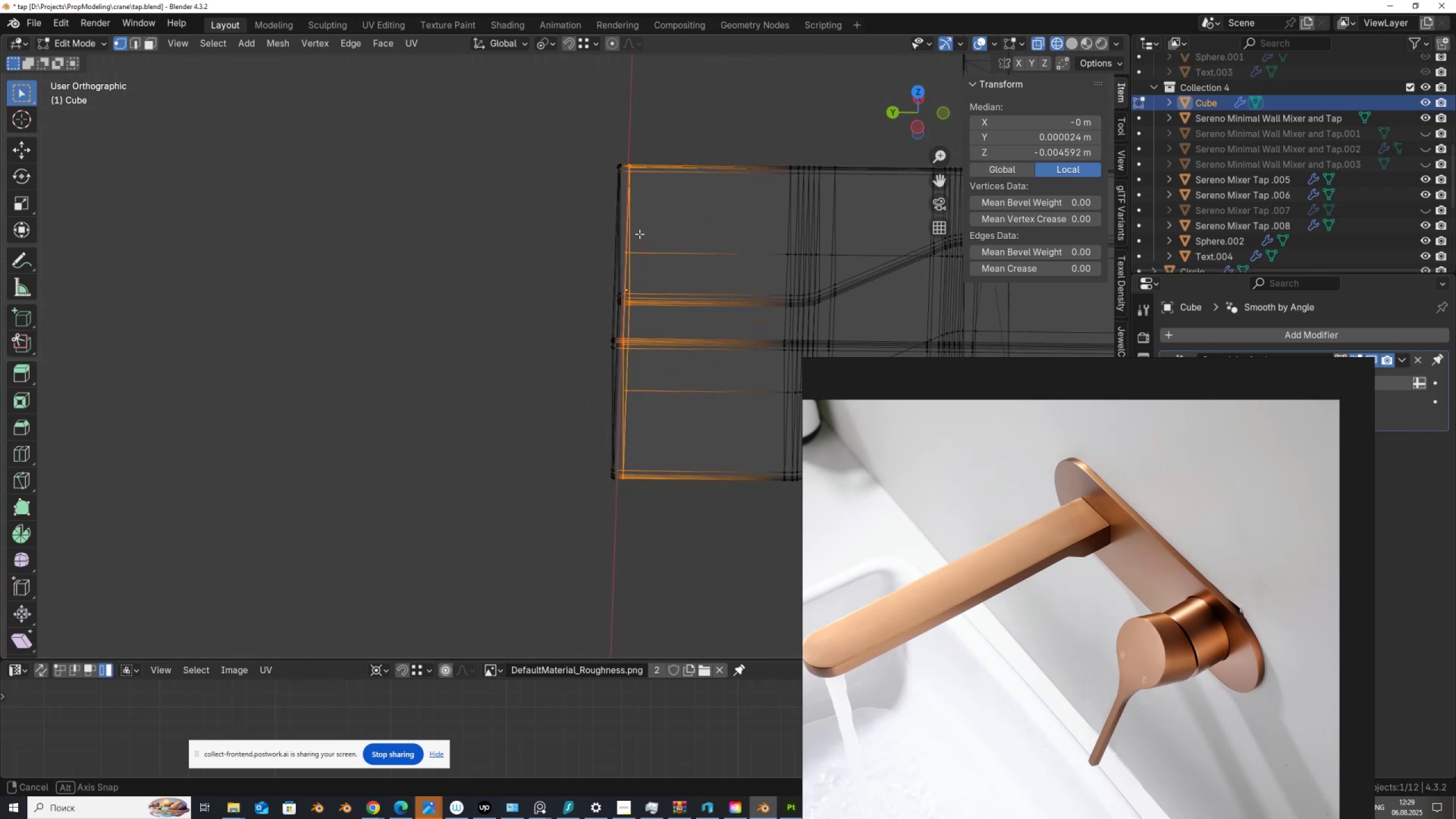 
scroll: coordinate [639, 234], scroll_direction: up, amount: 2.0
 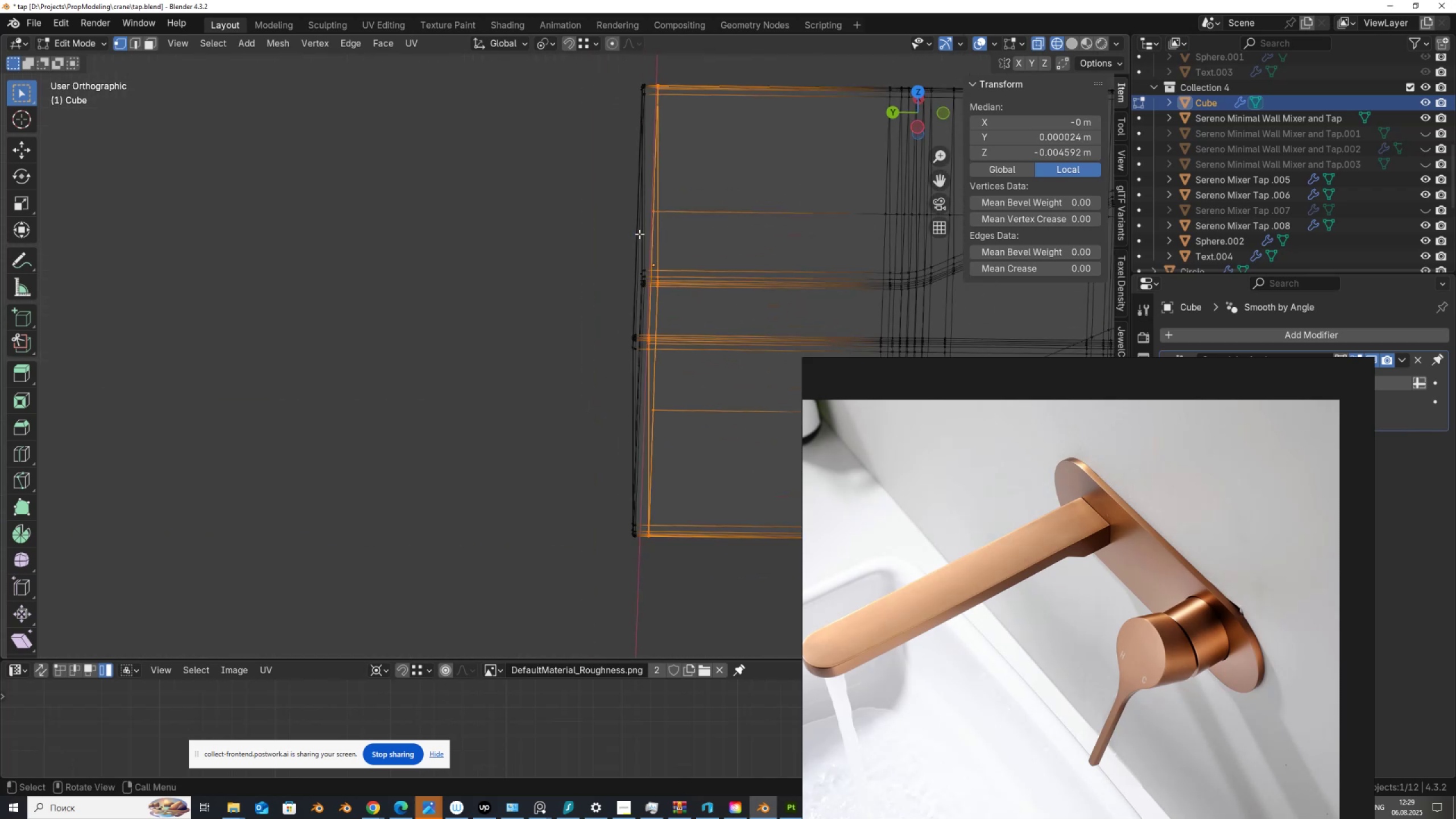 
key(M)
 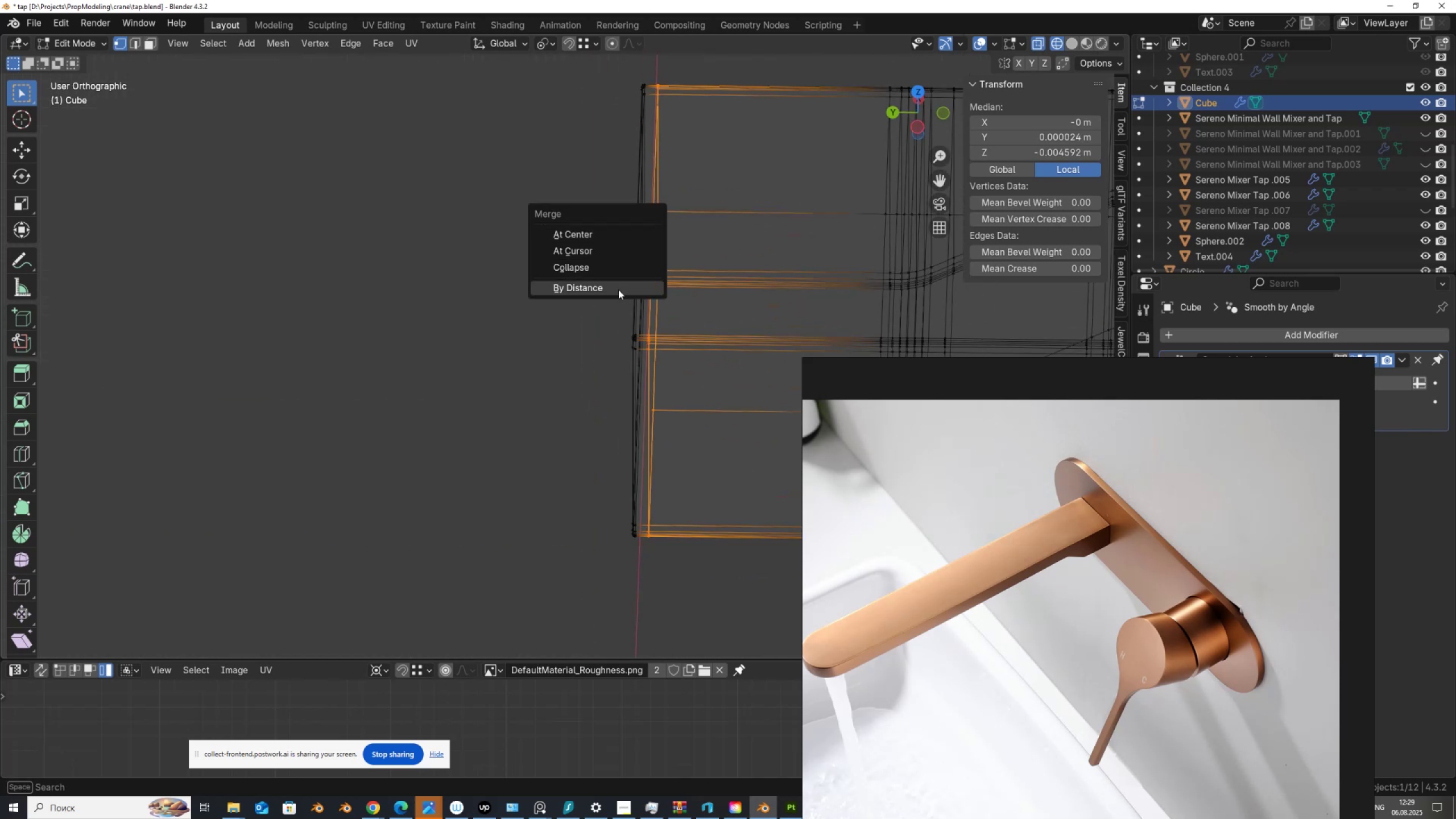 
left_click([615, 295])
 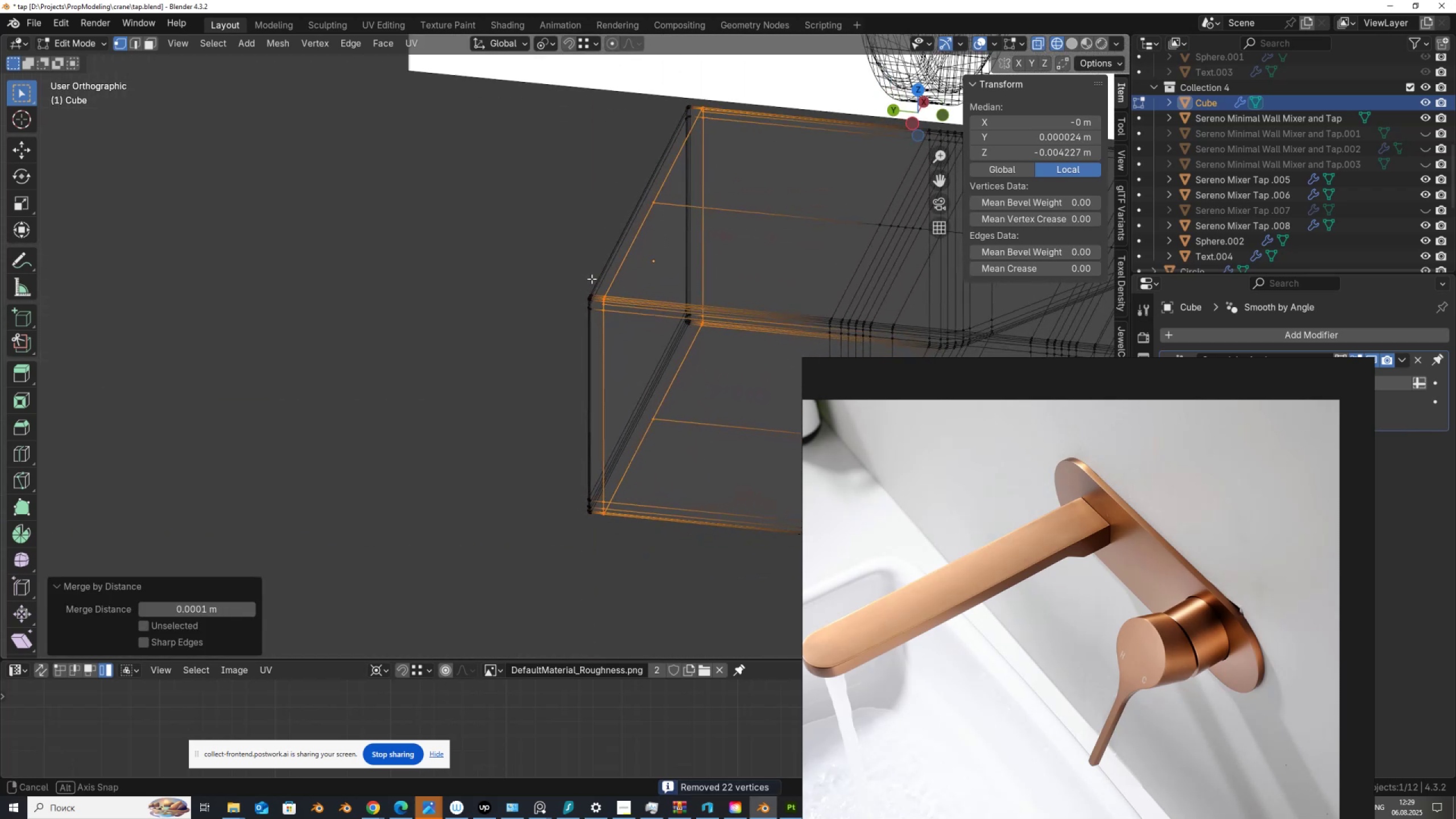 
scroll: coordinate [601, 283], scroll_direction: up, amount: 2.0
 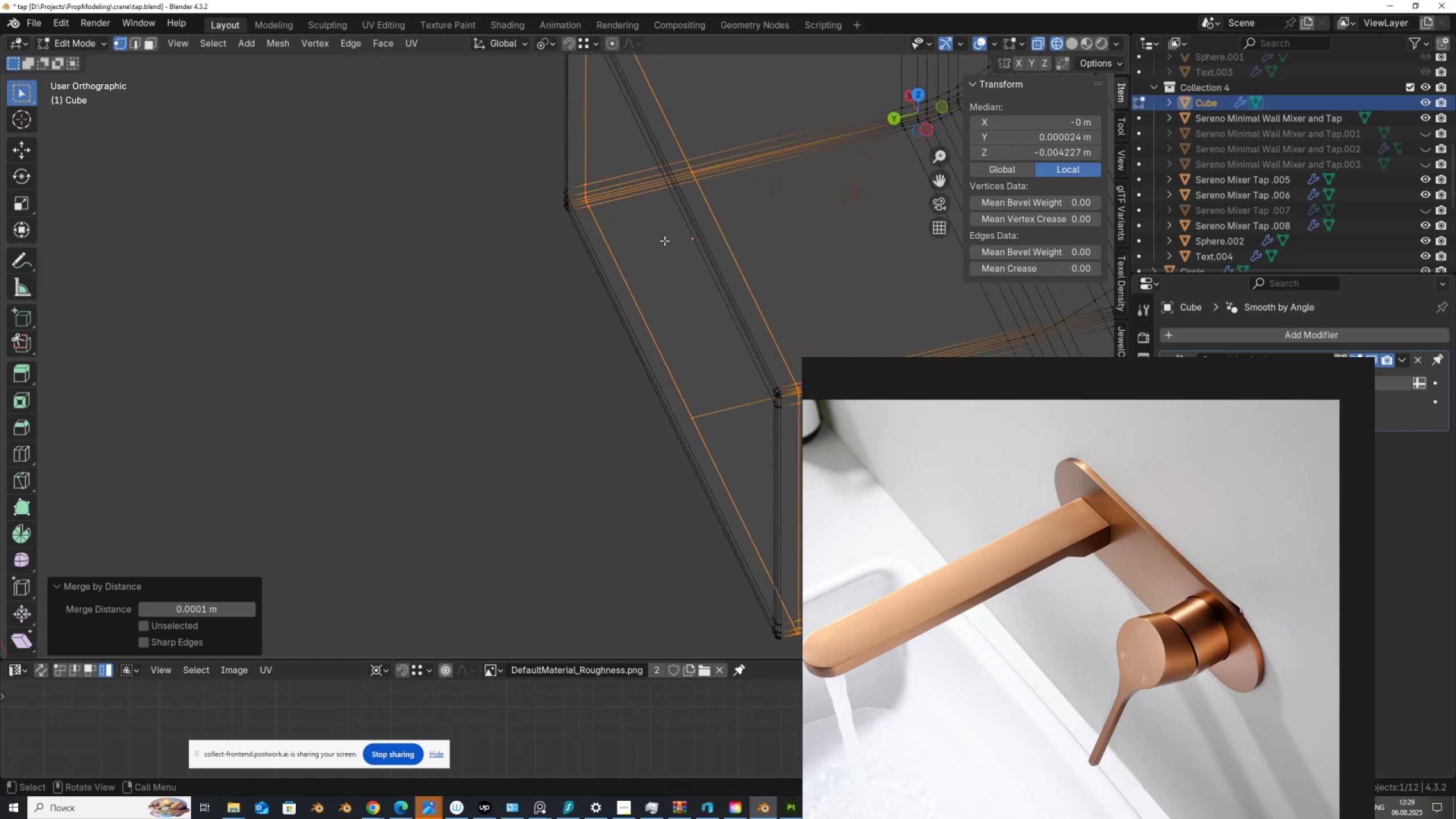 
key(Control+R)
 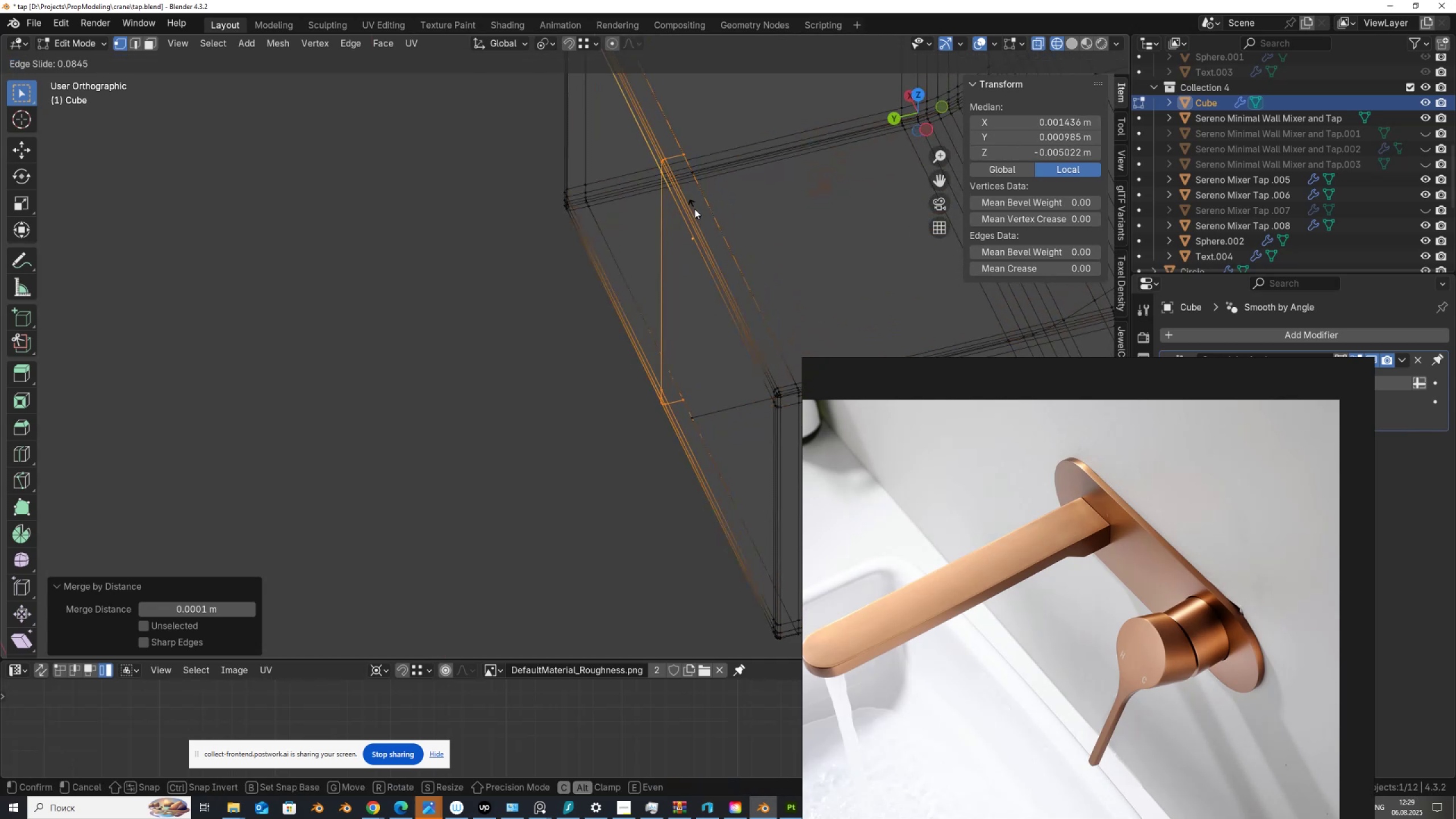 
key(Control+ControlLeft)
 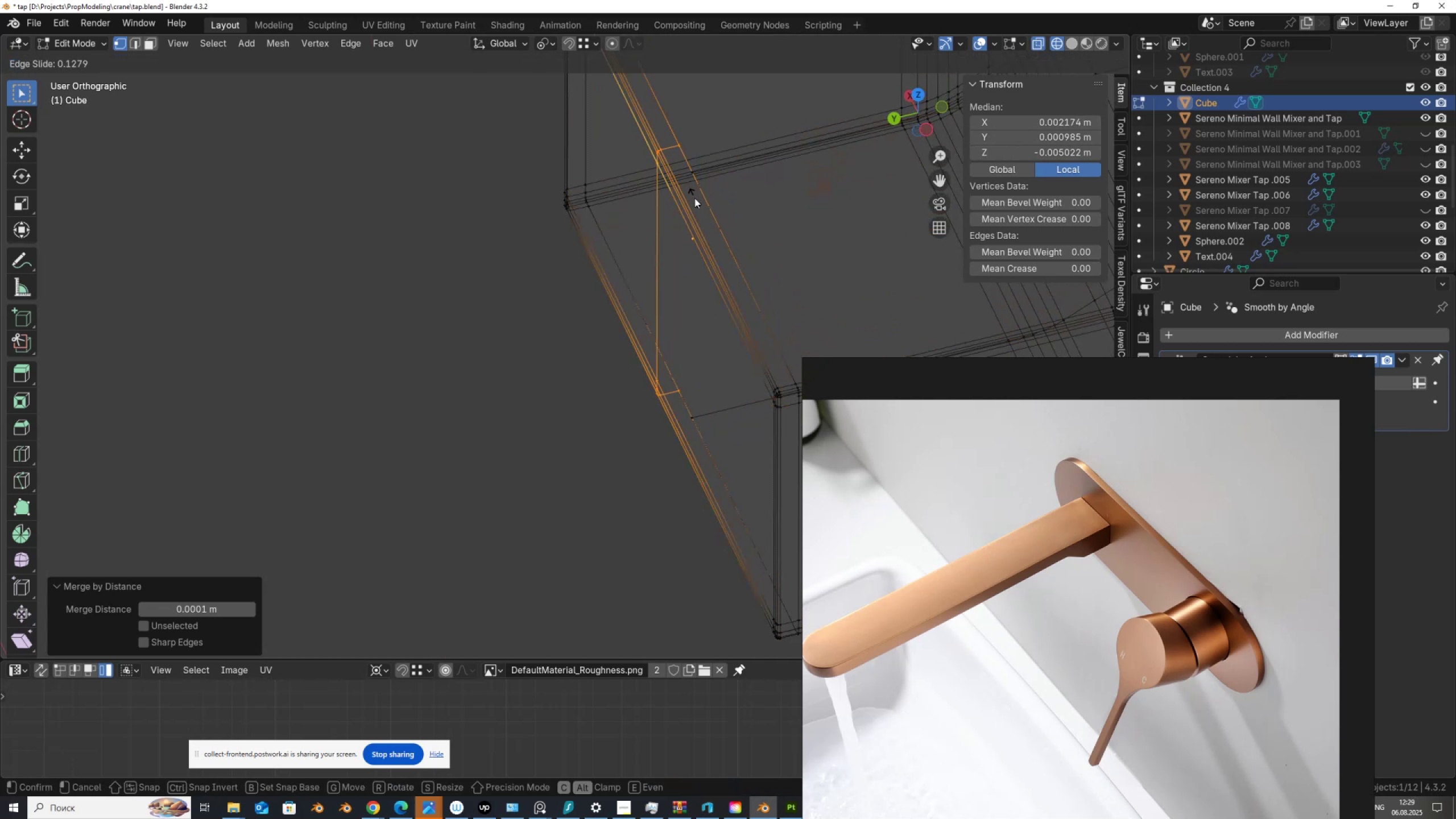 
right_click([694, 198])
 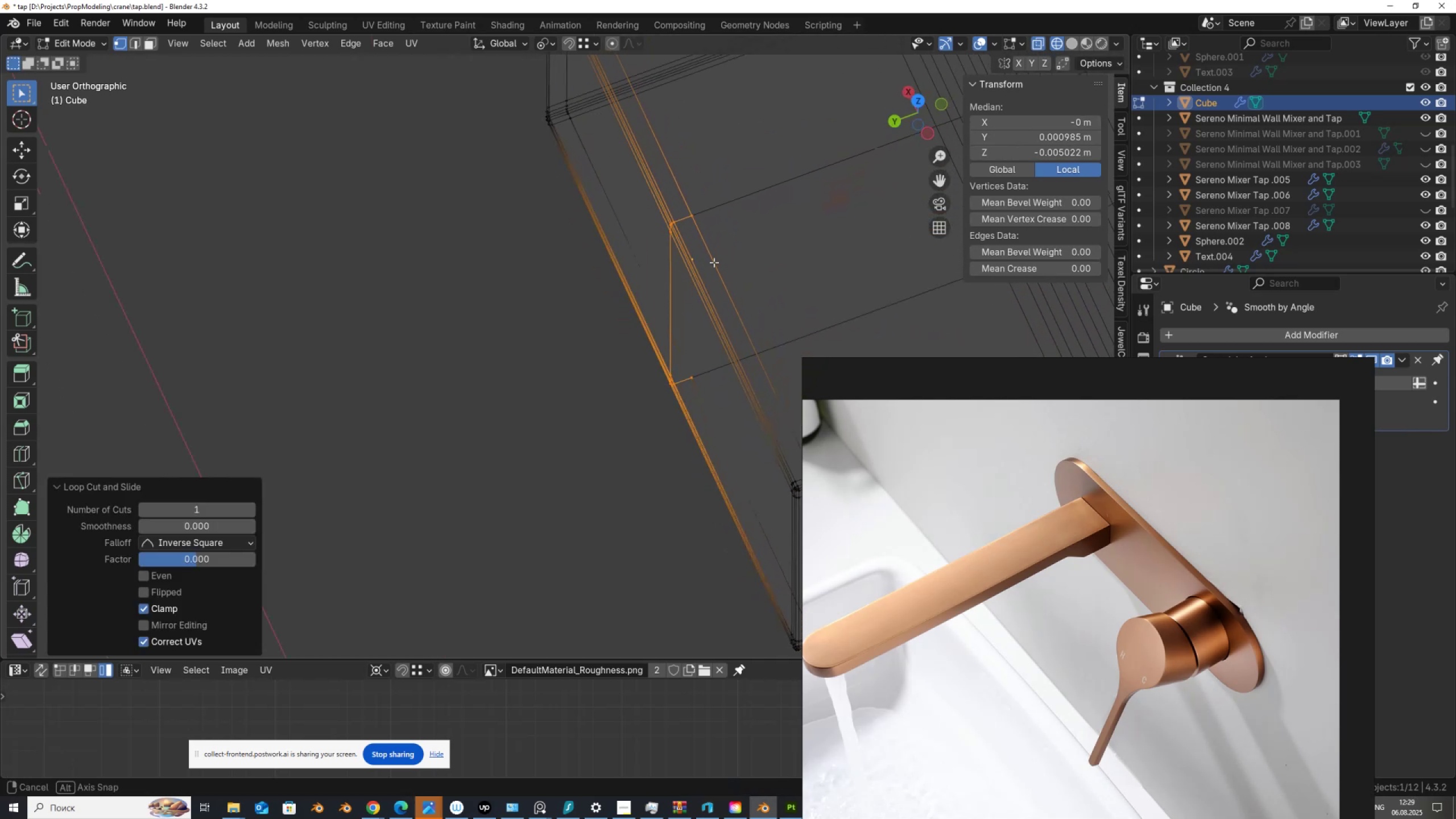 
scroll: coordinate [713, 247], scroll_direction: up, amount: 2.0
 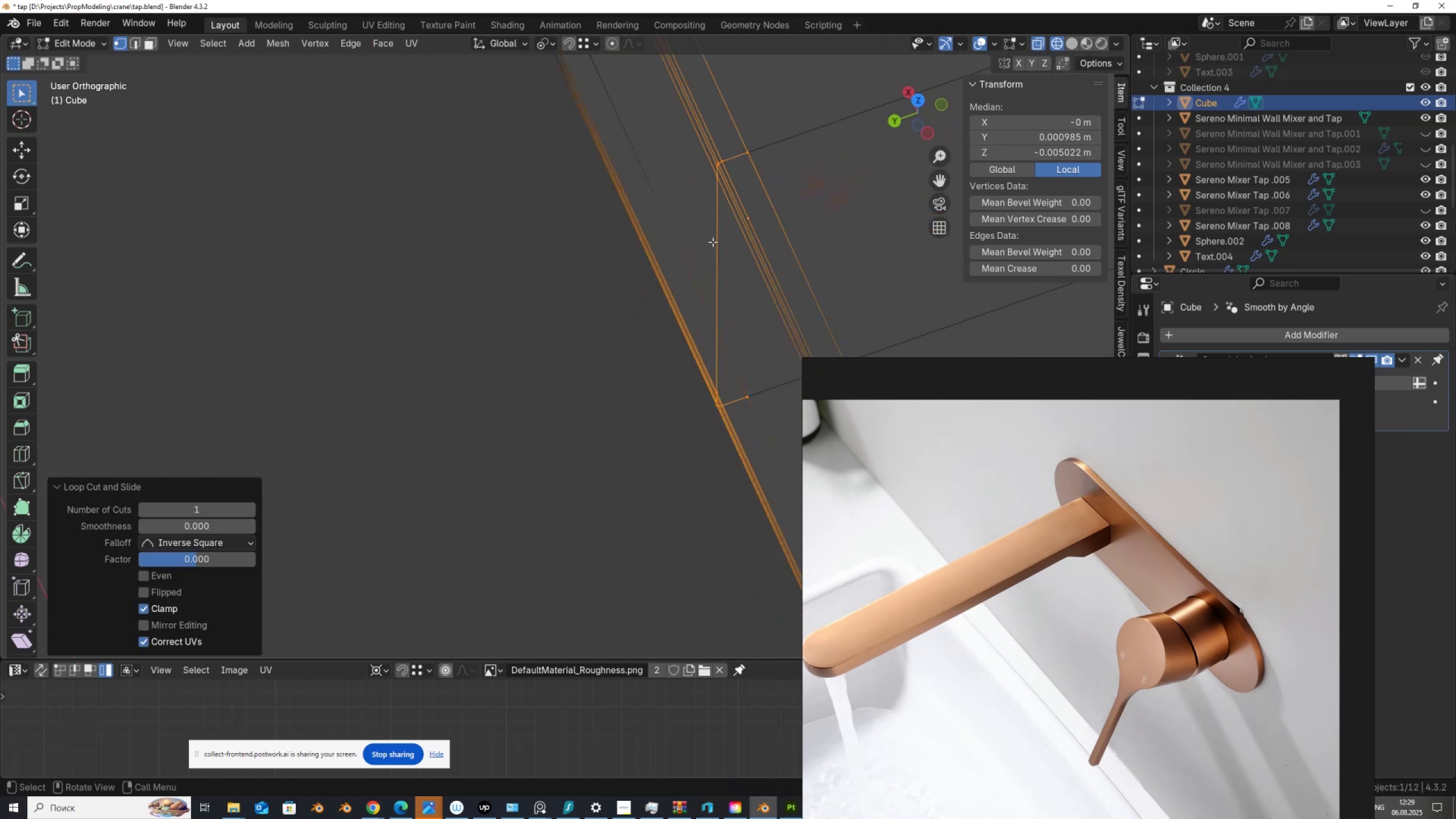 
key(Shift+ShiftLeft)
 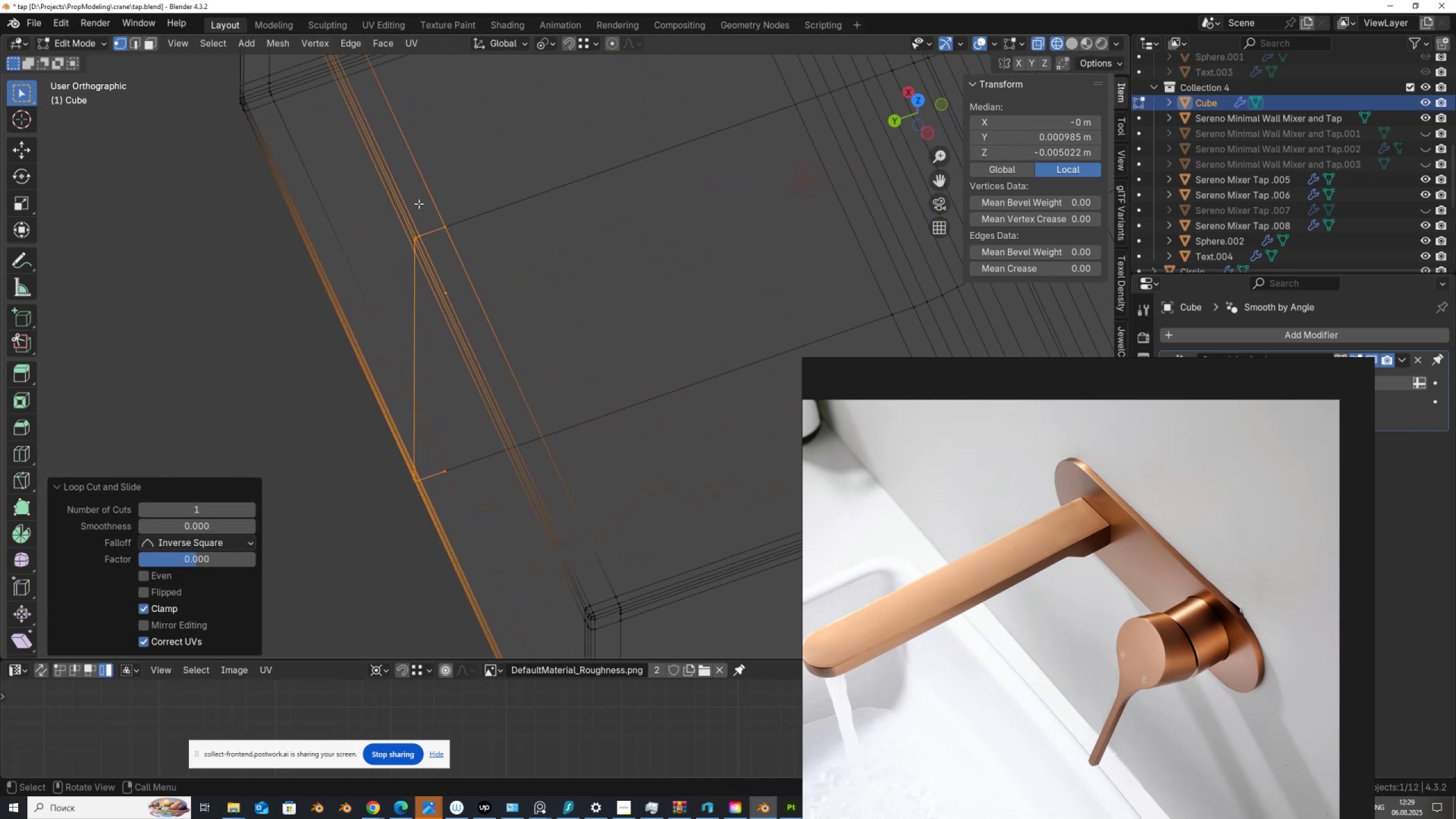 
left_click_drag(start_coordinate=[367, 188], to_coordinate=[525, 527])
 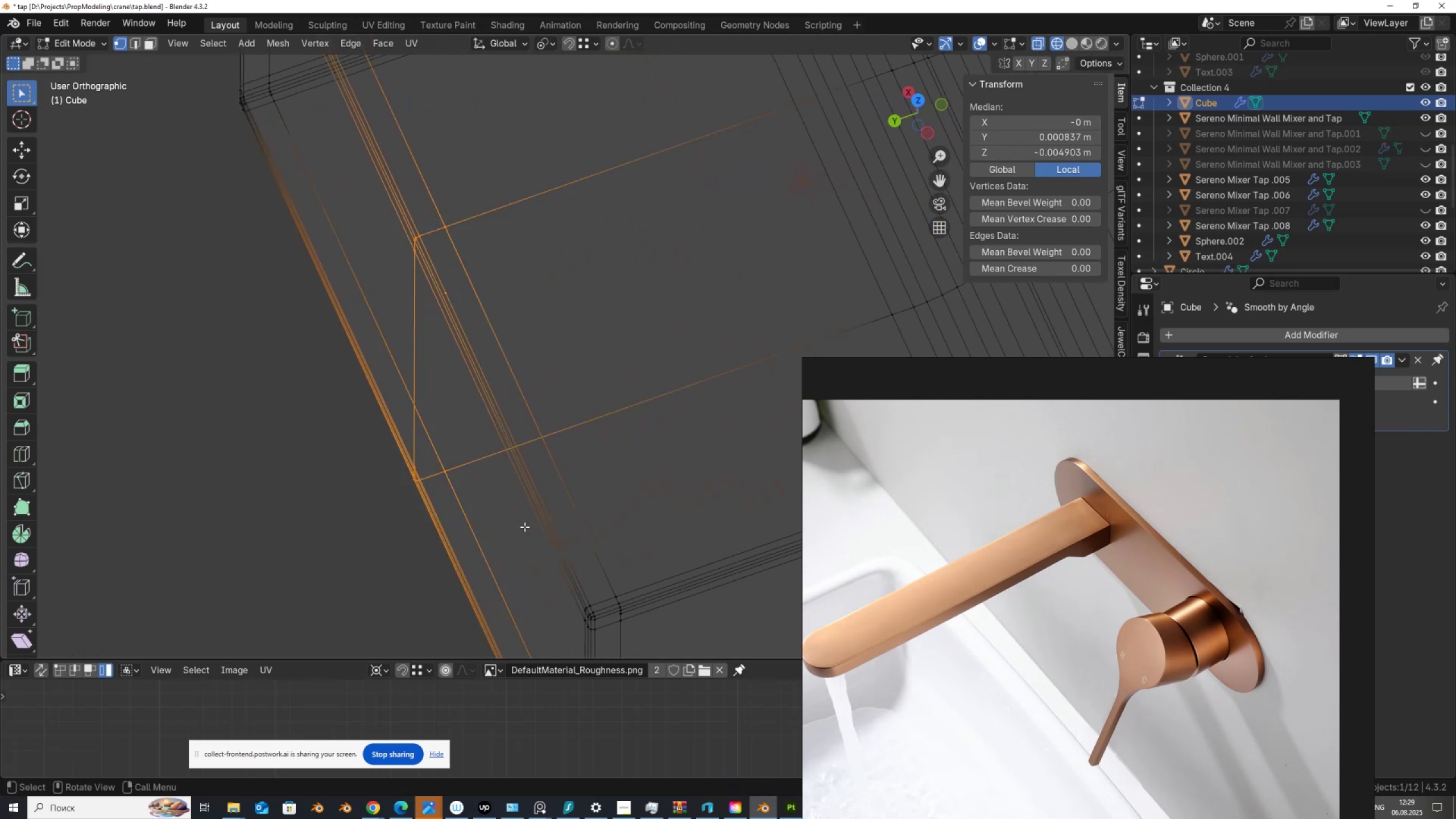 
key(M)
 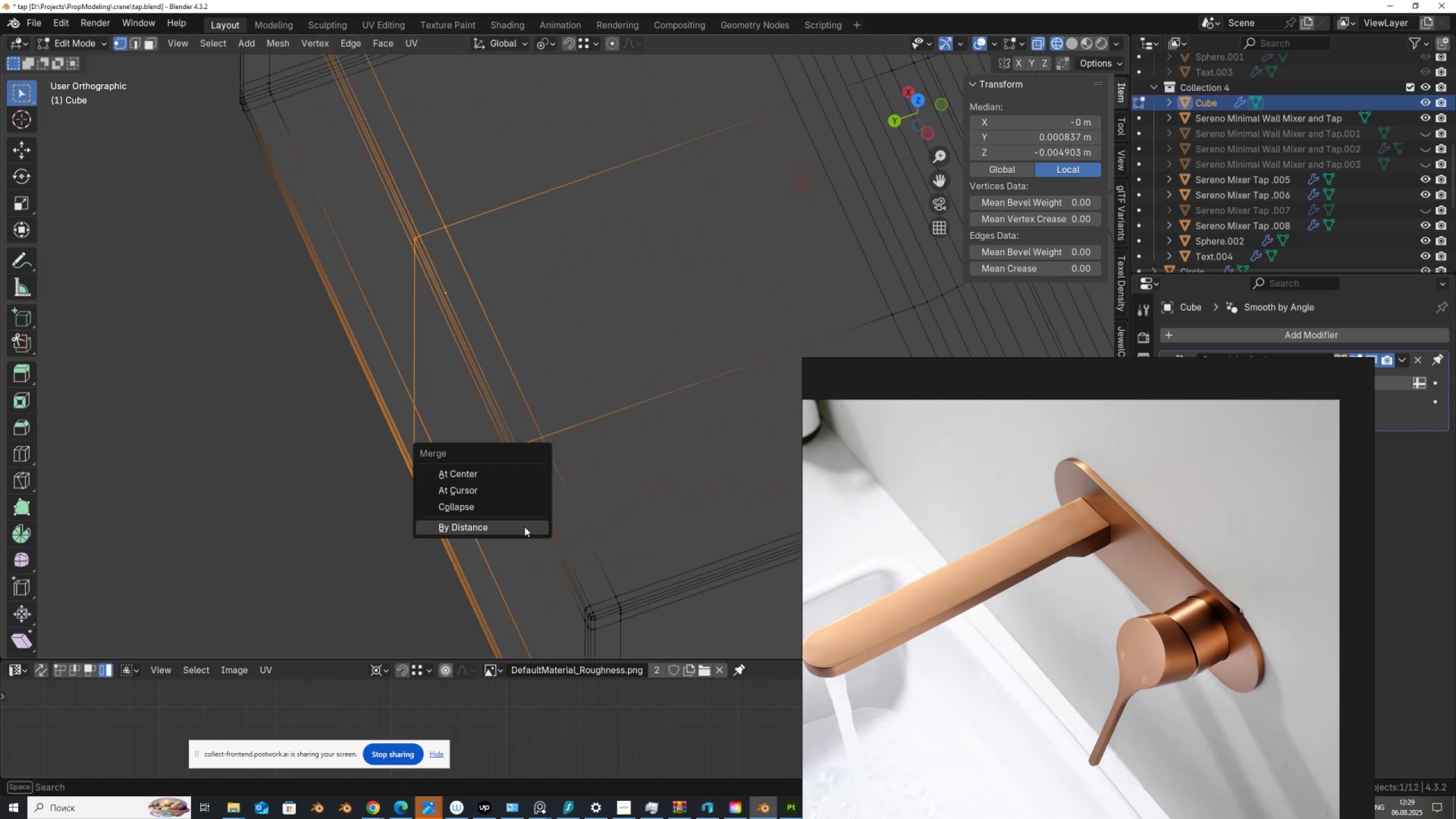 
left_click([524, 527])
 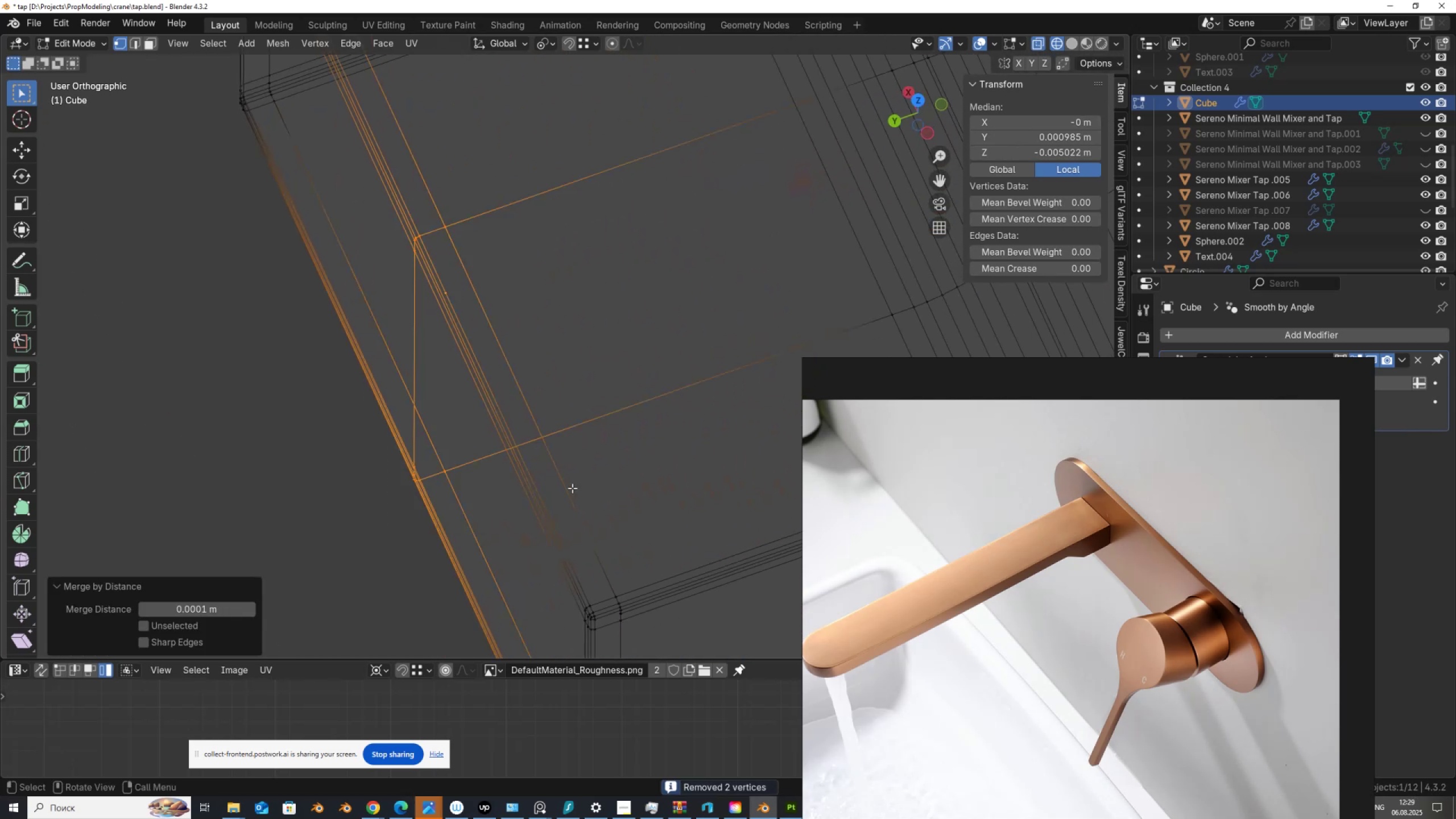 
scroll: coordinate [560, 475], scroll_direction: down, amount: 5.0
 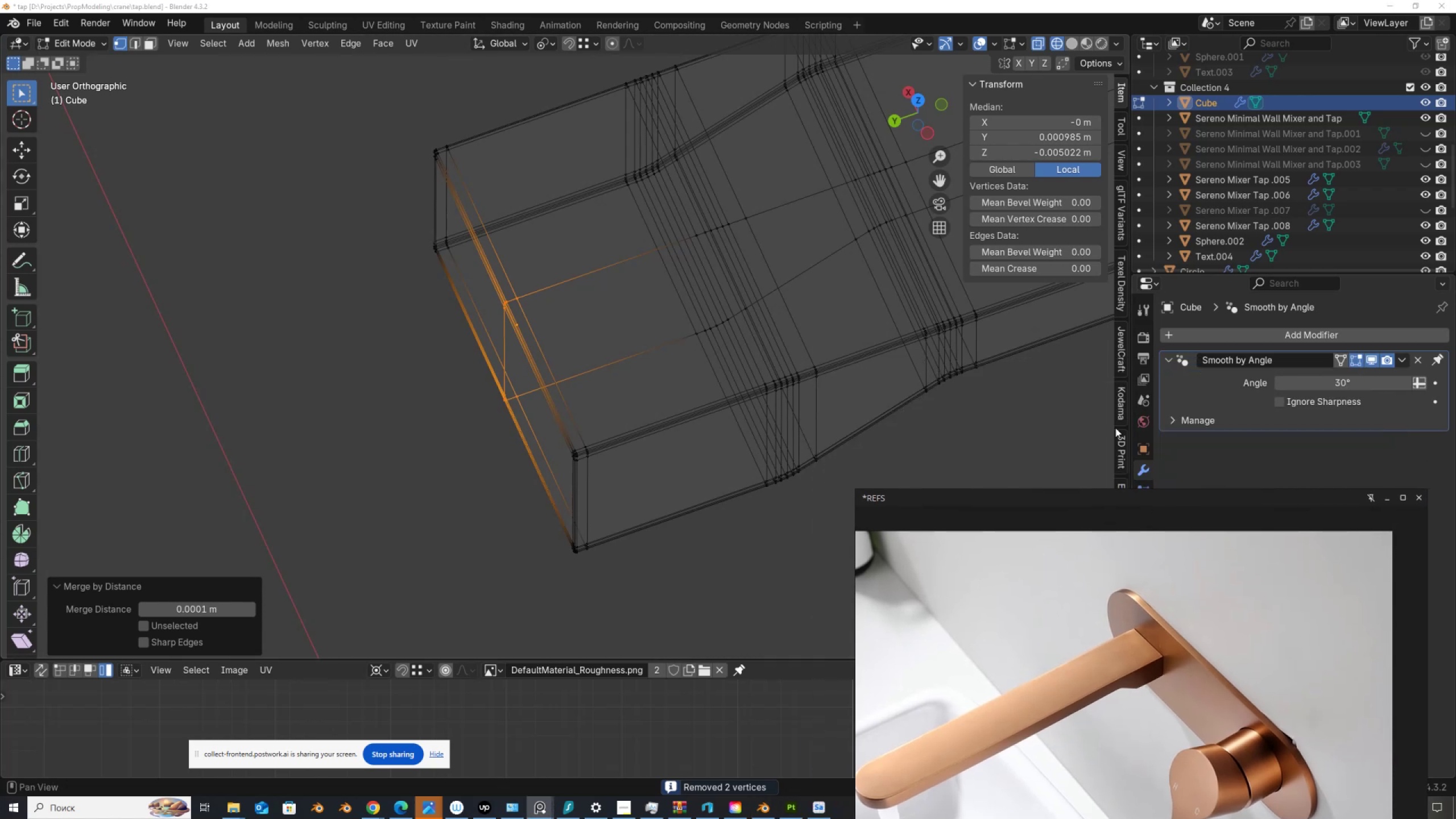 
left_click([1123, 458])
 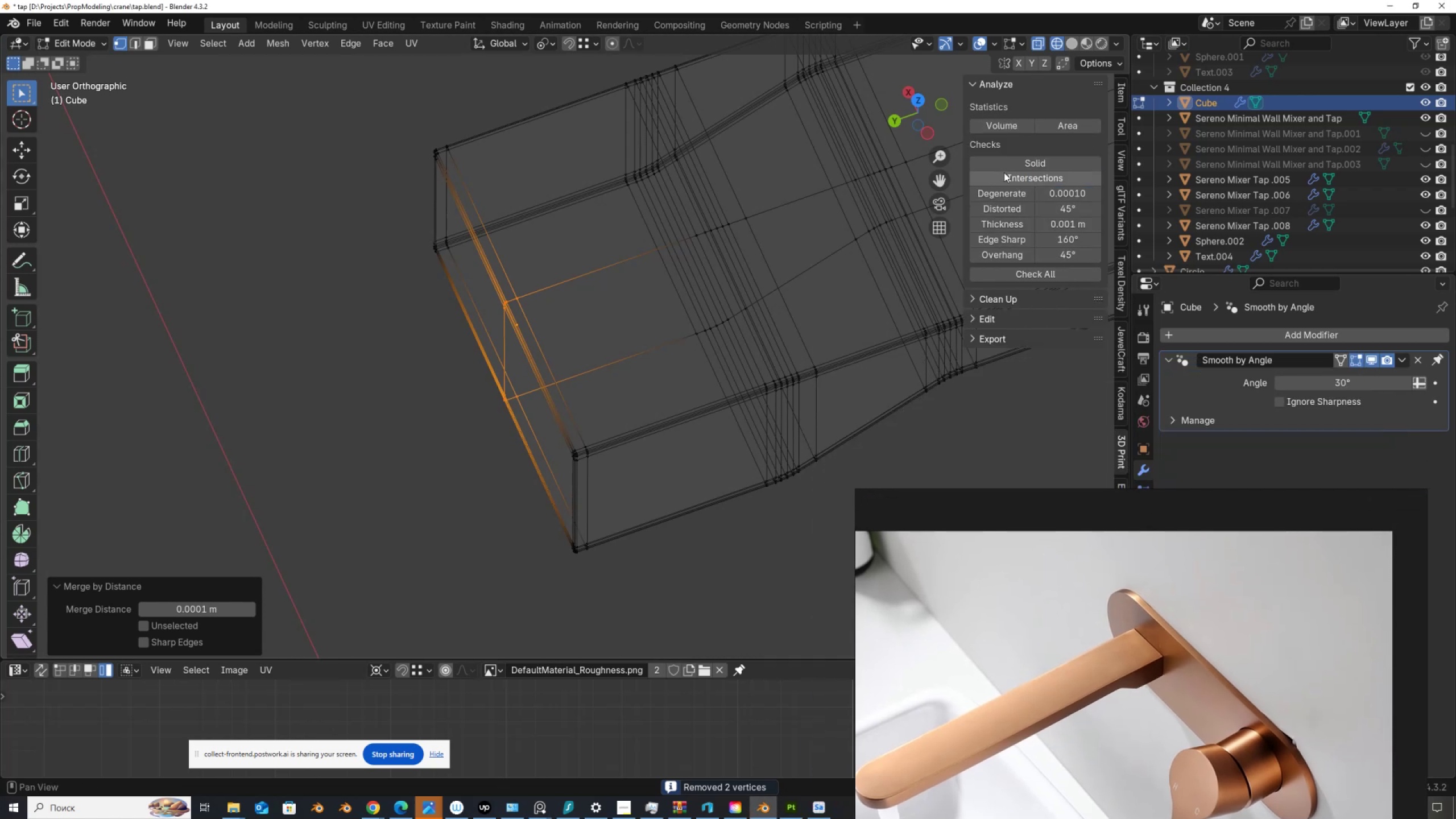 
left_click([1013, 162])
 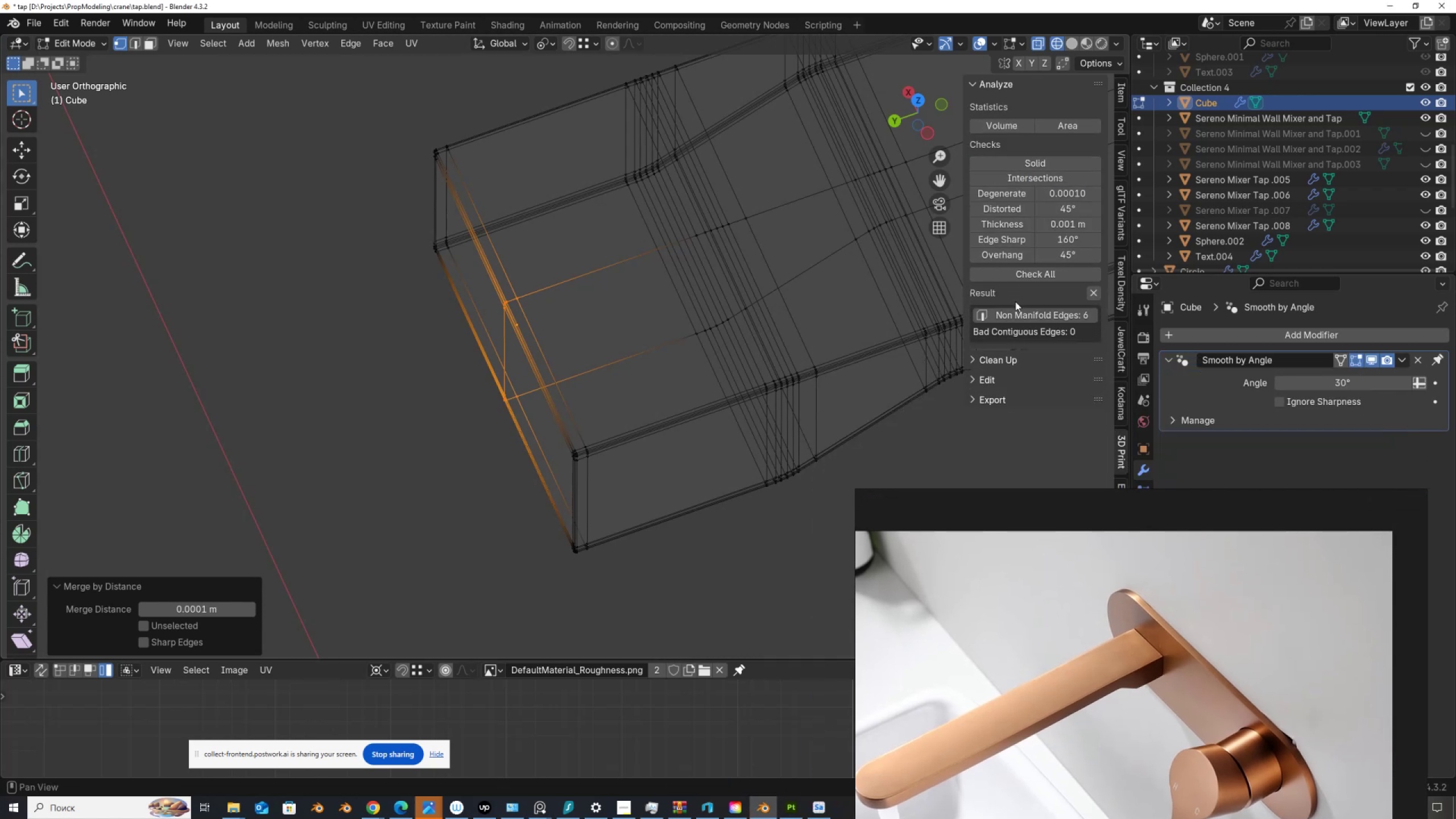 
left_click([1016, 313])
 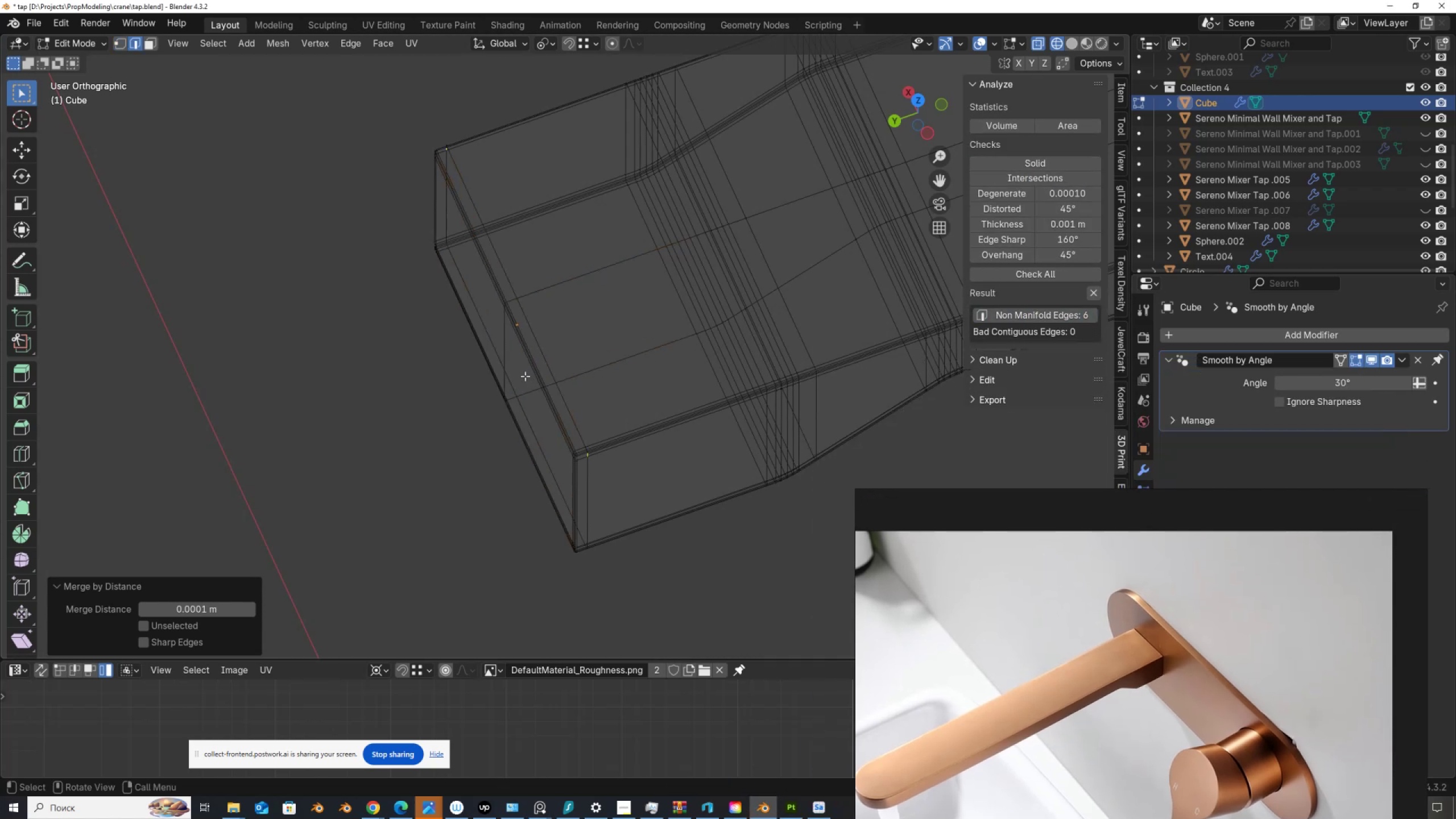 
scroll: coordinate [536, 519], scroll_direction: up, amount: 10.0
 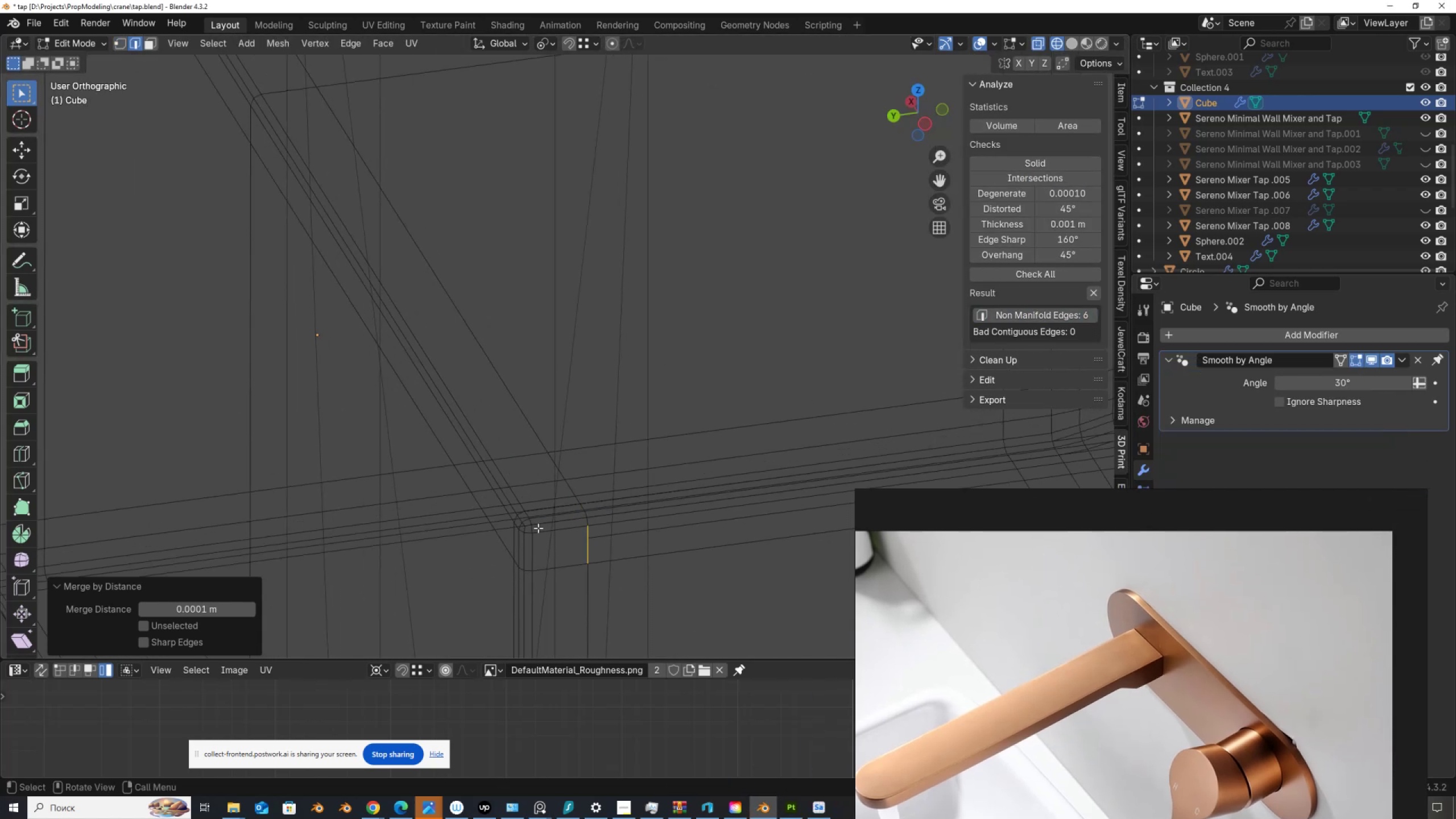 
key(Control+R)
 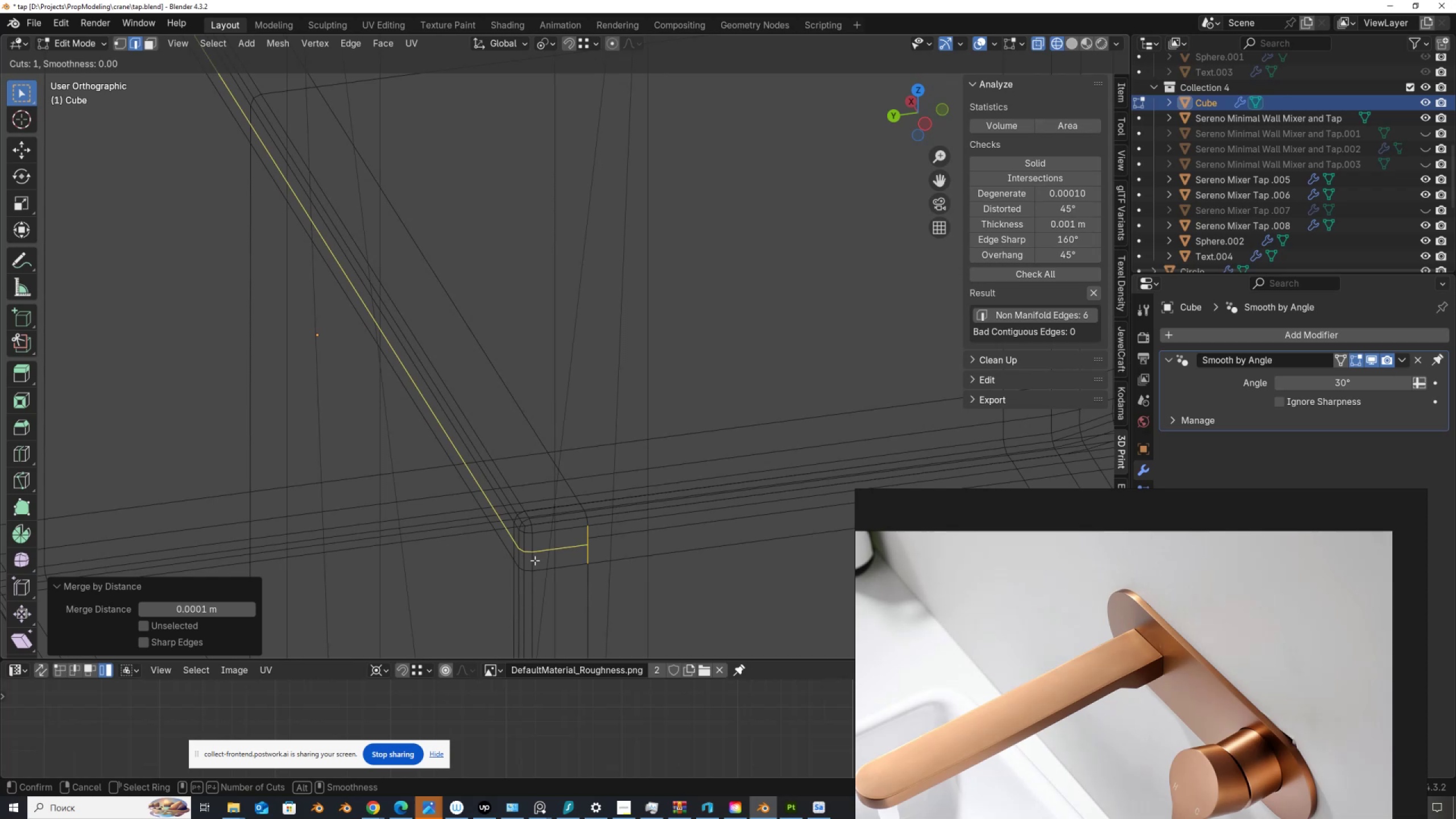 
left_click_drag(start_coordinate=[535, 560], to_coordinate=[544, 560])
 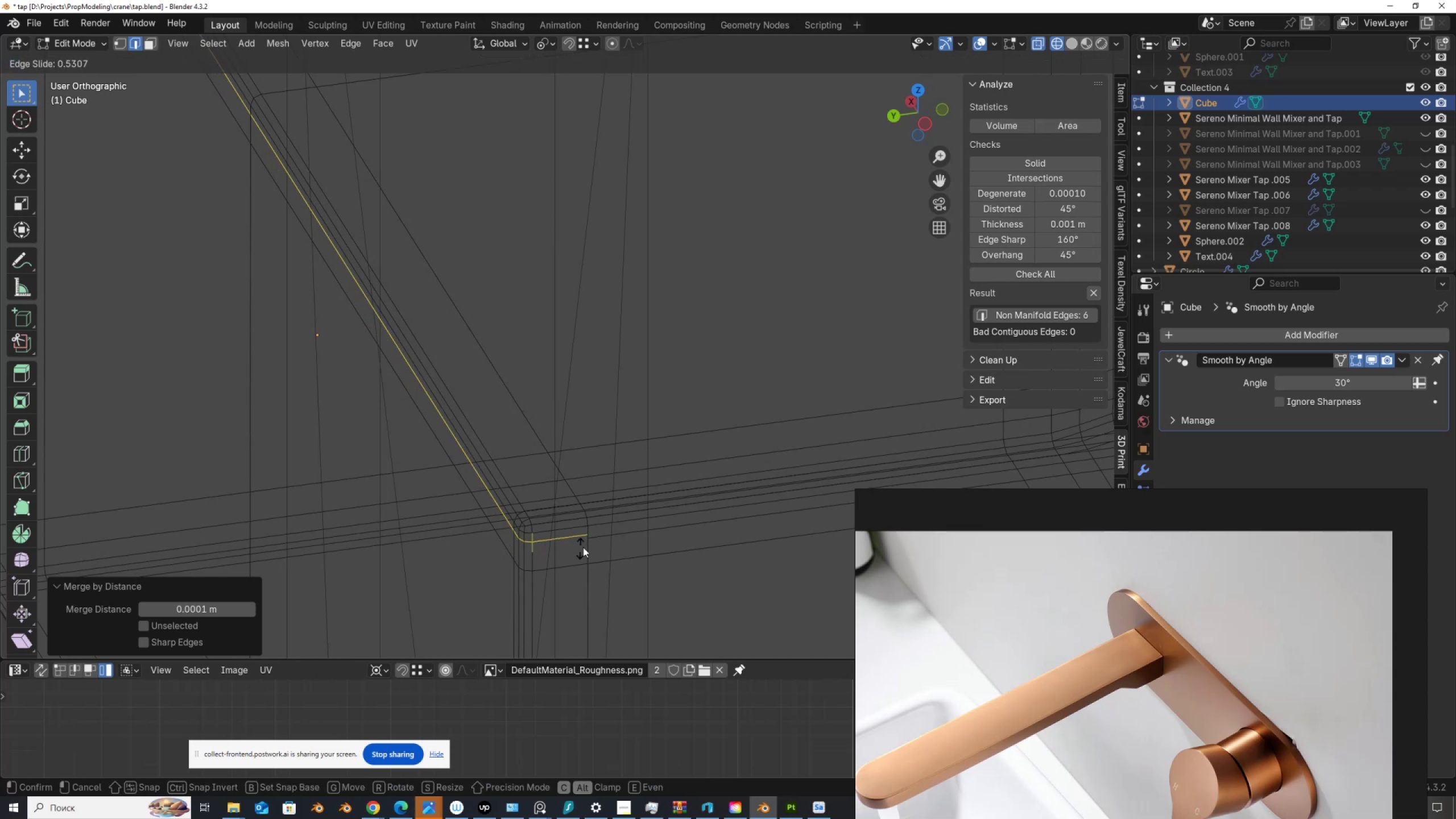 
hold_key(key=ControlLeft, duration=0.64)
left_click([601, 544])
 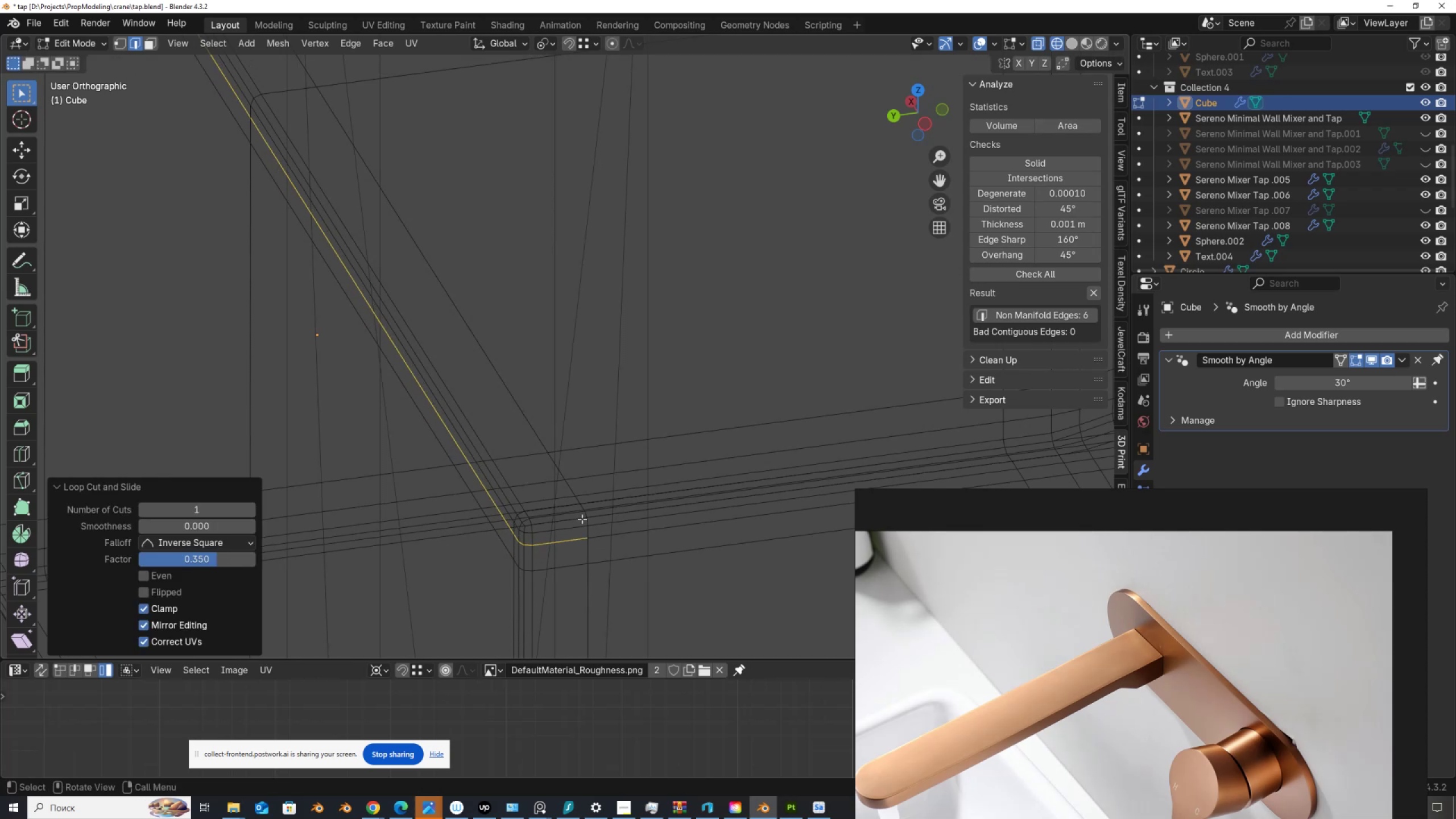 
scroll: coordinate [541, 468], scroll_direction: down, amount: 7.0
 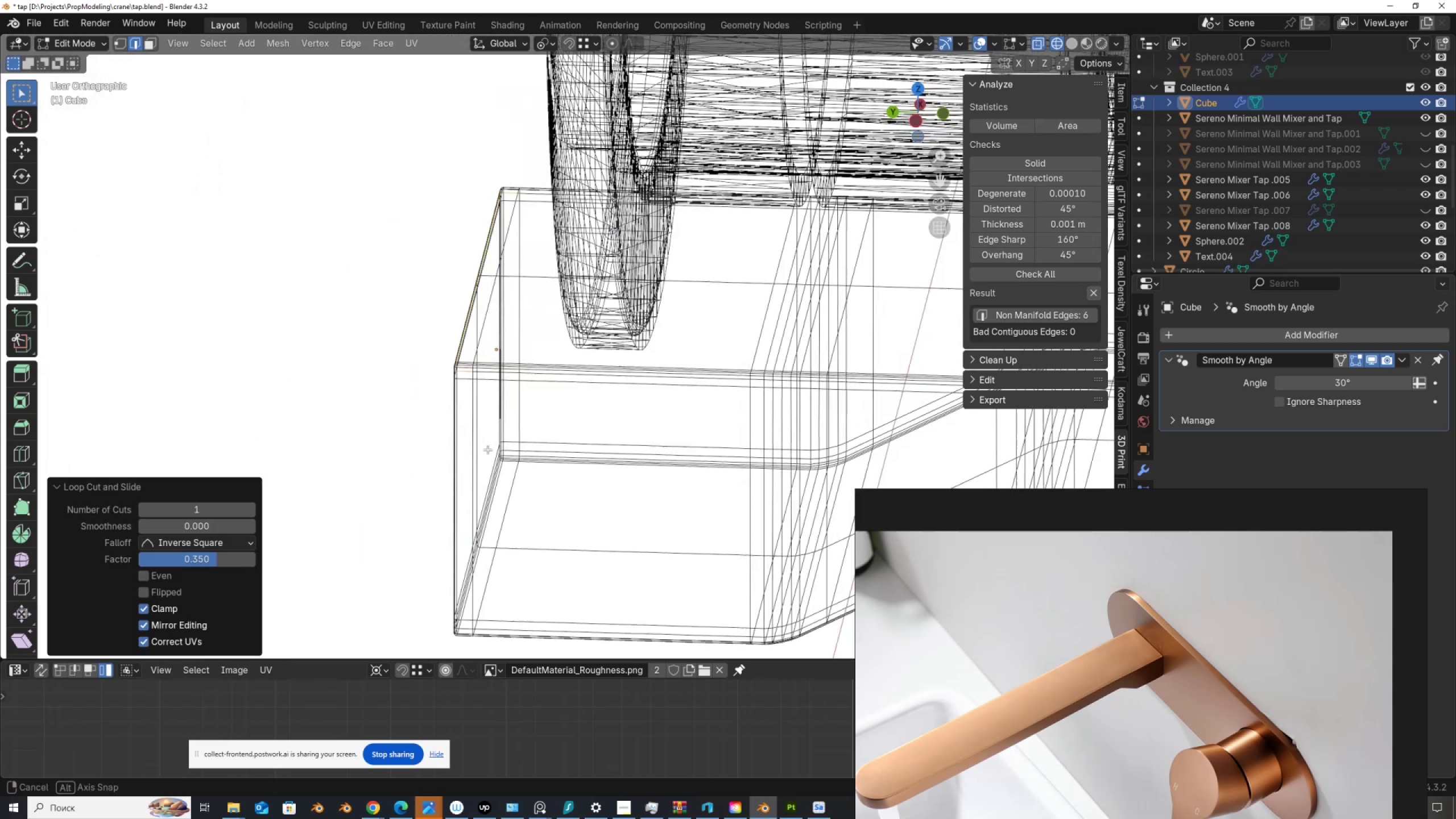 
key(Alt+AltLeft)
 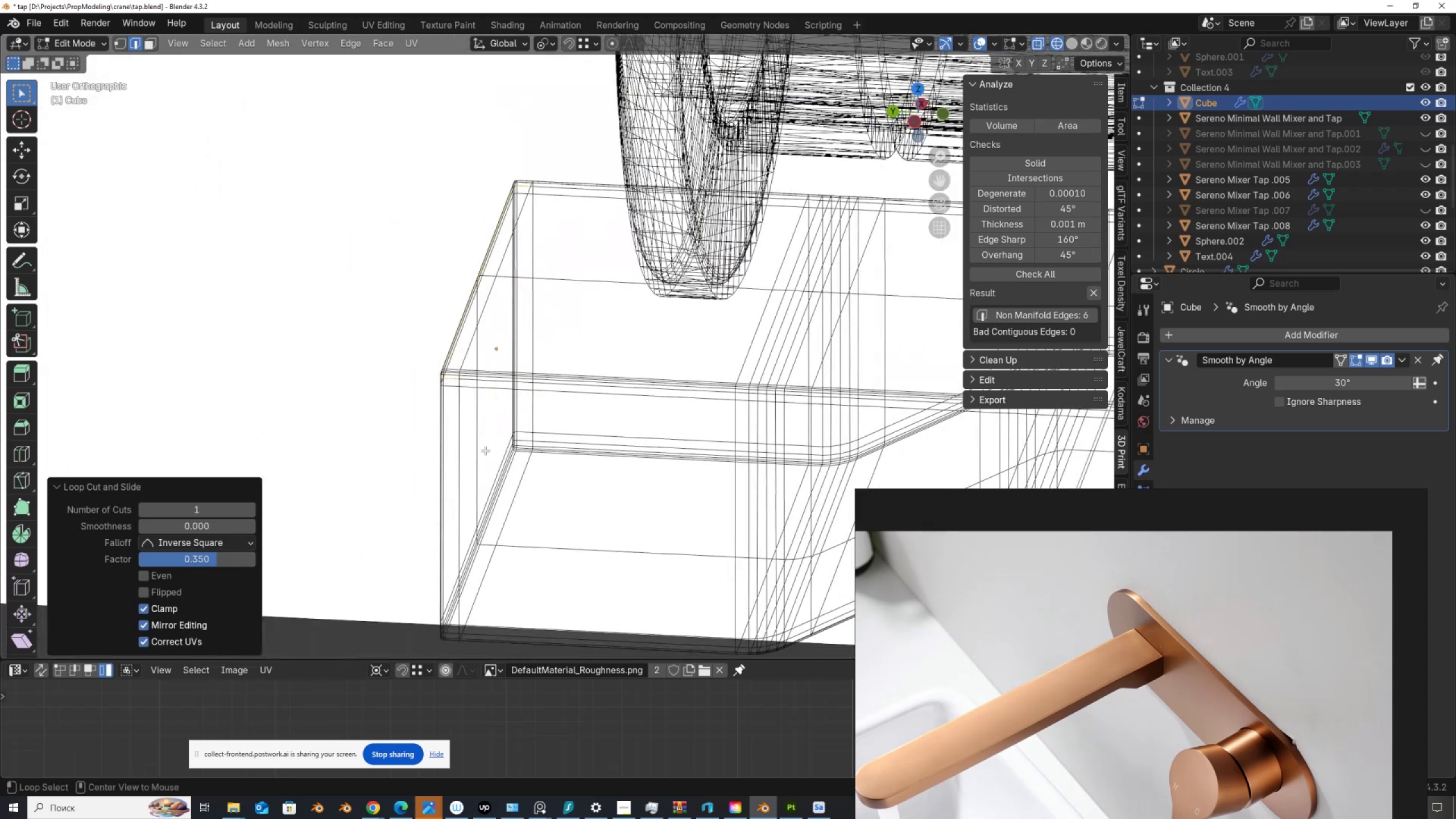 
key(Alt+Z)
 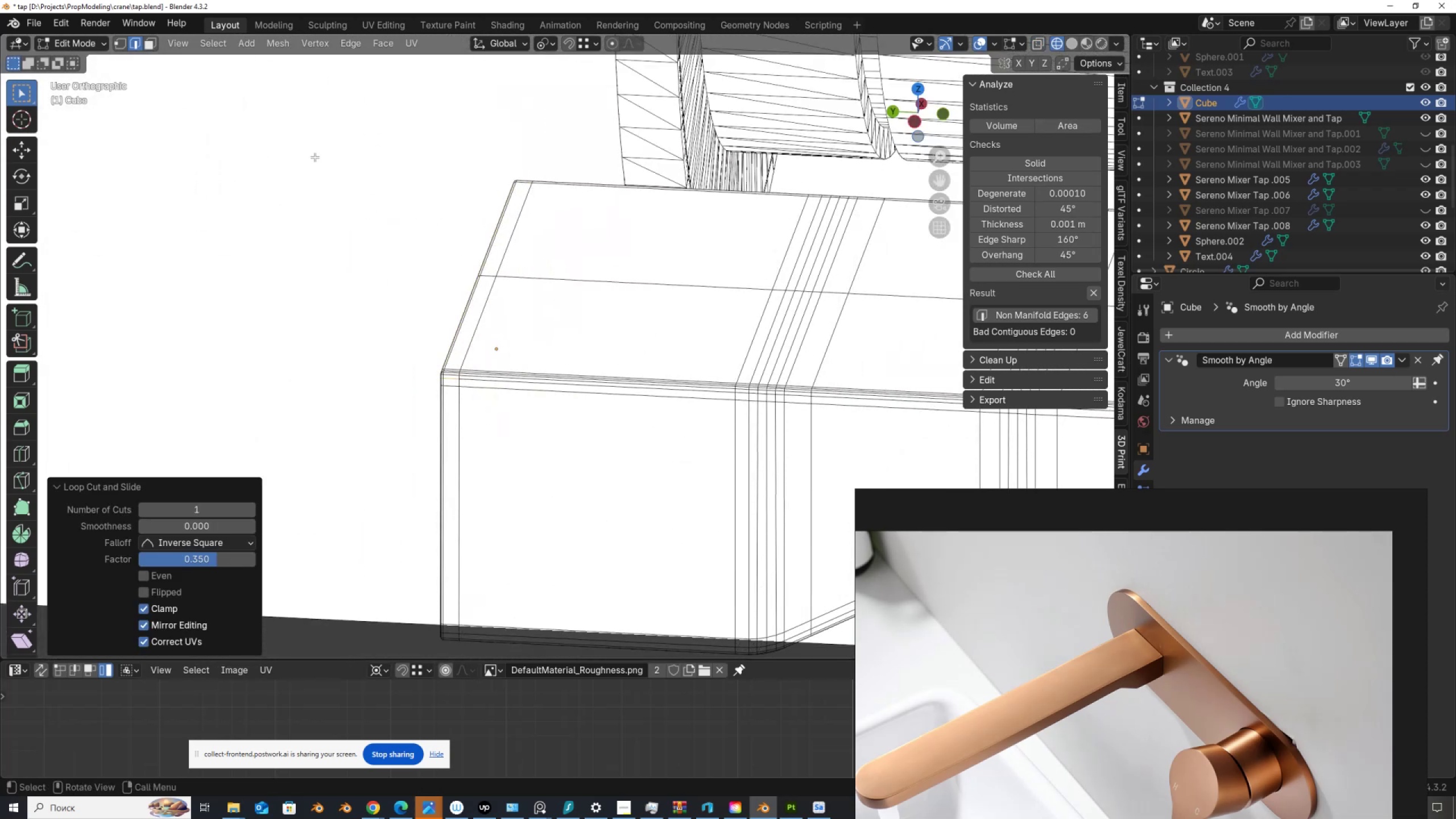 
key(Alt+AltLeft)
 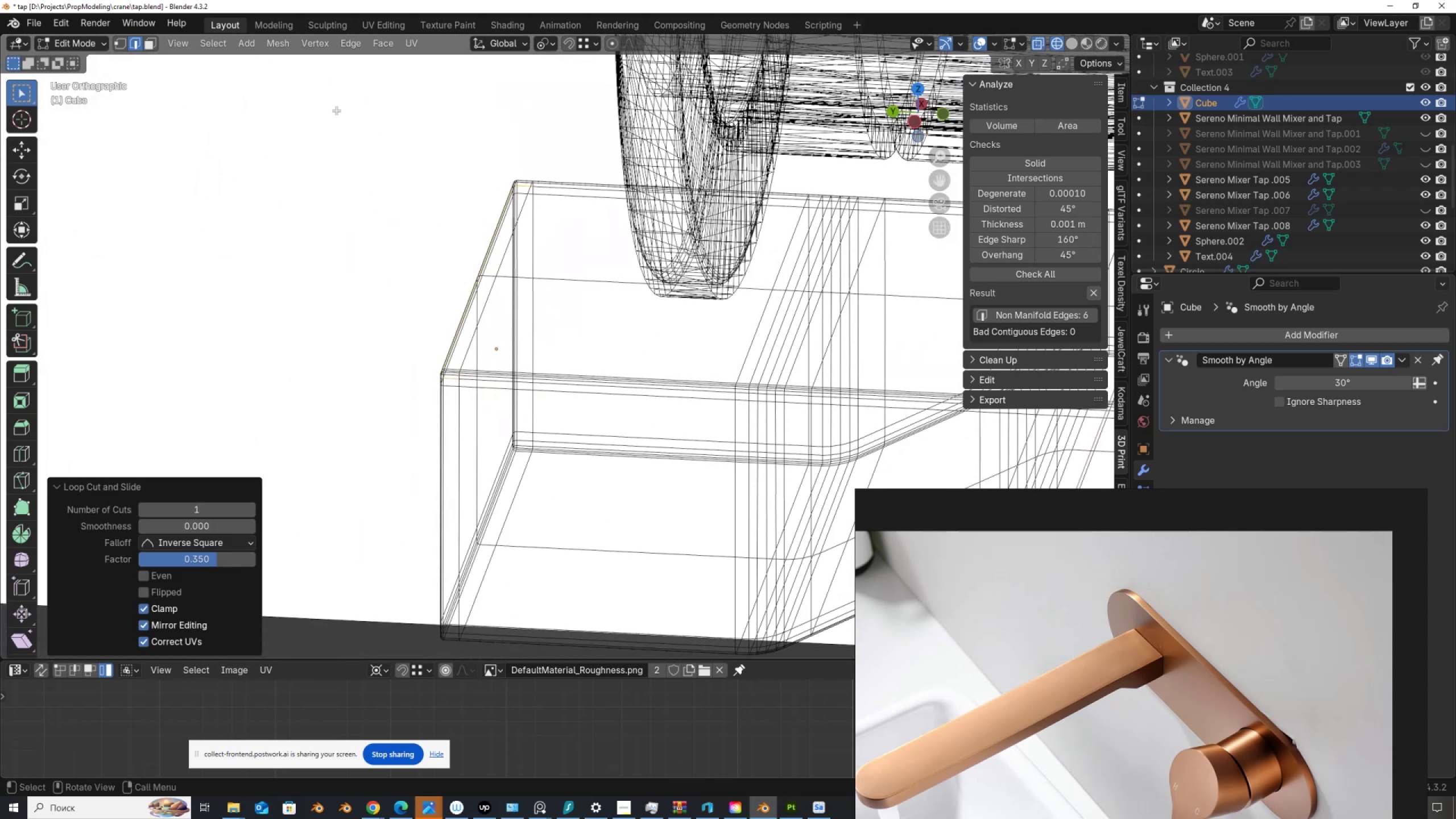 
key(Alt+Z)
 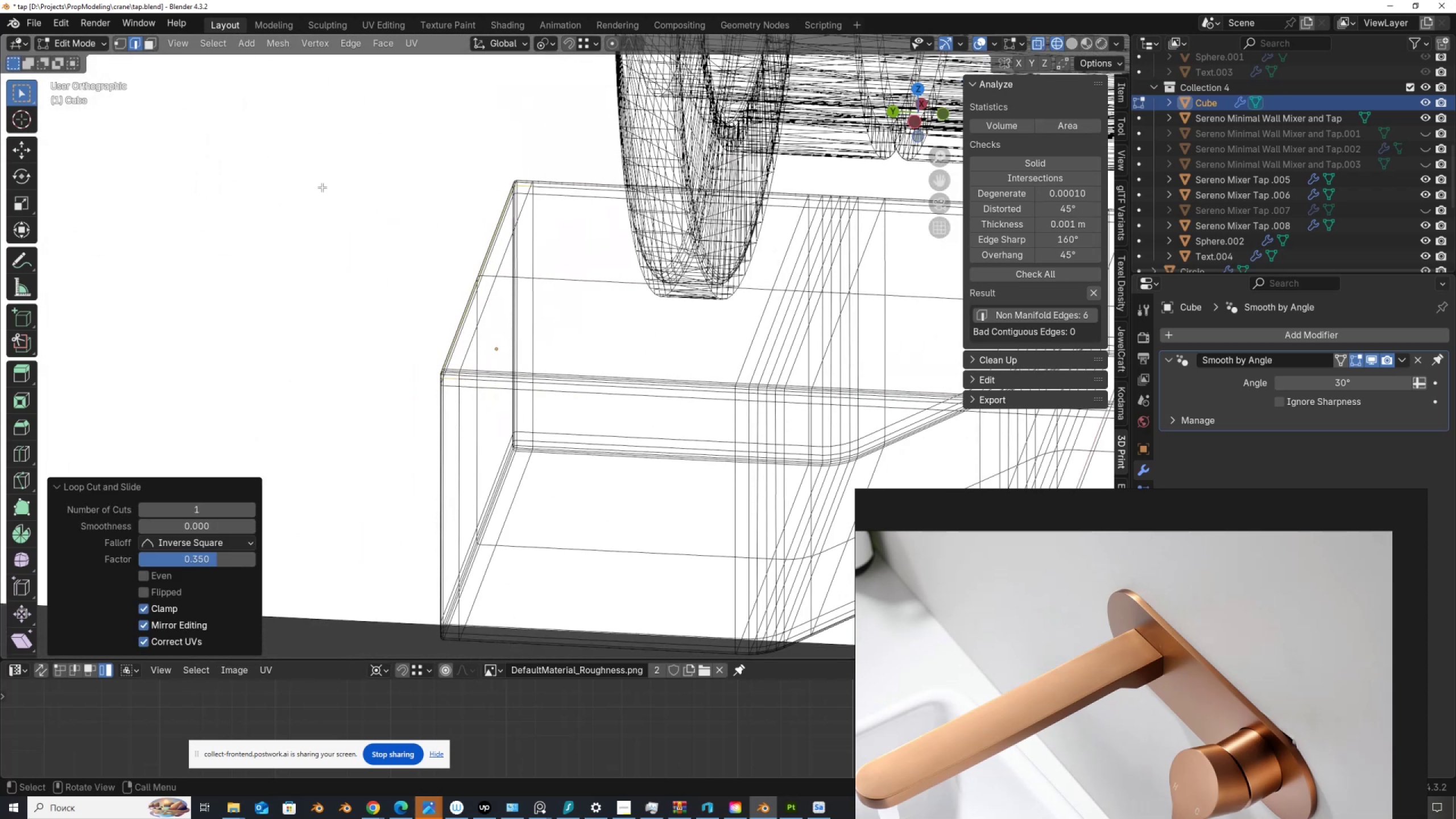 
left_click_drag(start_coordinate=[310, 91], to_coordinate=[587, 411])
 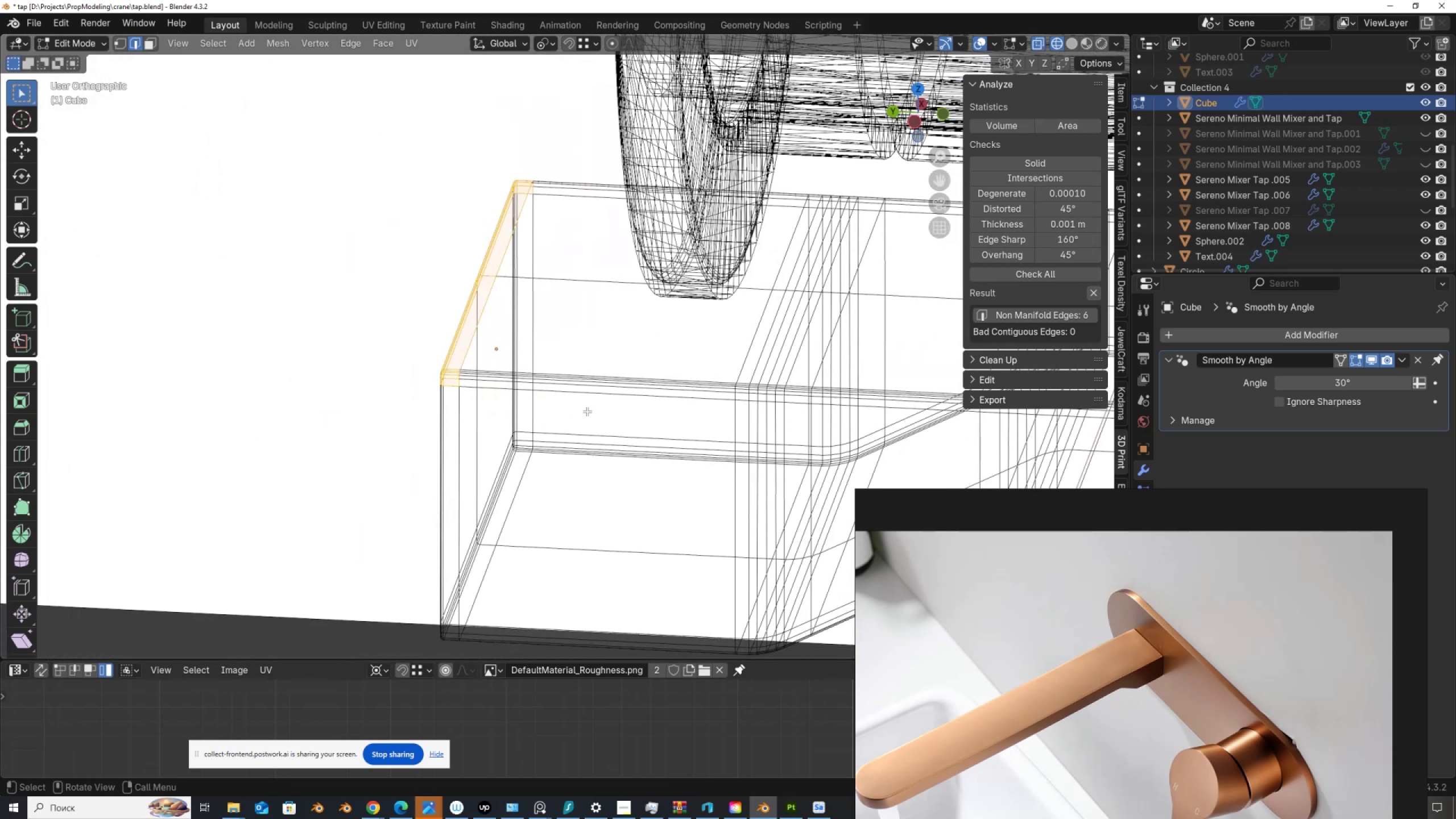 
key(M)
 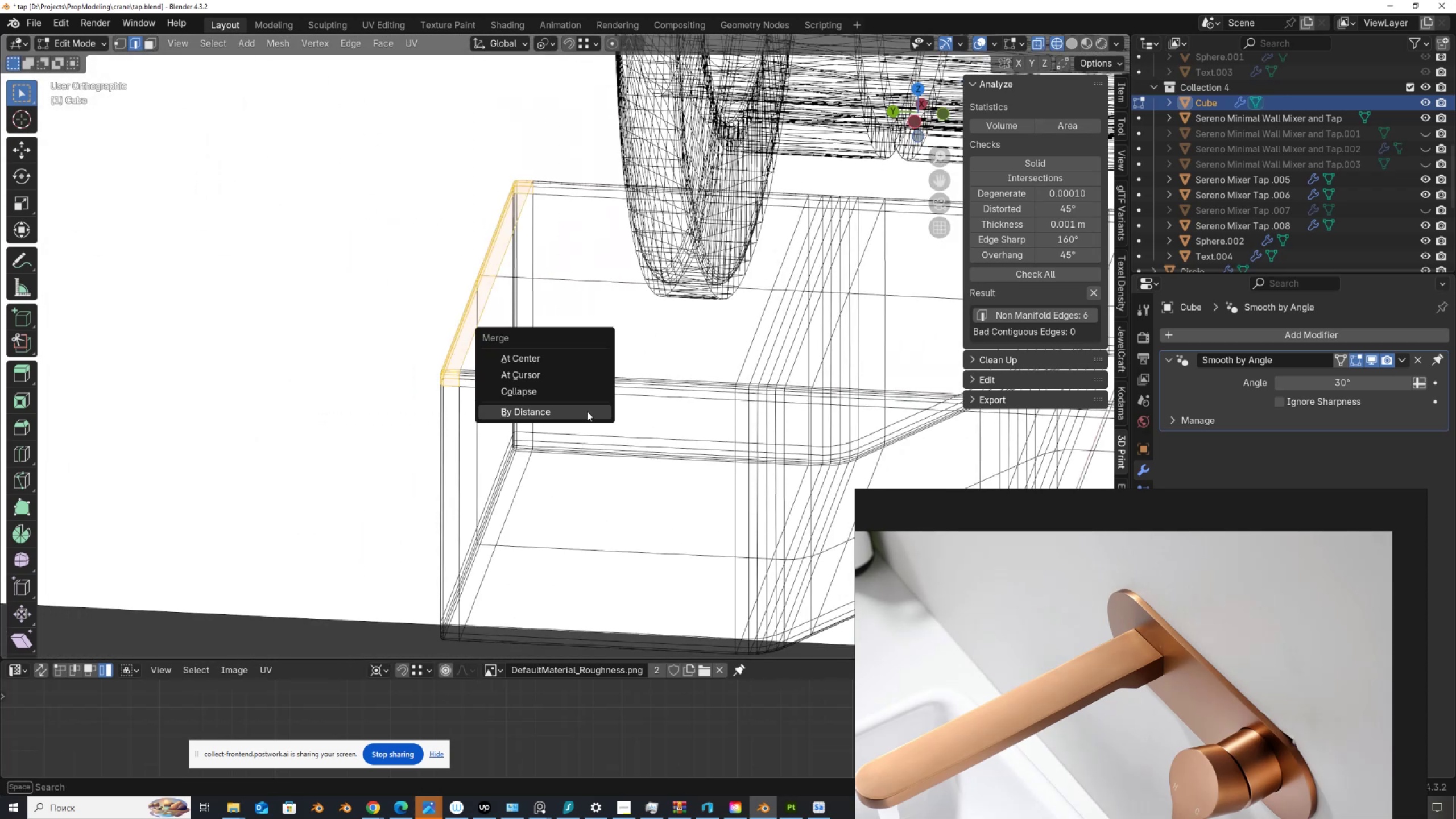 
left_click([587, 411])
 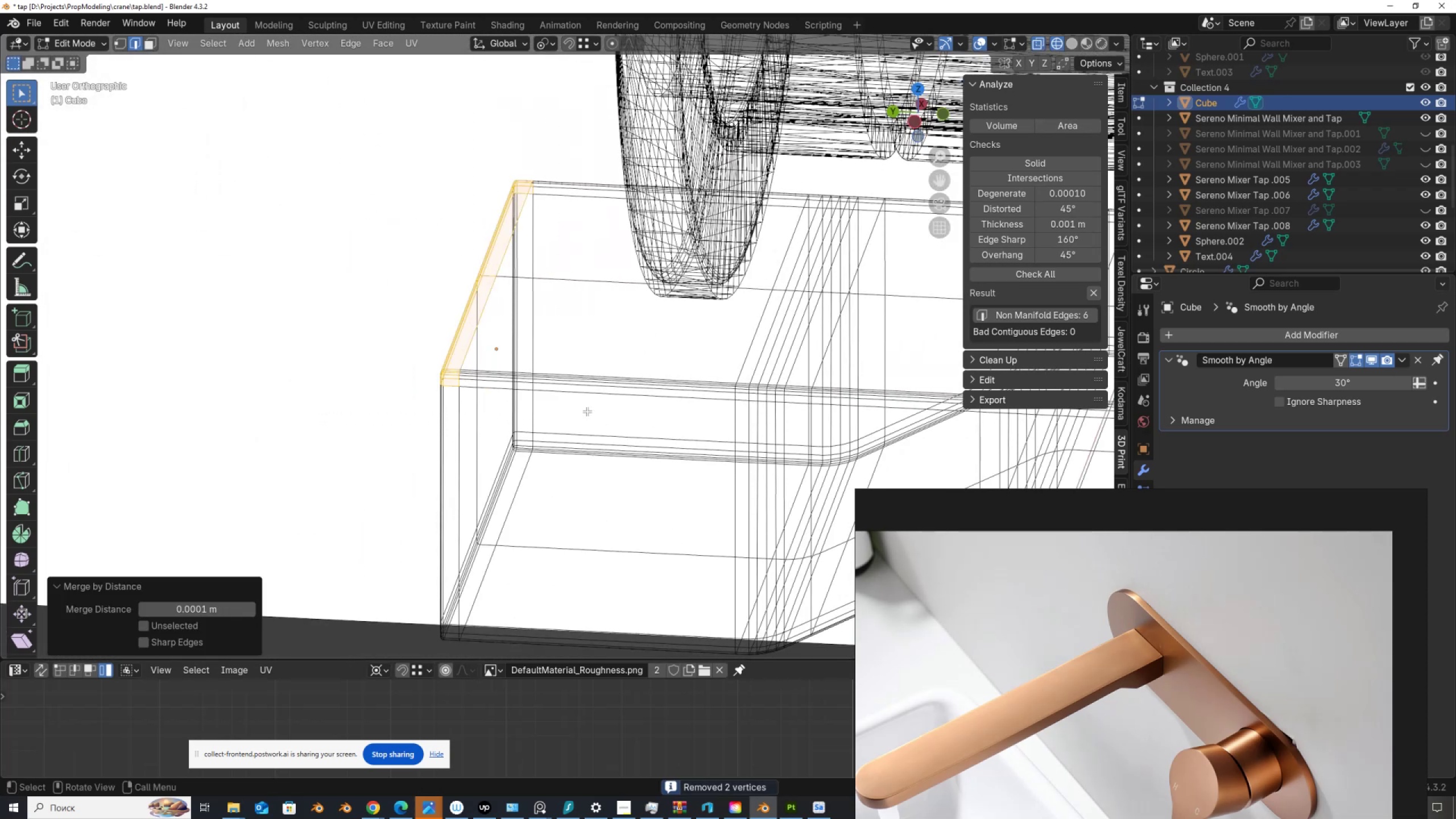 
key(Tab)
 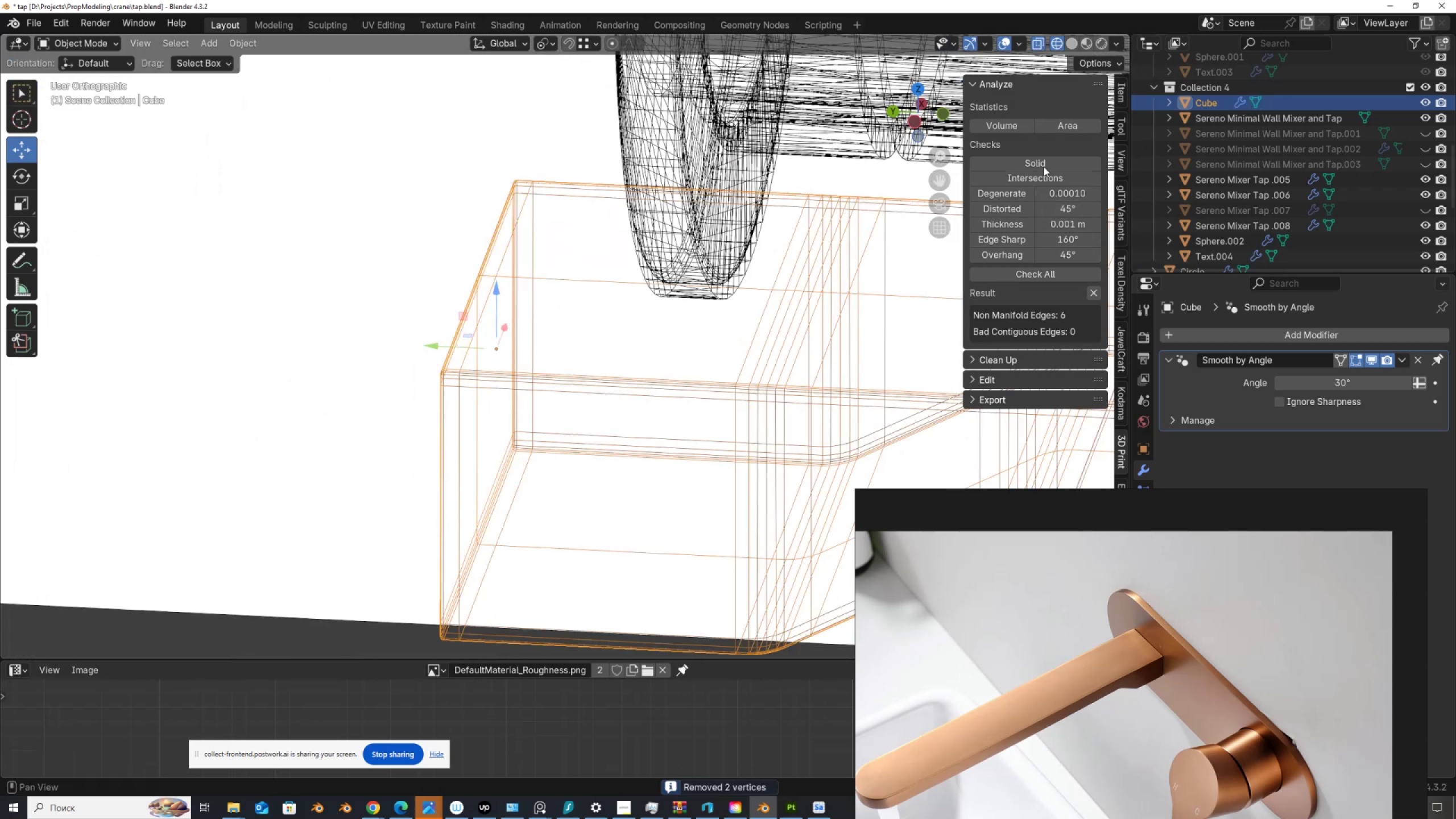 
left_click([1040, 158])
 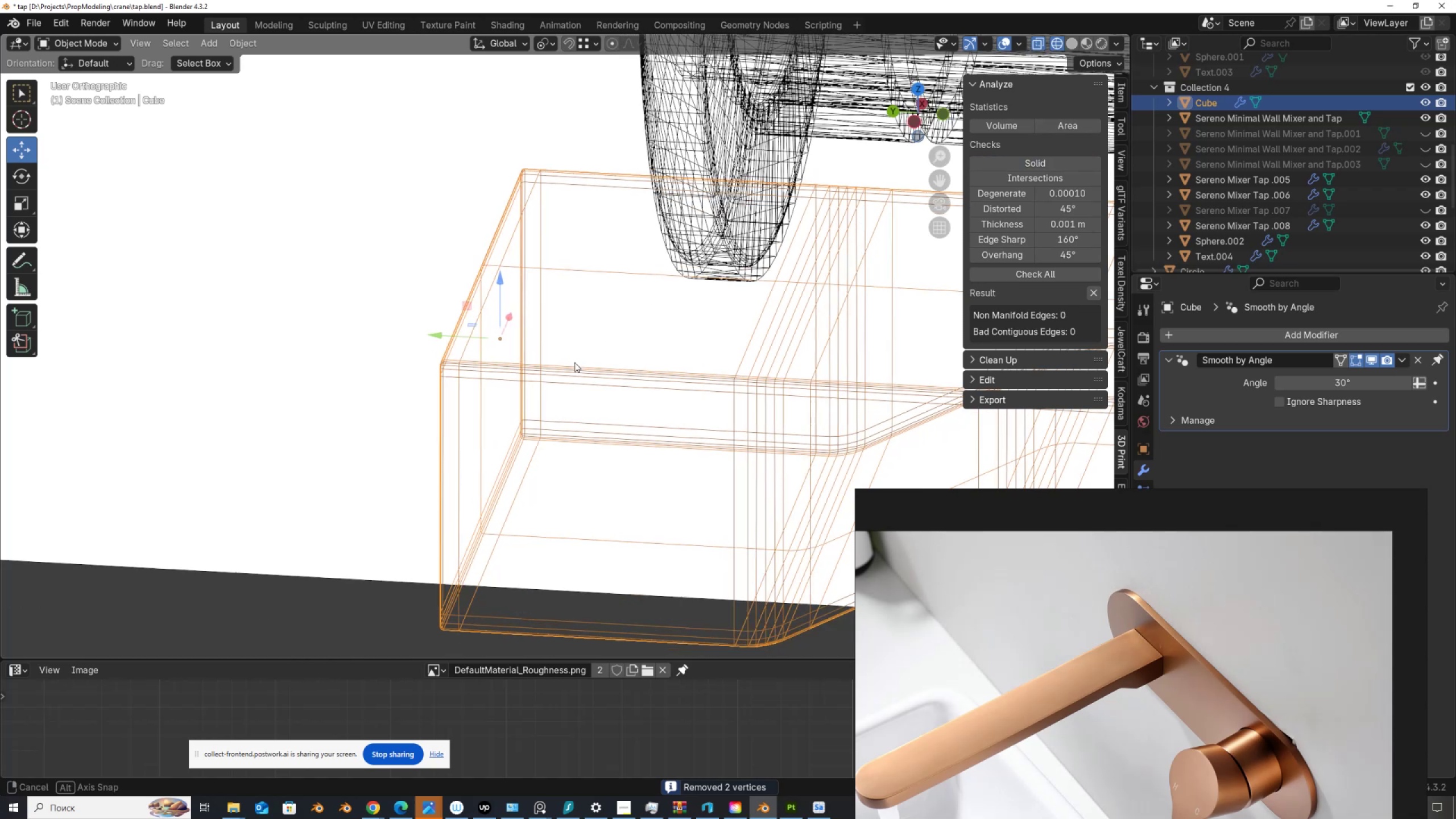 
key(Alt+AltLeft)
 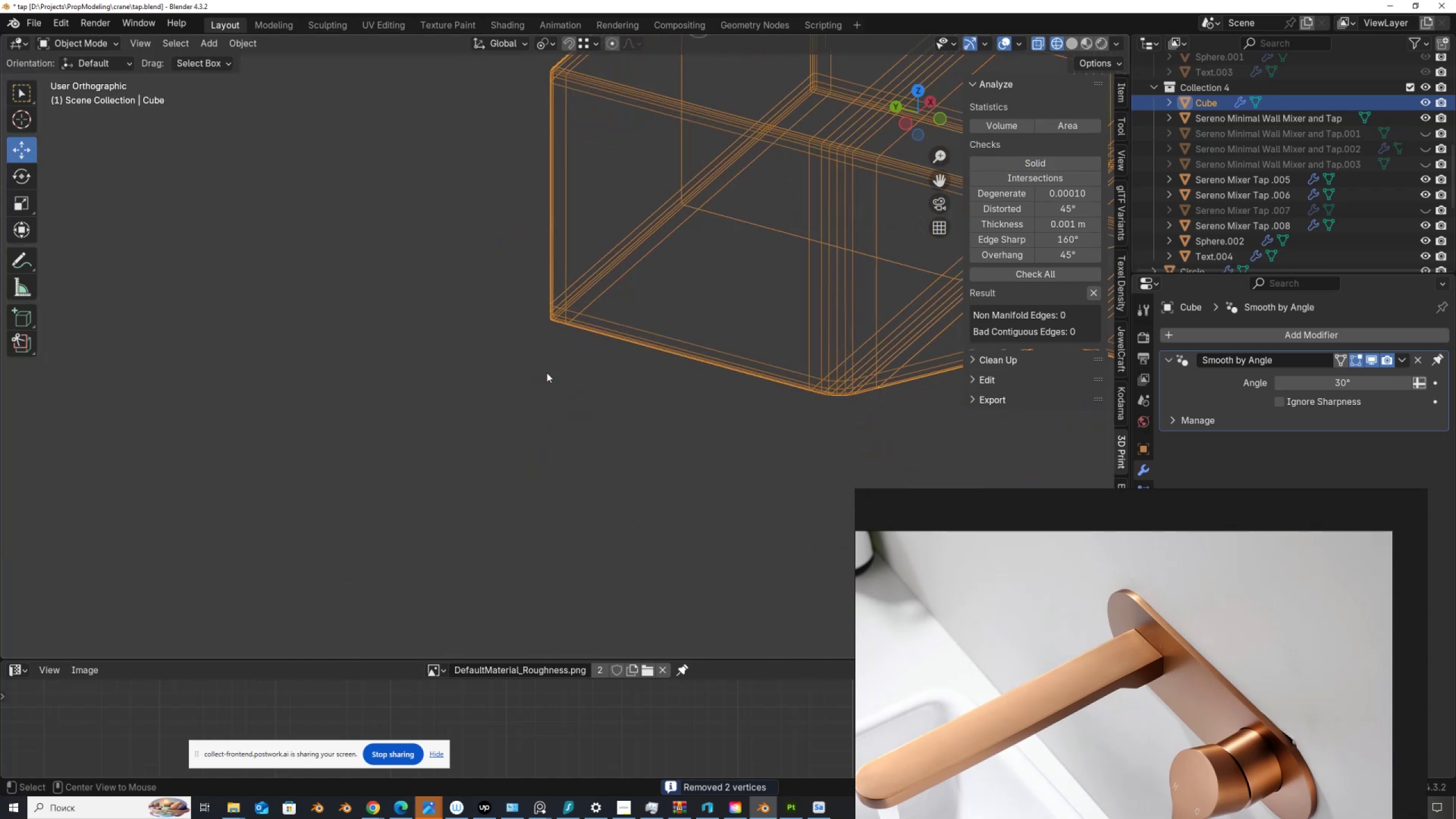 
key(Alt+Z)
 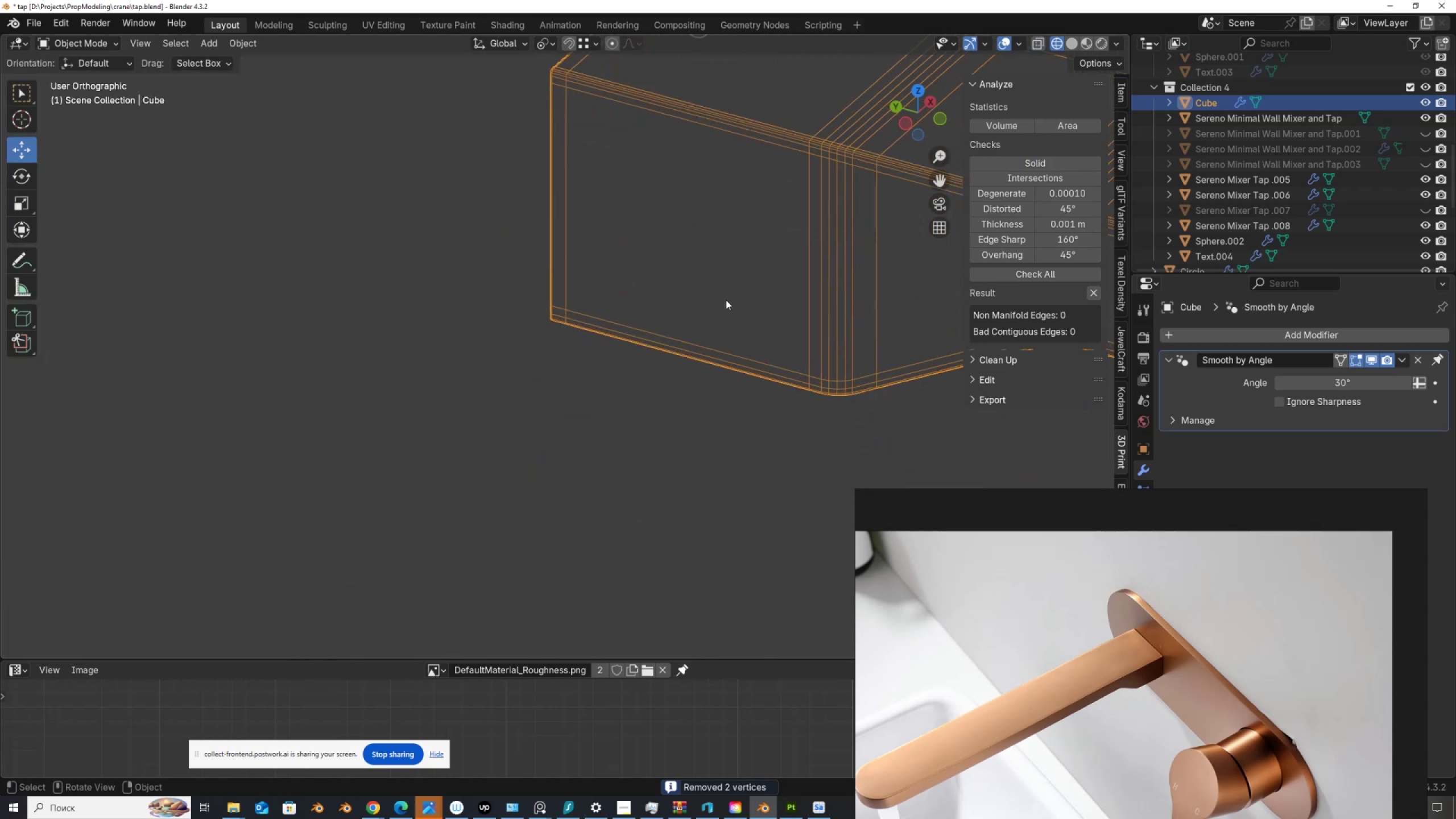 
scroll: coordinate [726, 300], scroll_direction: down, amount: 3.0
 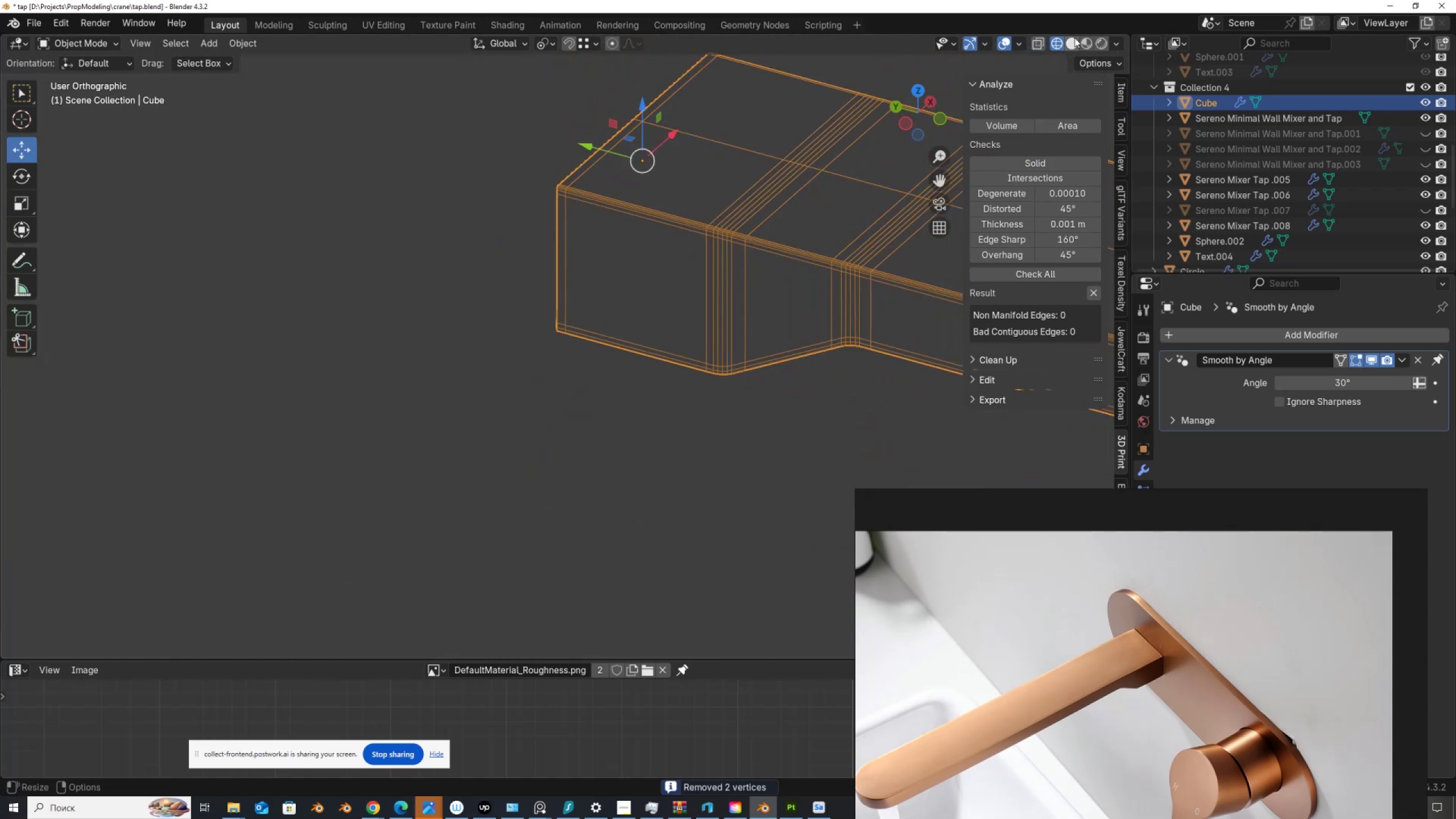 
left_click([1072, 42])
 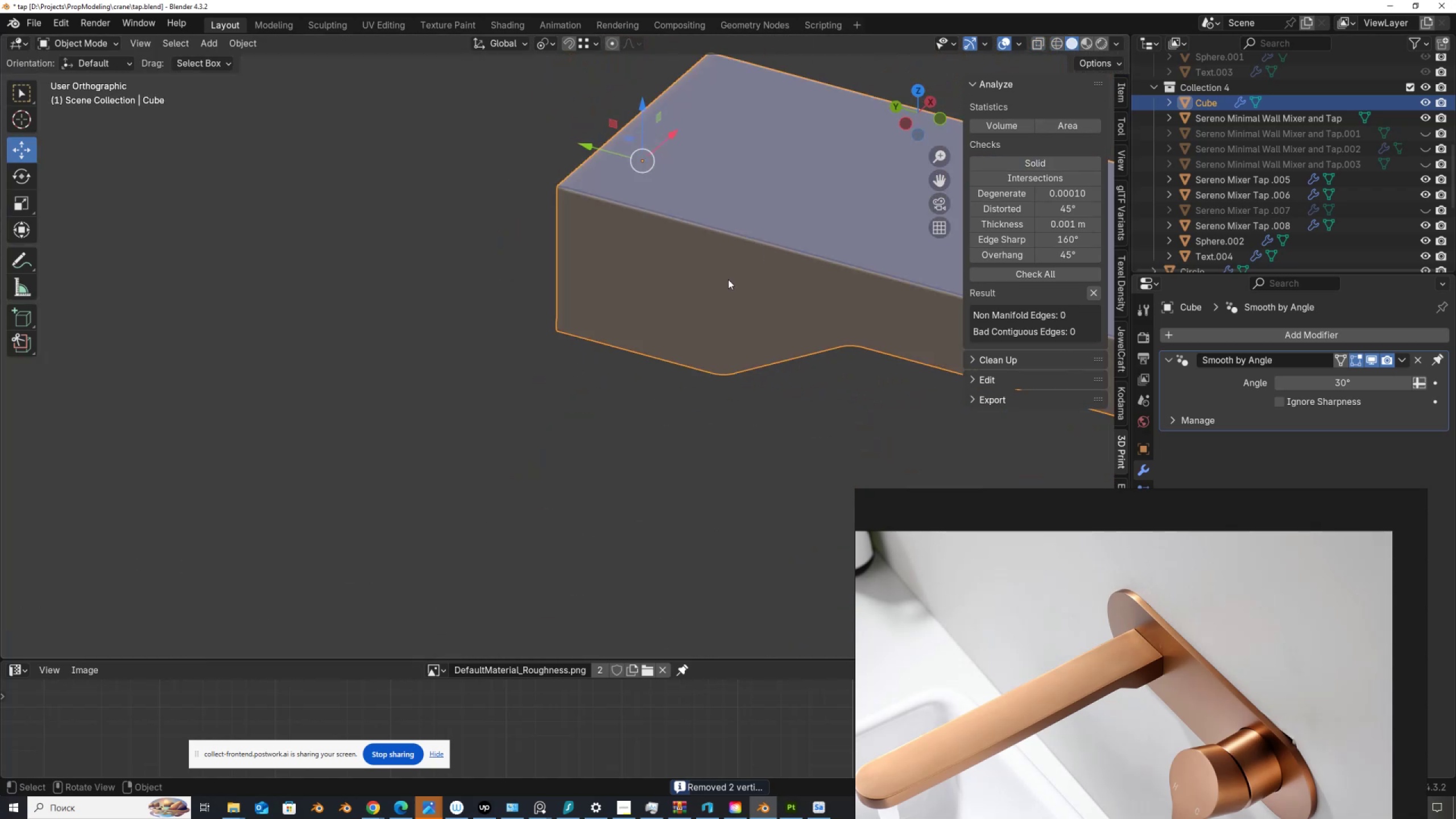 
scroll: coordinate [714, 305], scroll_direction: down, amount: 3.0
 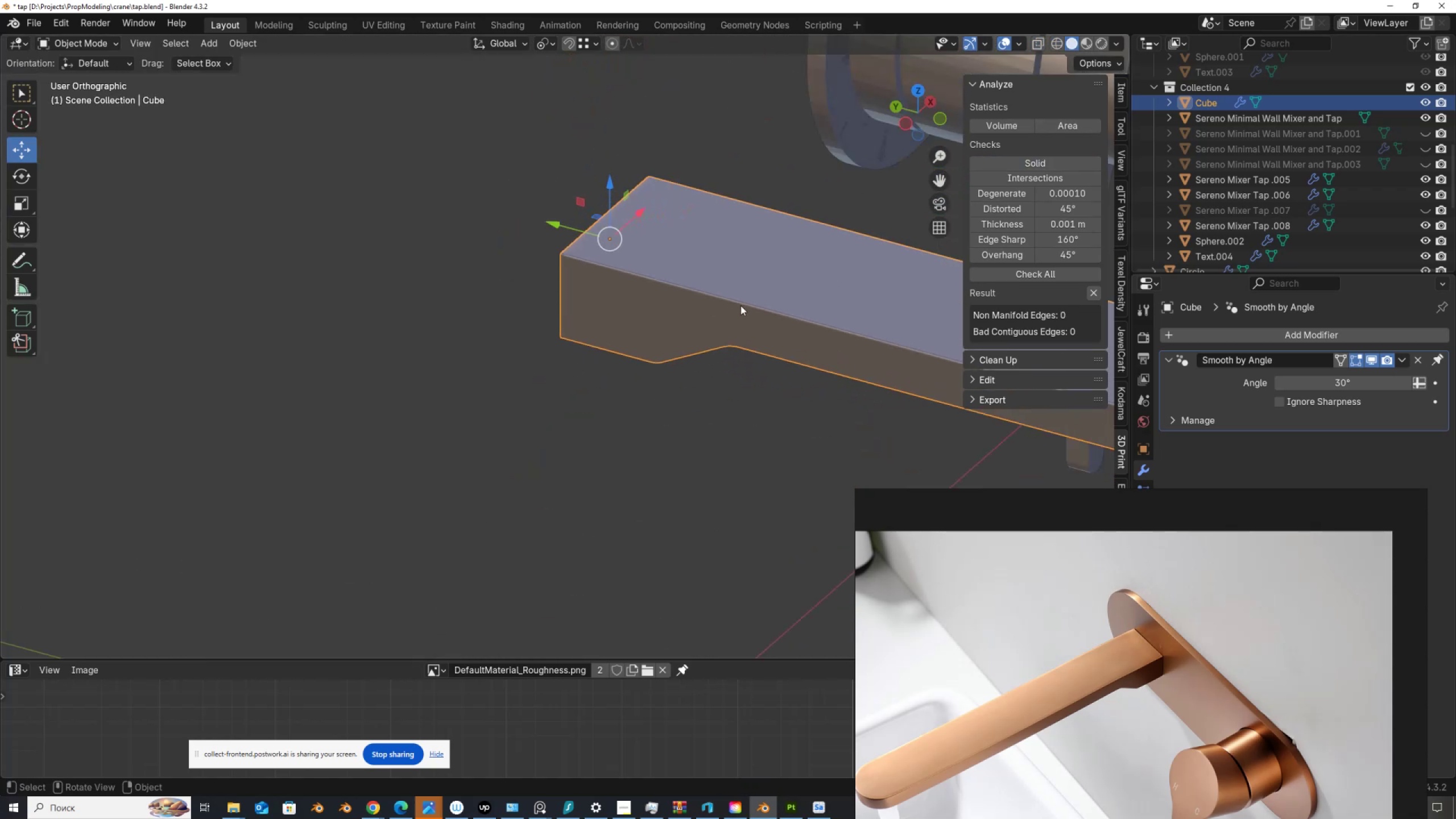 
hold_key(key=ShiftLeft, duration=0.43)
 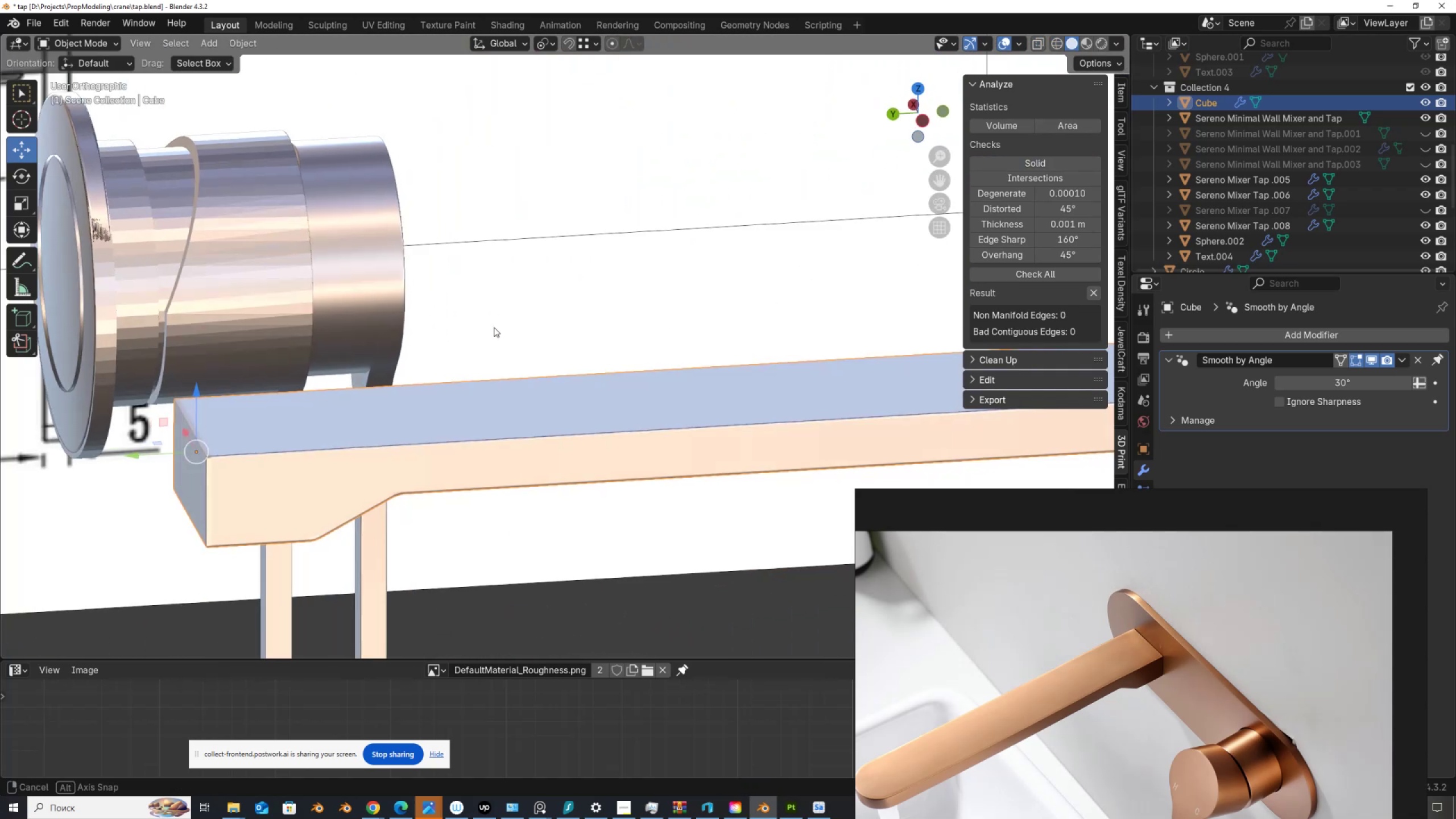 
scroll: coordinate [474, 344], scroll_direction: up, amount: 2.0
 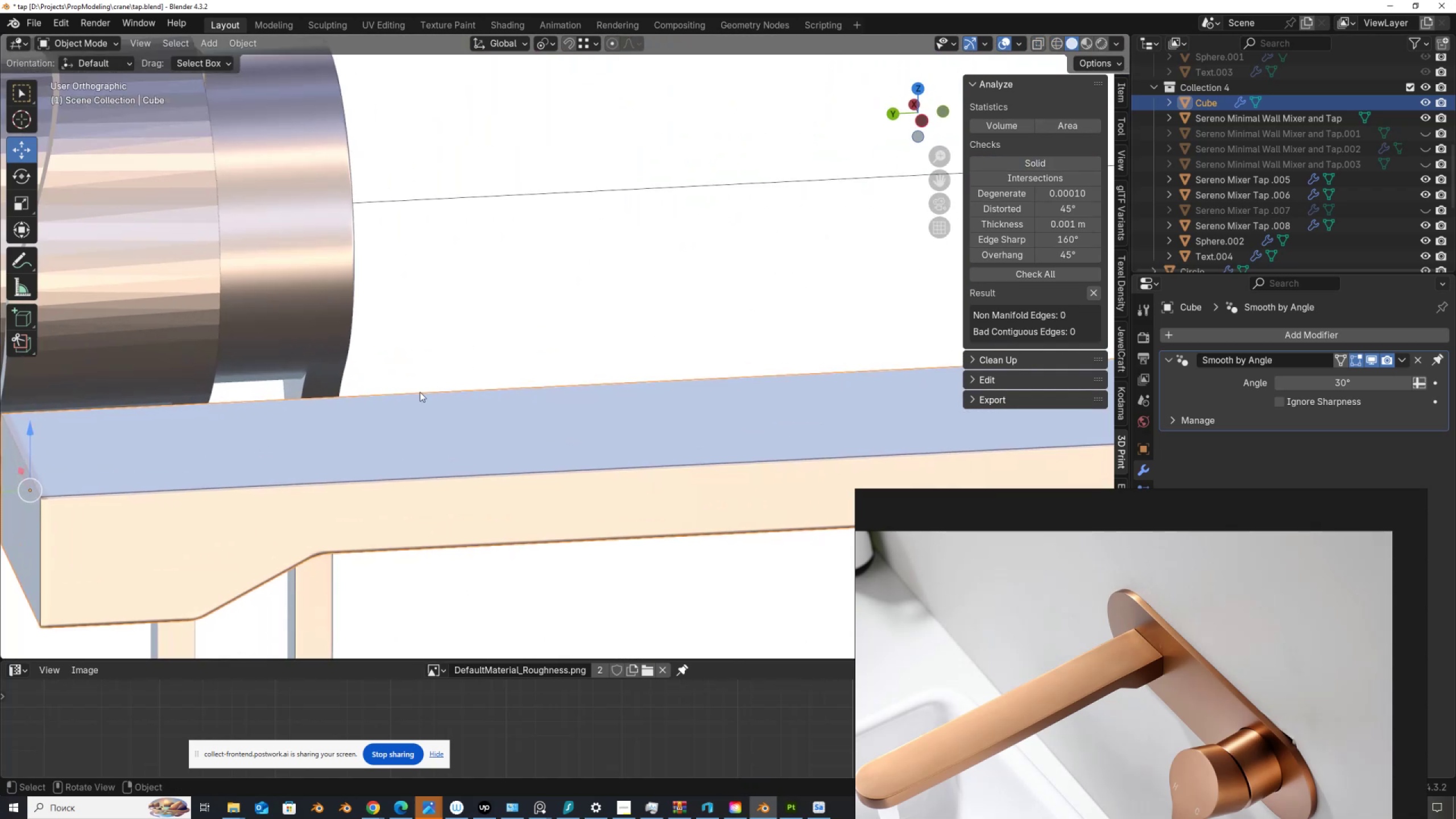 
hold_key(key=ShiftLeft, duration=0.41)
 